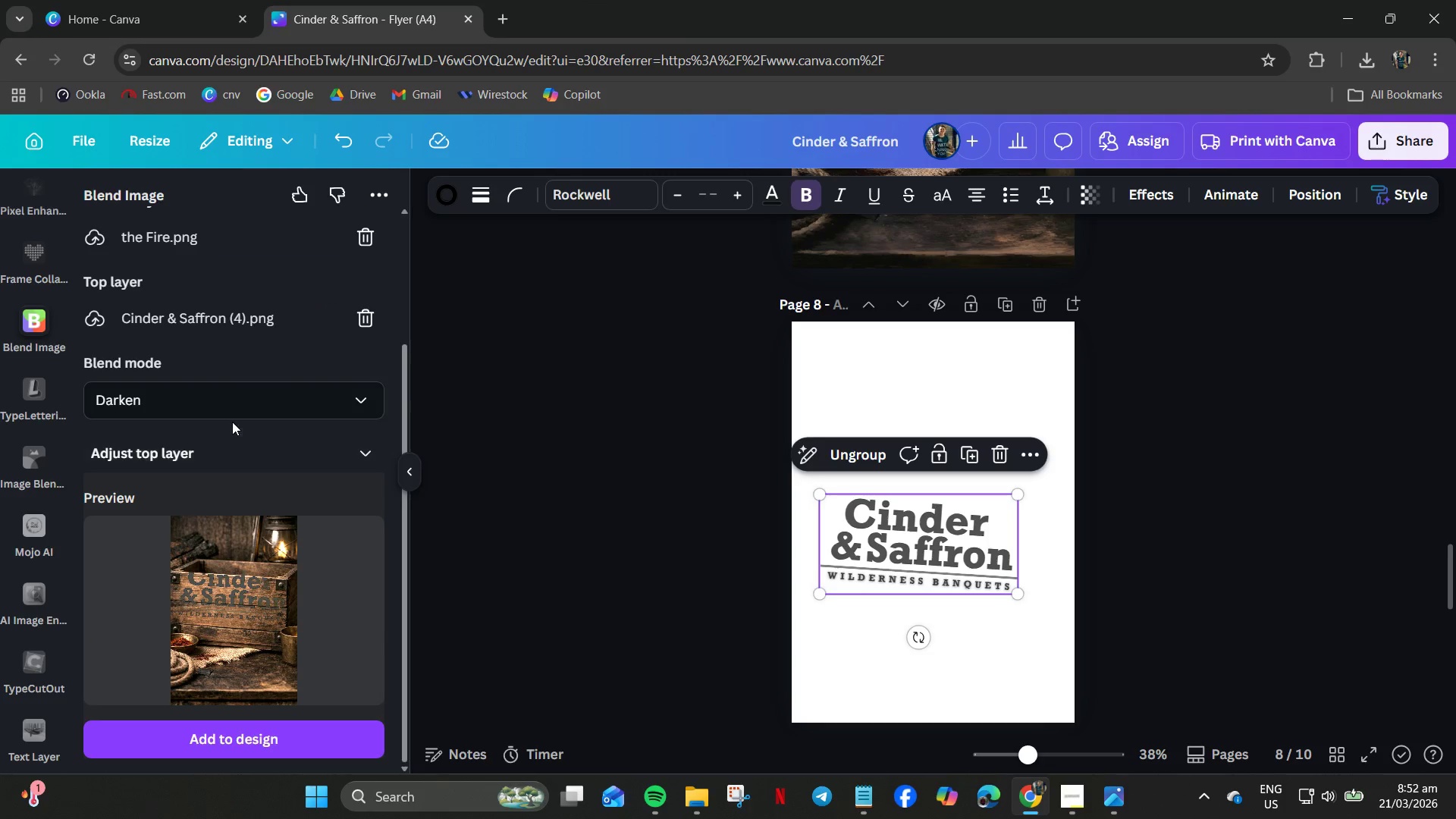 
left_click([232, 406])
 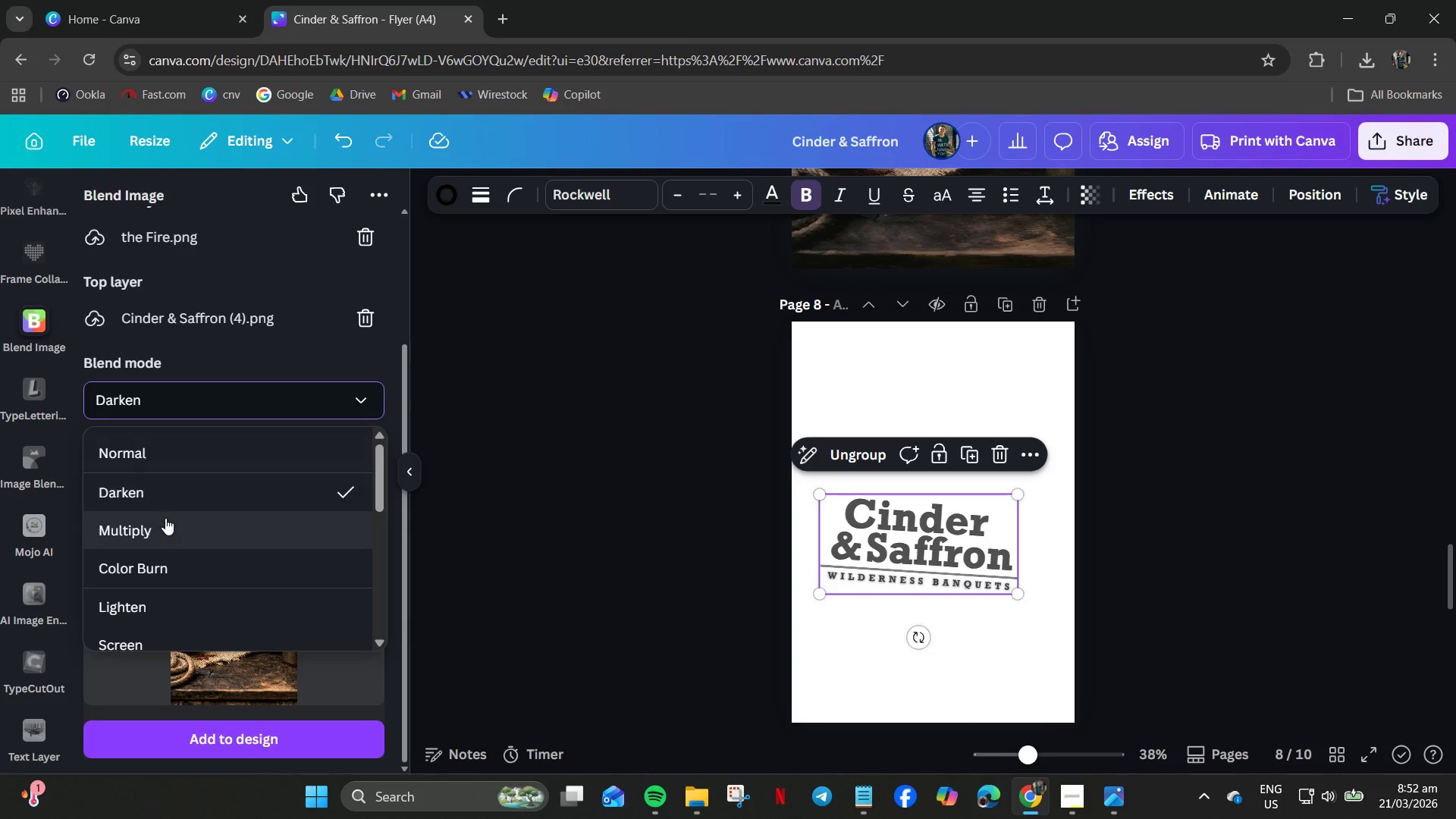 
left_click([164, 522])
 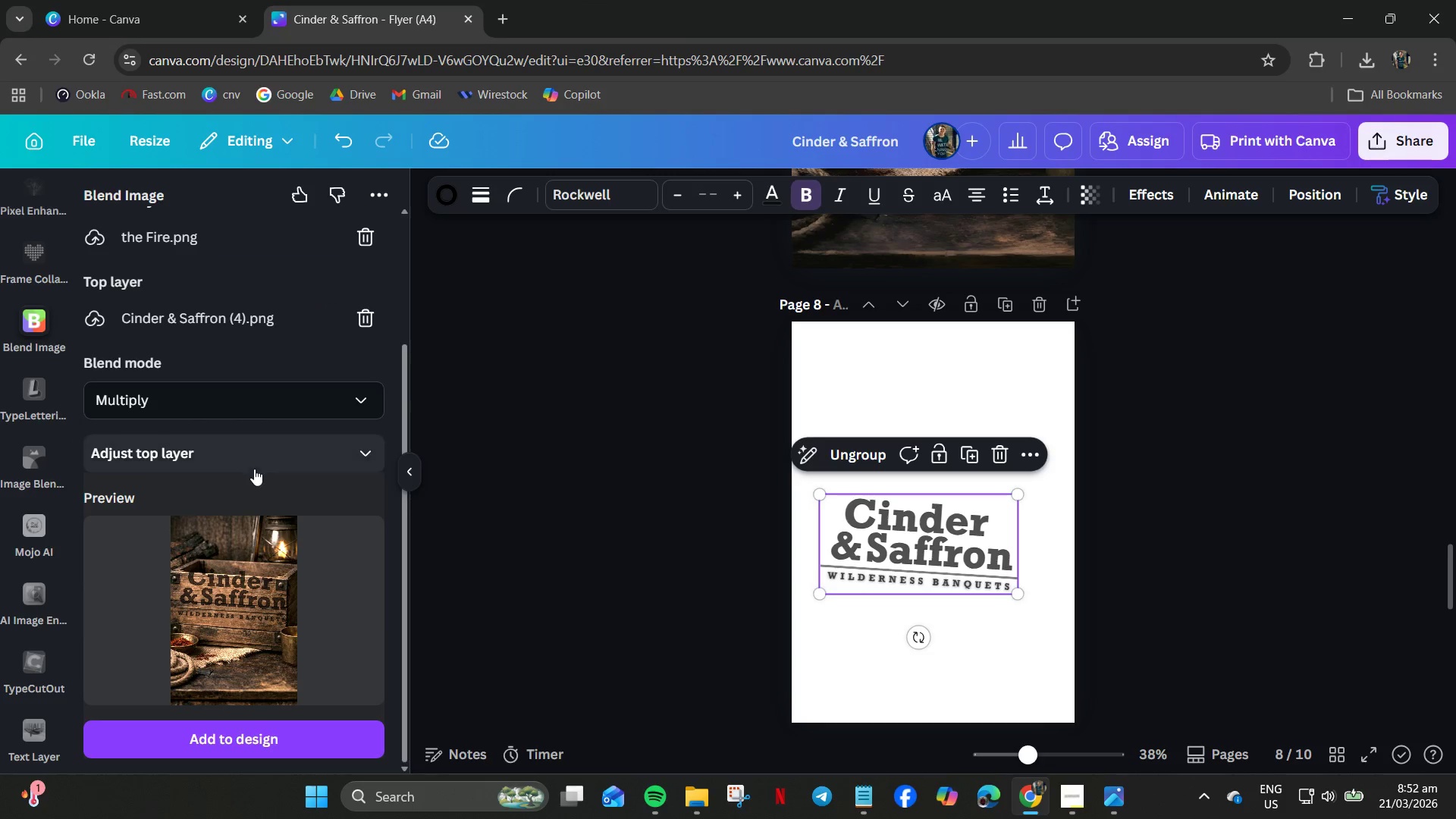 
scroll: coordinate [329, 491], scroll_direction: down, amount: 6.0
 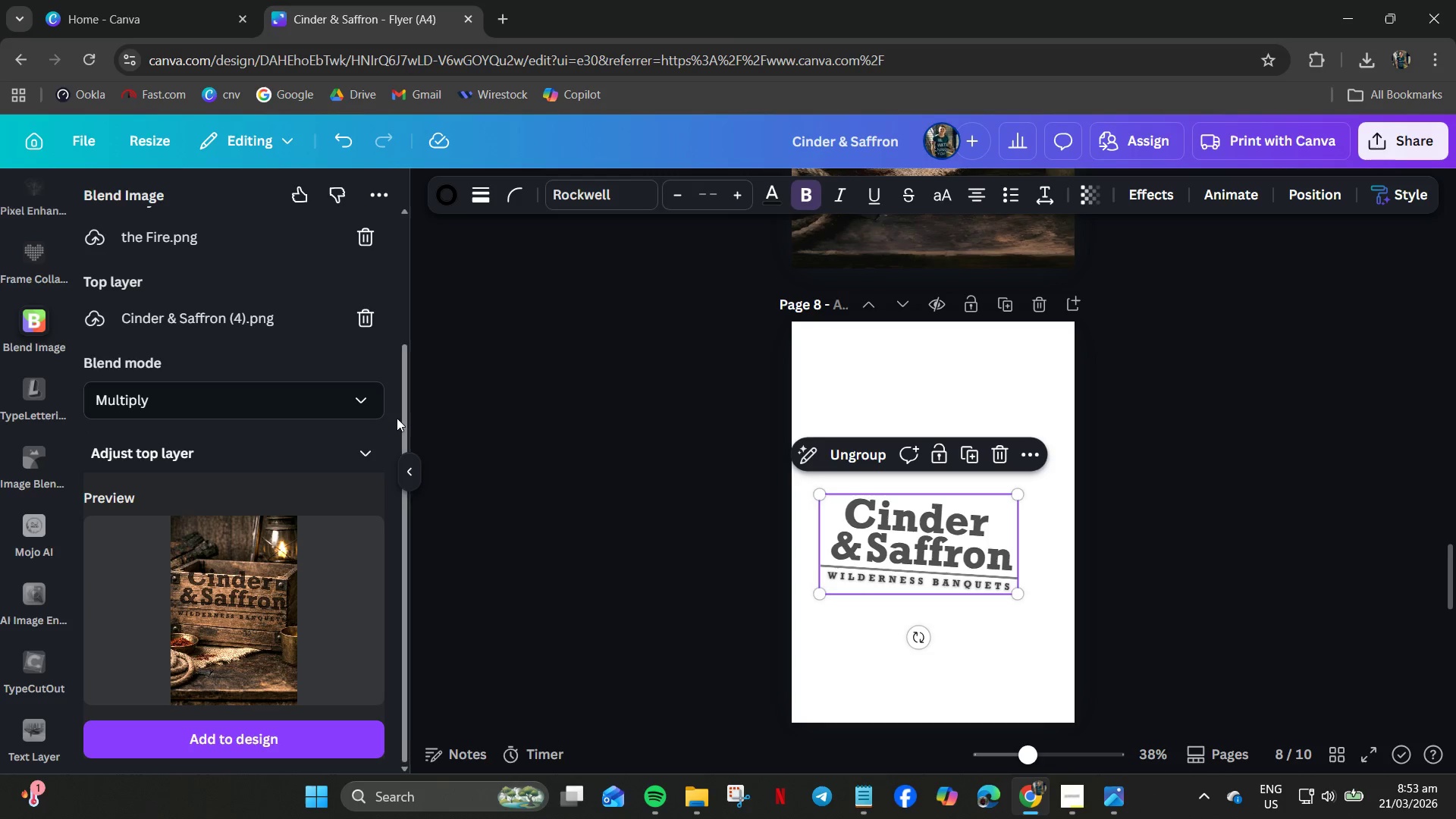 
left_click_drag(start_coordinate=[414, 423], to_coordinate=[414, 331])
 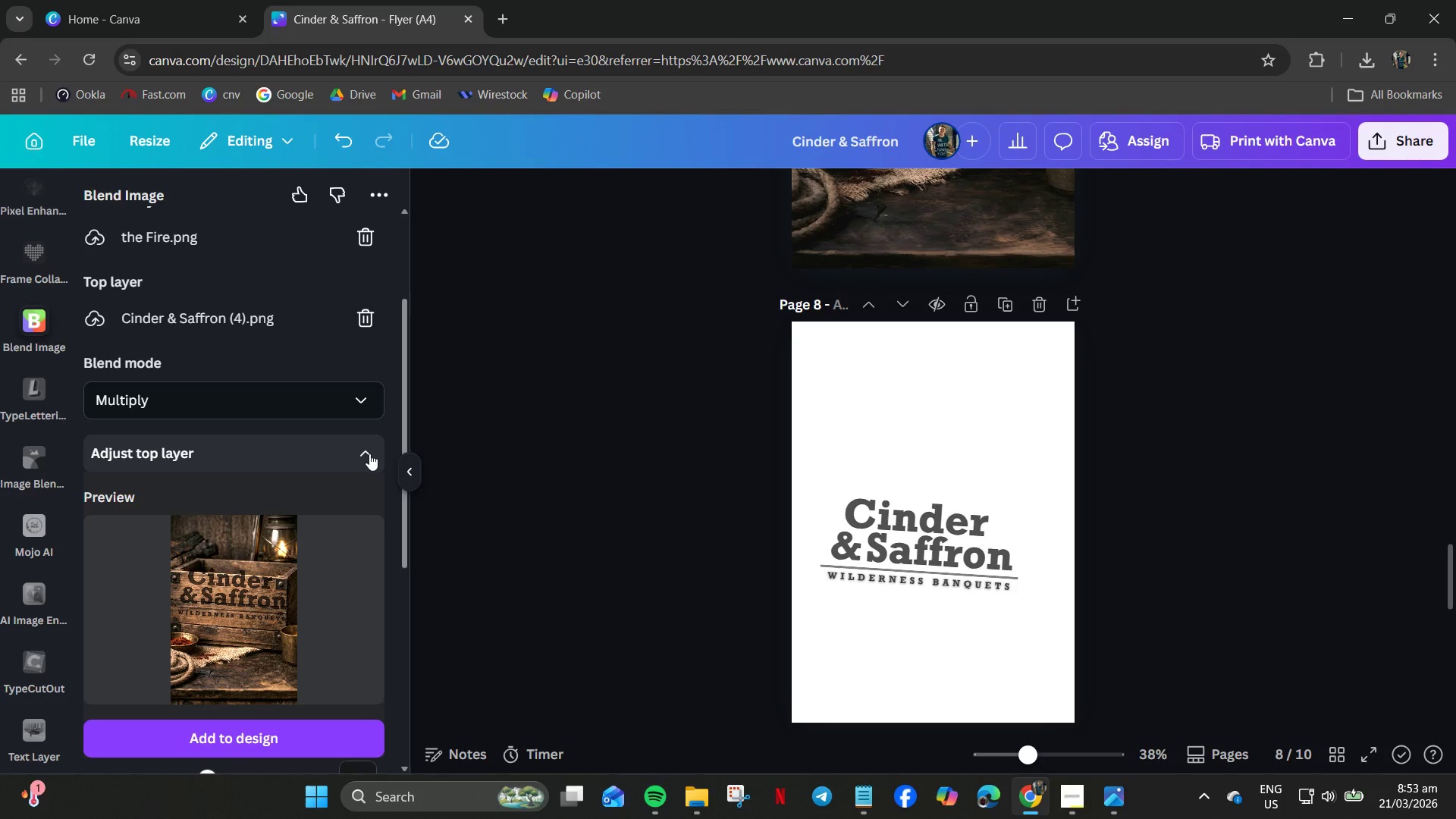 
scroll: coordinate [251, 721], scroll_direction: down, amount: 23.0
 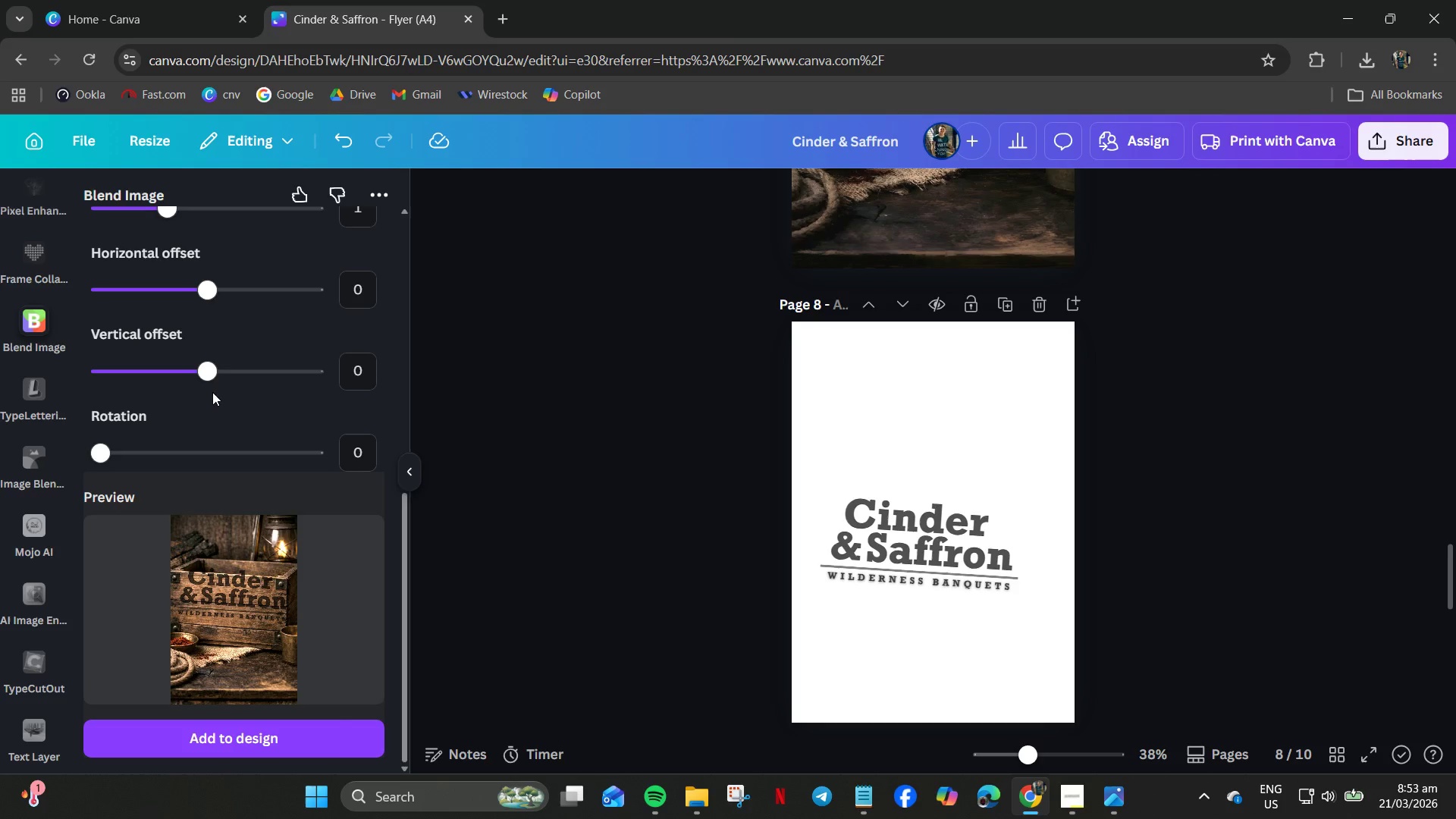 
left_click_drag(start_coordinate=[208, 301], to_coordinate=[212, 304])
 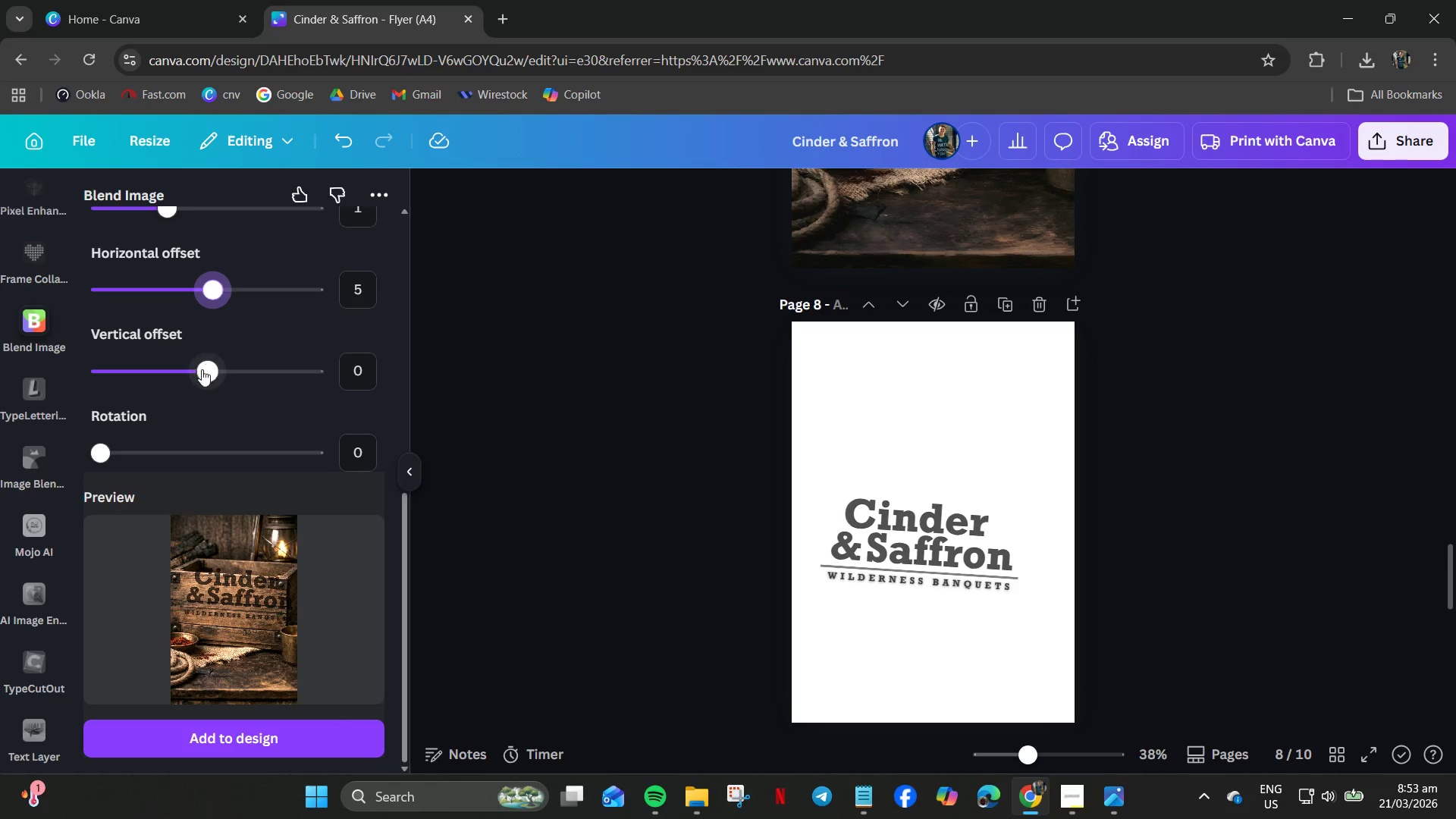 
left_click_drag(start_coordinate=[204, 375], to_coordinate=[215, 380])
 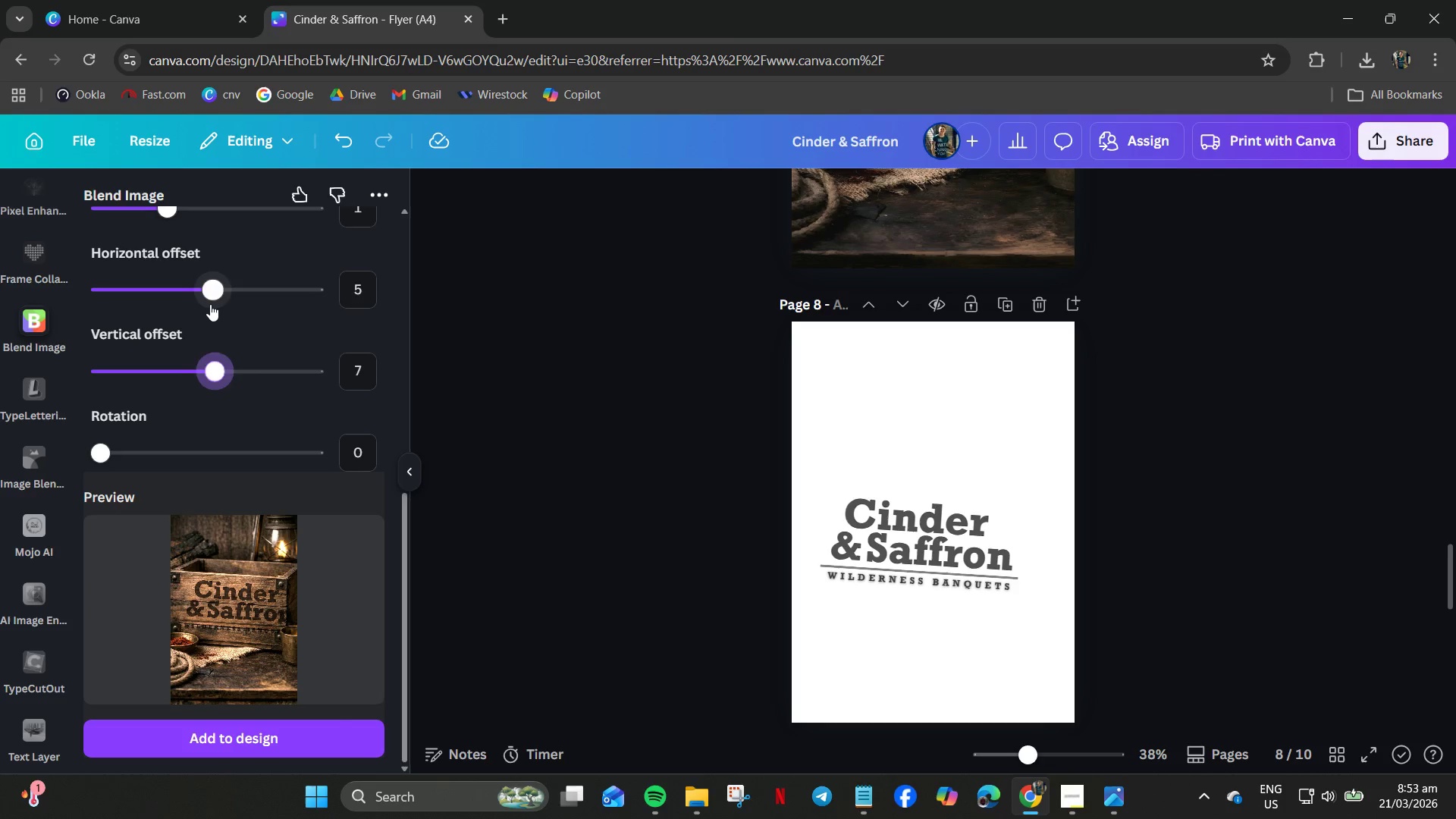 
left_click_drag(start_coordinate=[210, 303], to_coordinate=[202, 305])
 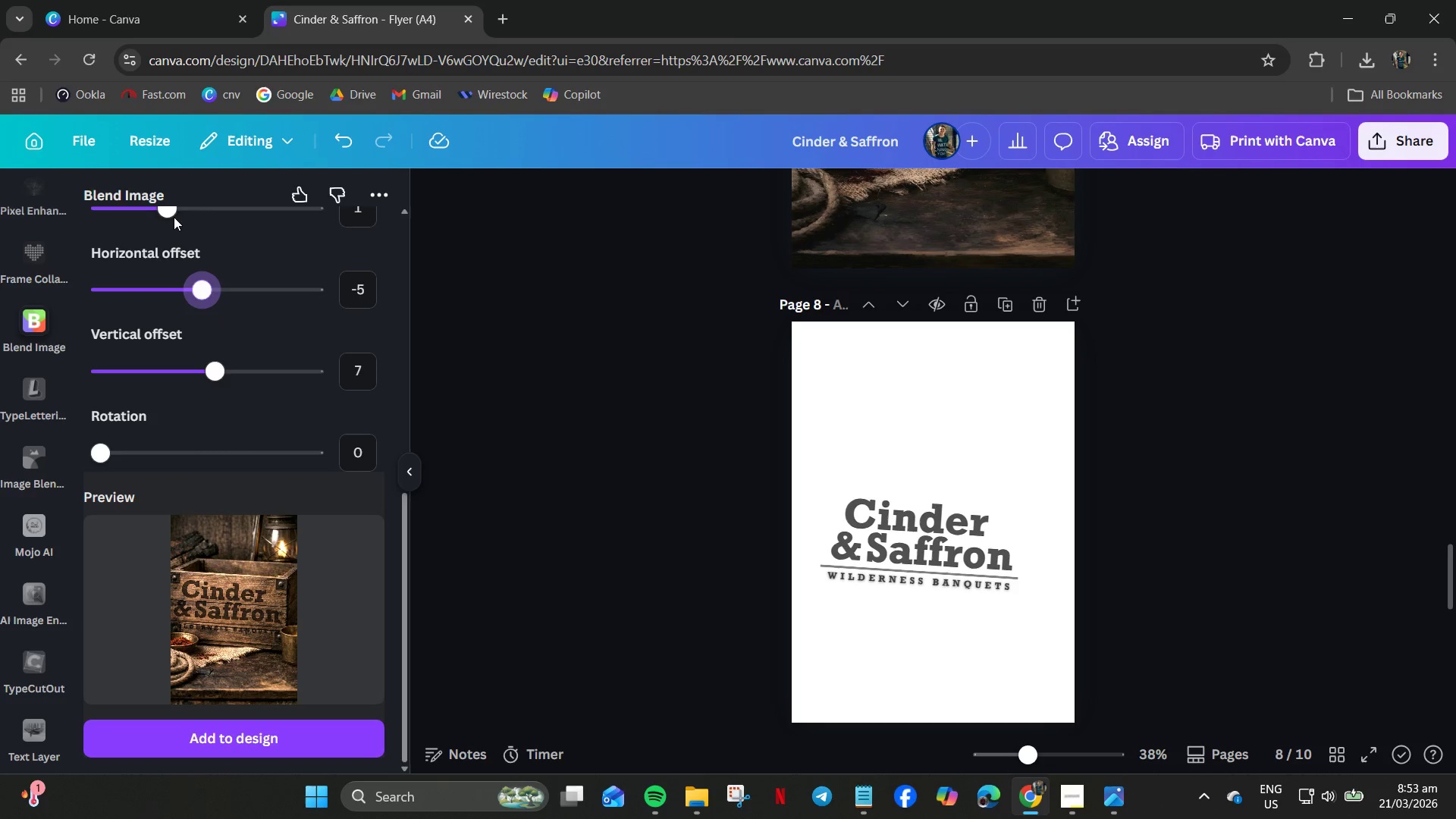 
left_click_drag(start_coordinate=[168, 212], to_coordinate=[150, 219])
 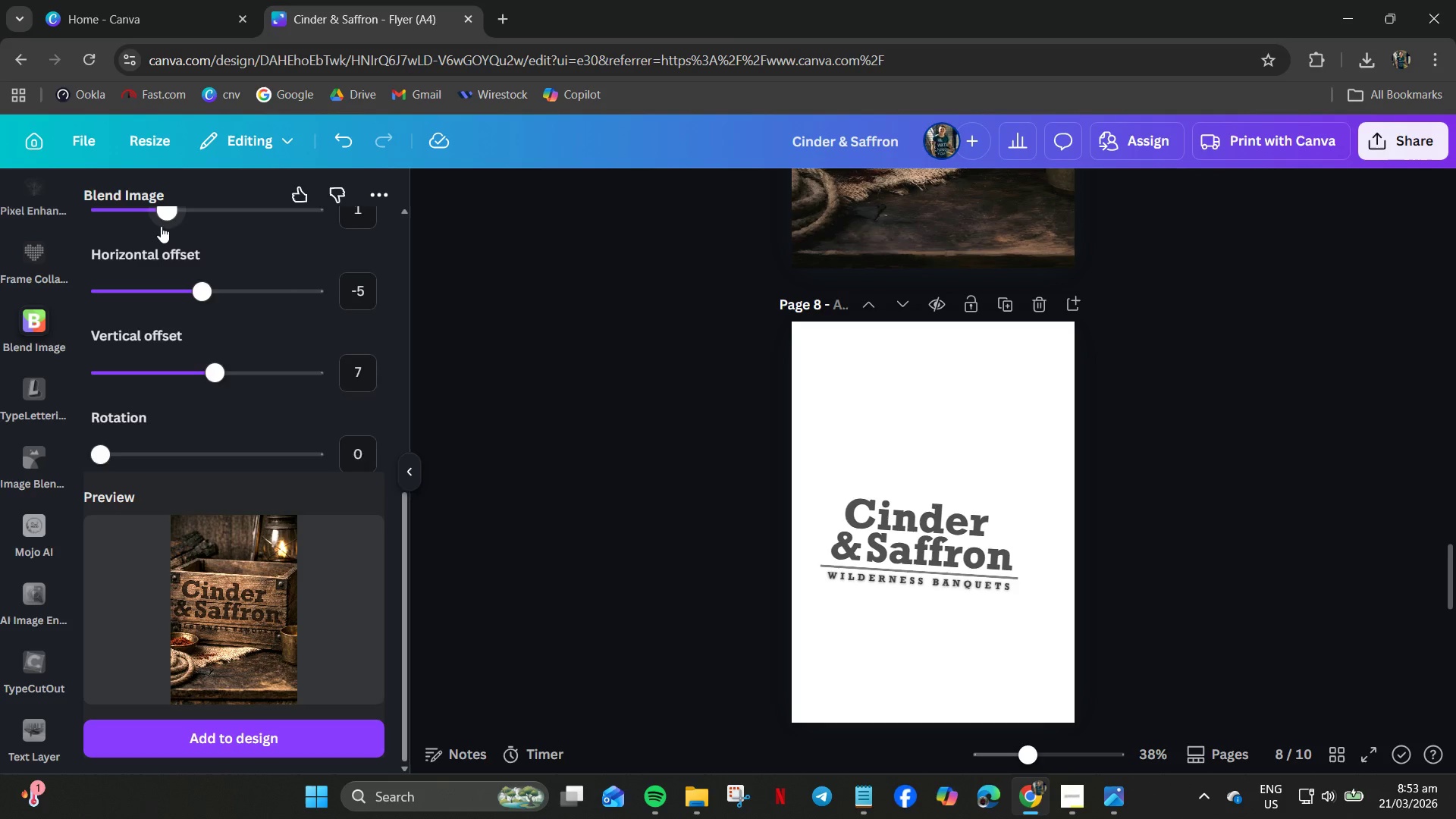 
scroll: coordinate [160, 226], scroll_direction: up, amount: 1.0
 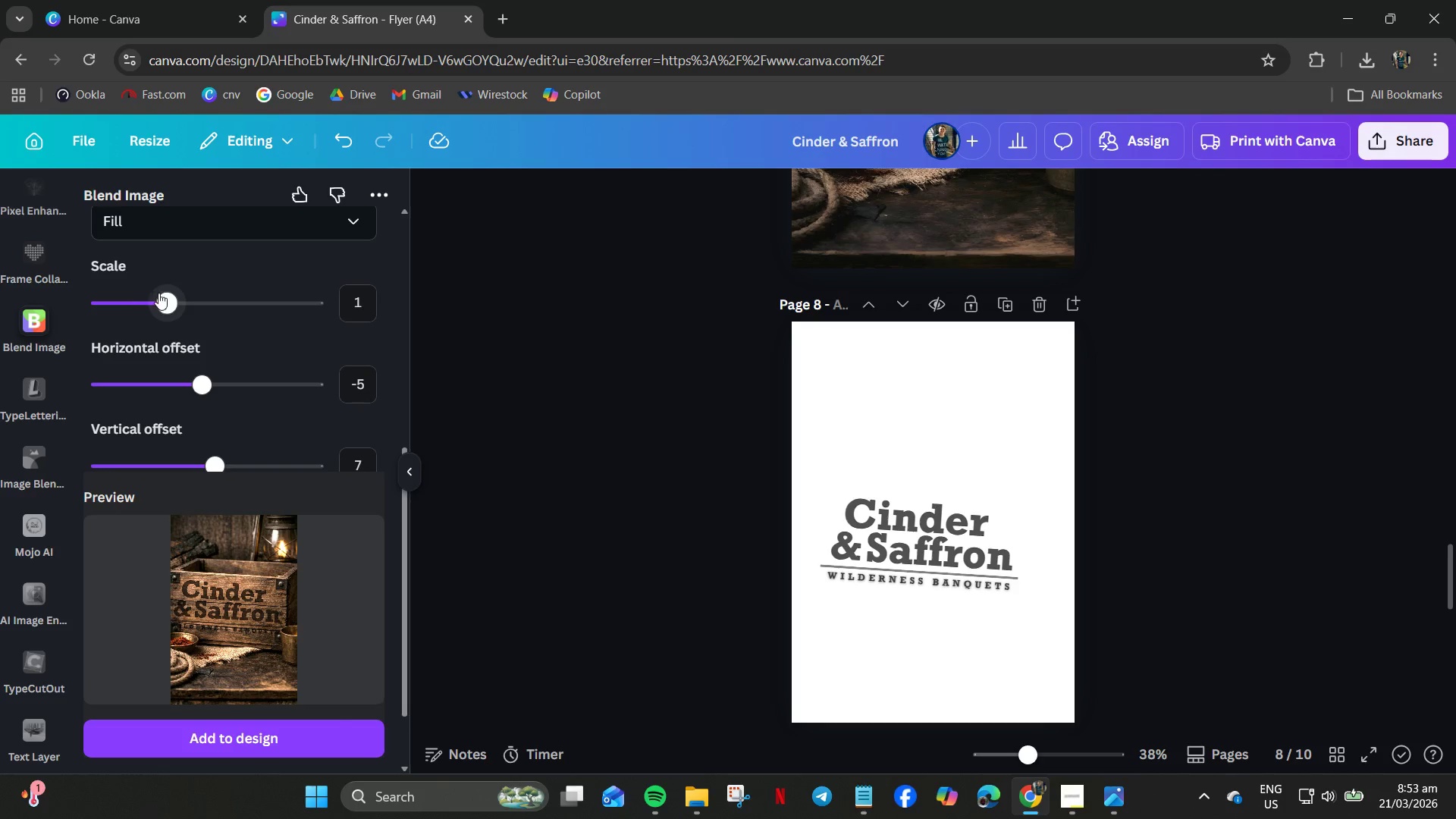 
left_click_drag(start_coordinate=[158, 293], to_coordinate=[152, 298])
 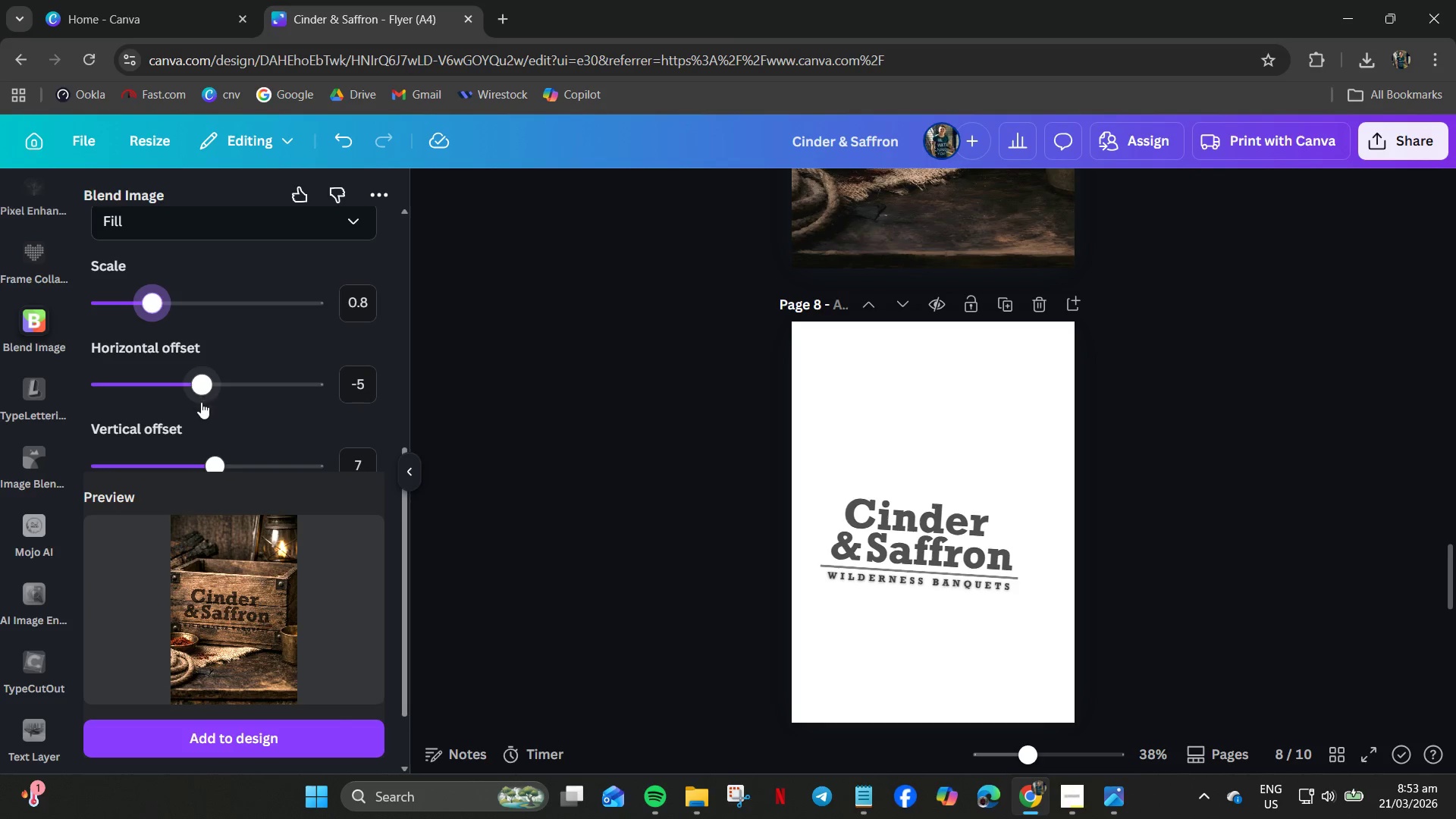 
left_click_drag(start_coordinate=[199, 391], to_coordinate=[202, 391])
 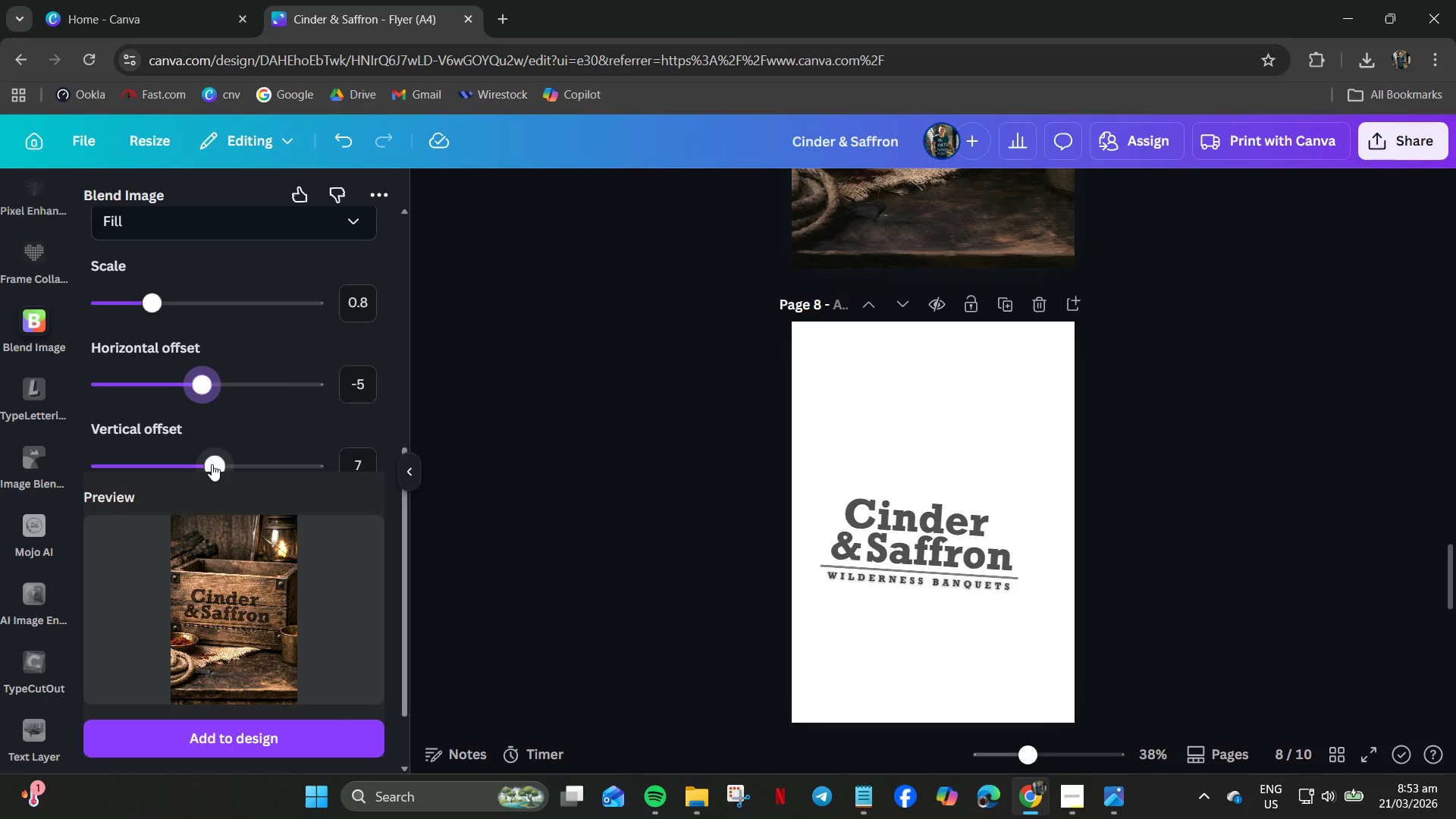 
left_click_drag(start_coordinate=[212, 463], to_coordinate=[212, 457])
 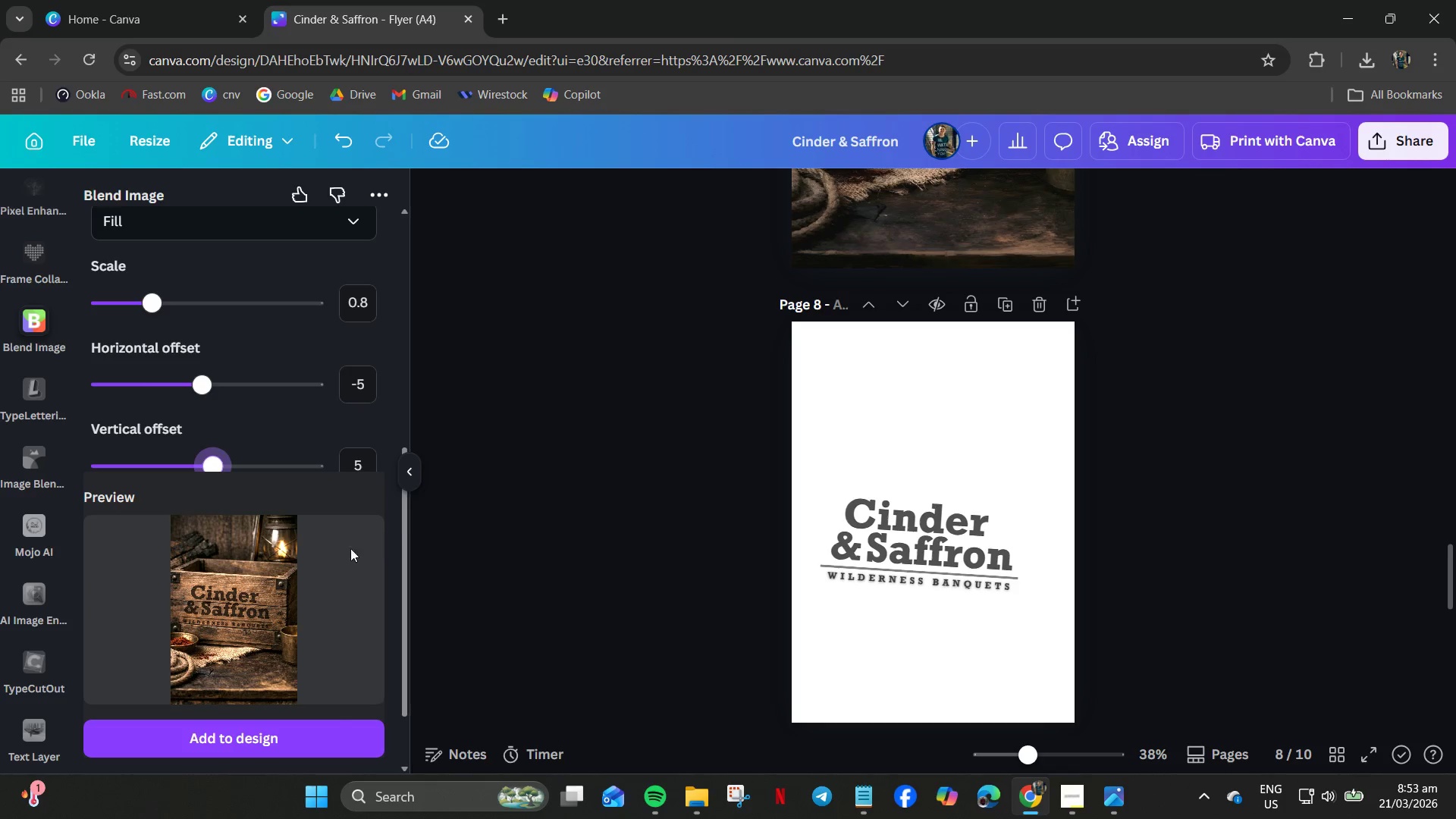 
scroll: coordinate [323, 571], scroll_direction: down, amount: 4.0
 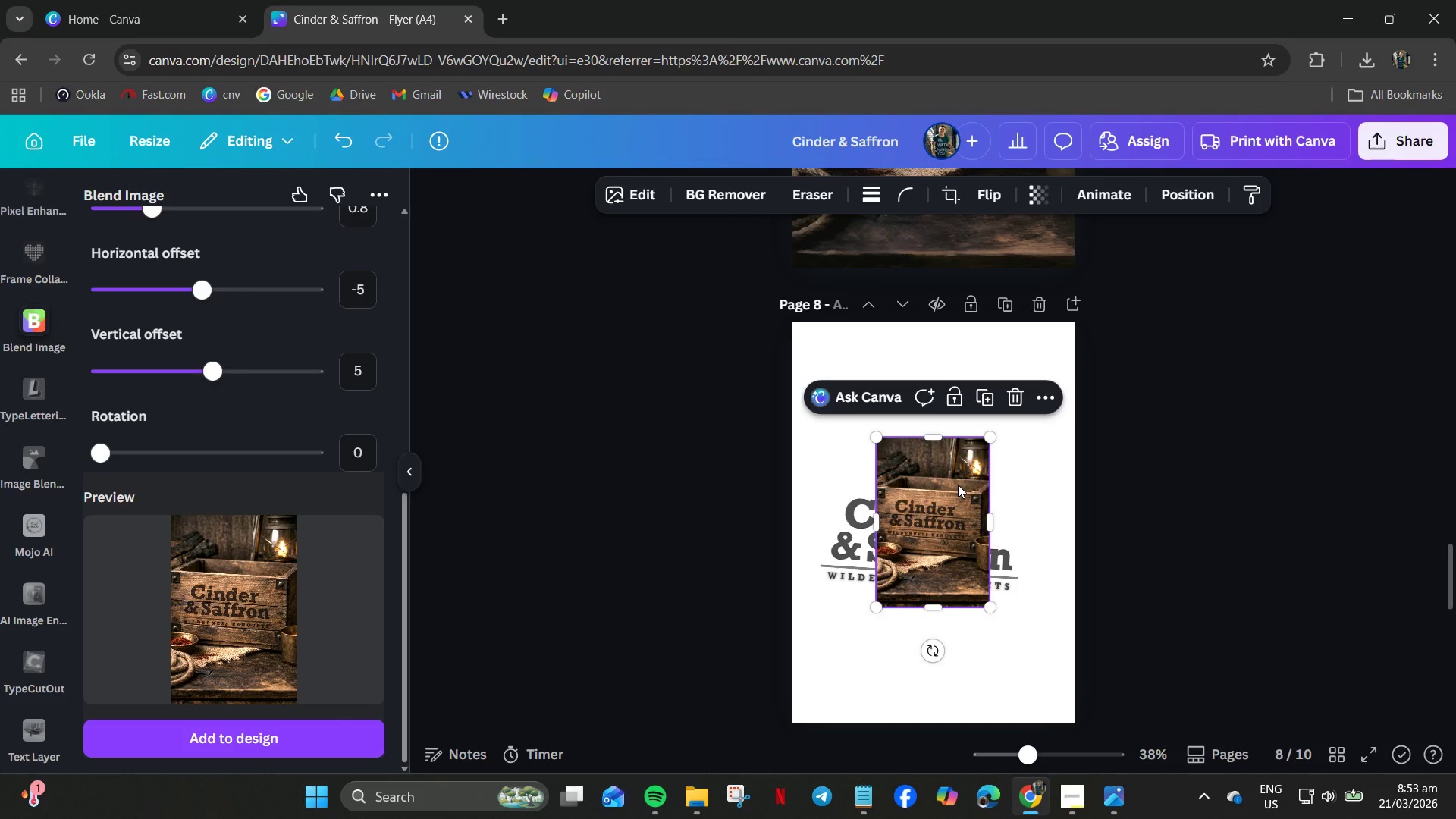 
left_click([1073, 644])
 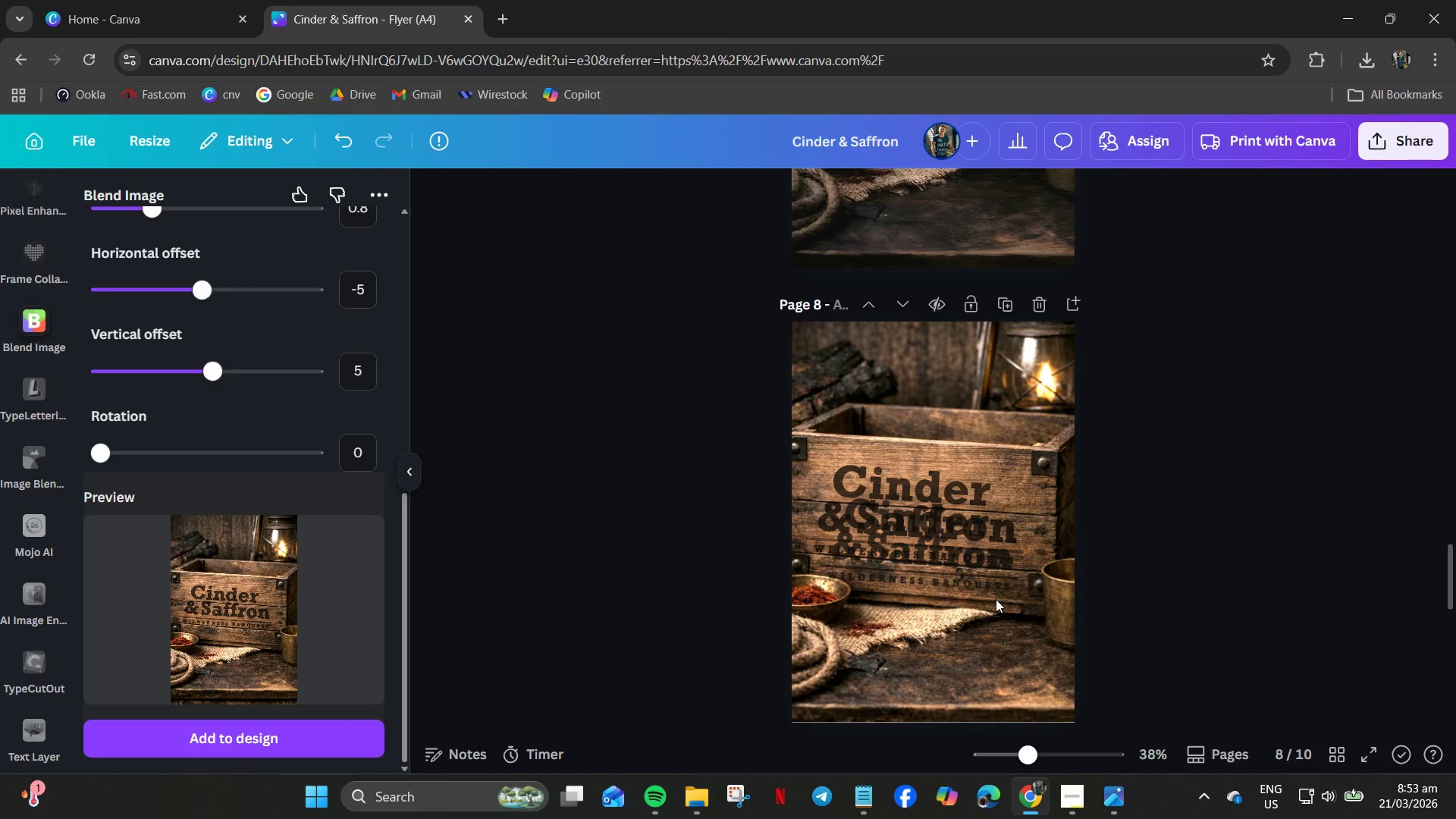 
left_click([963, 565])
 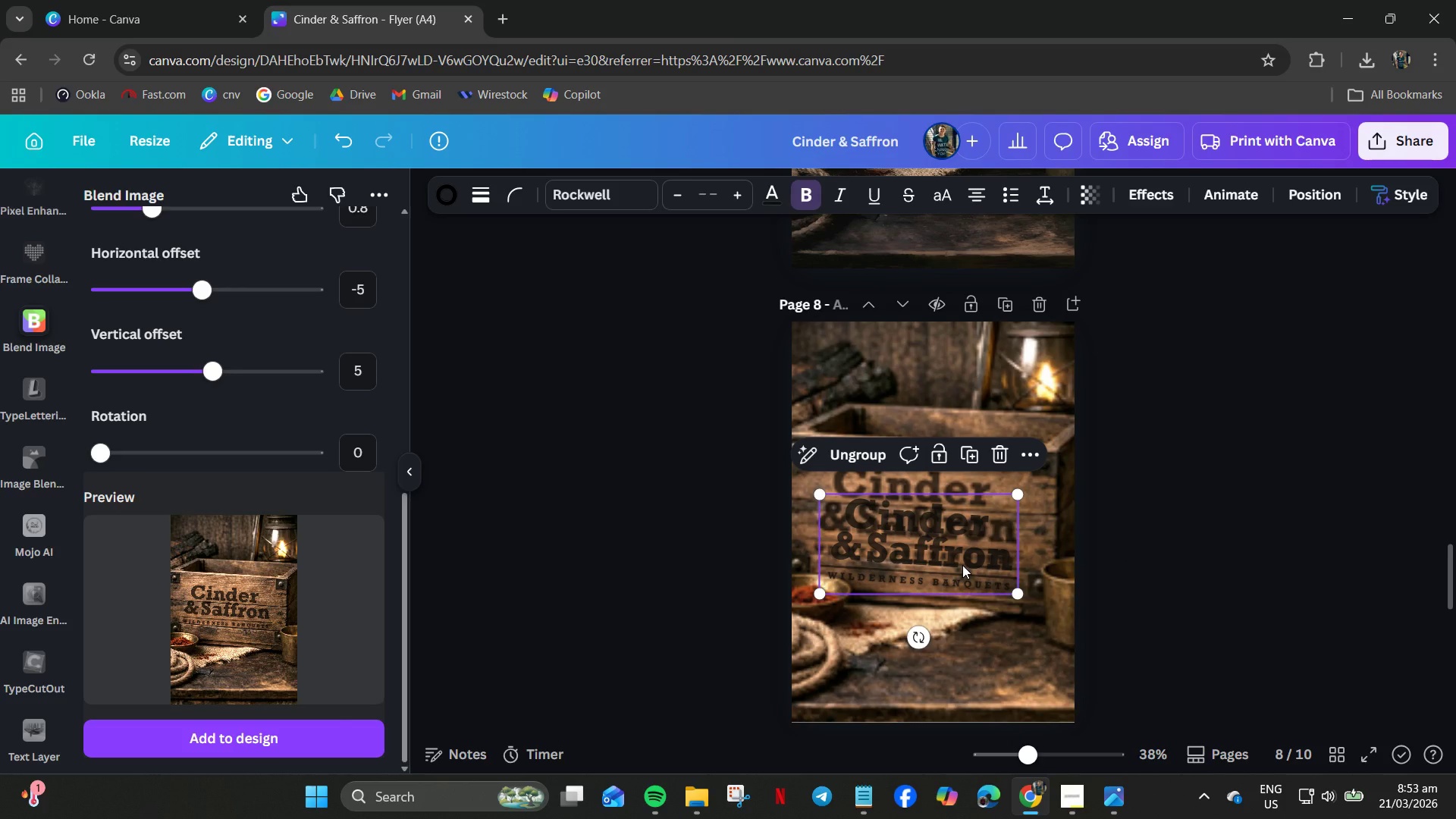 
key(Delete)
 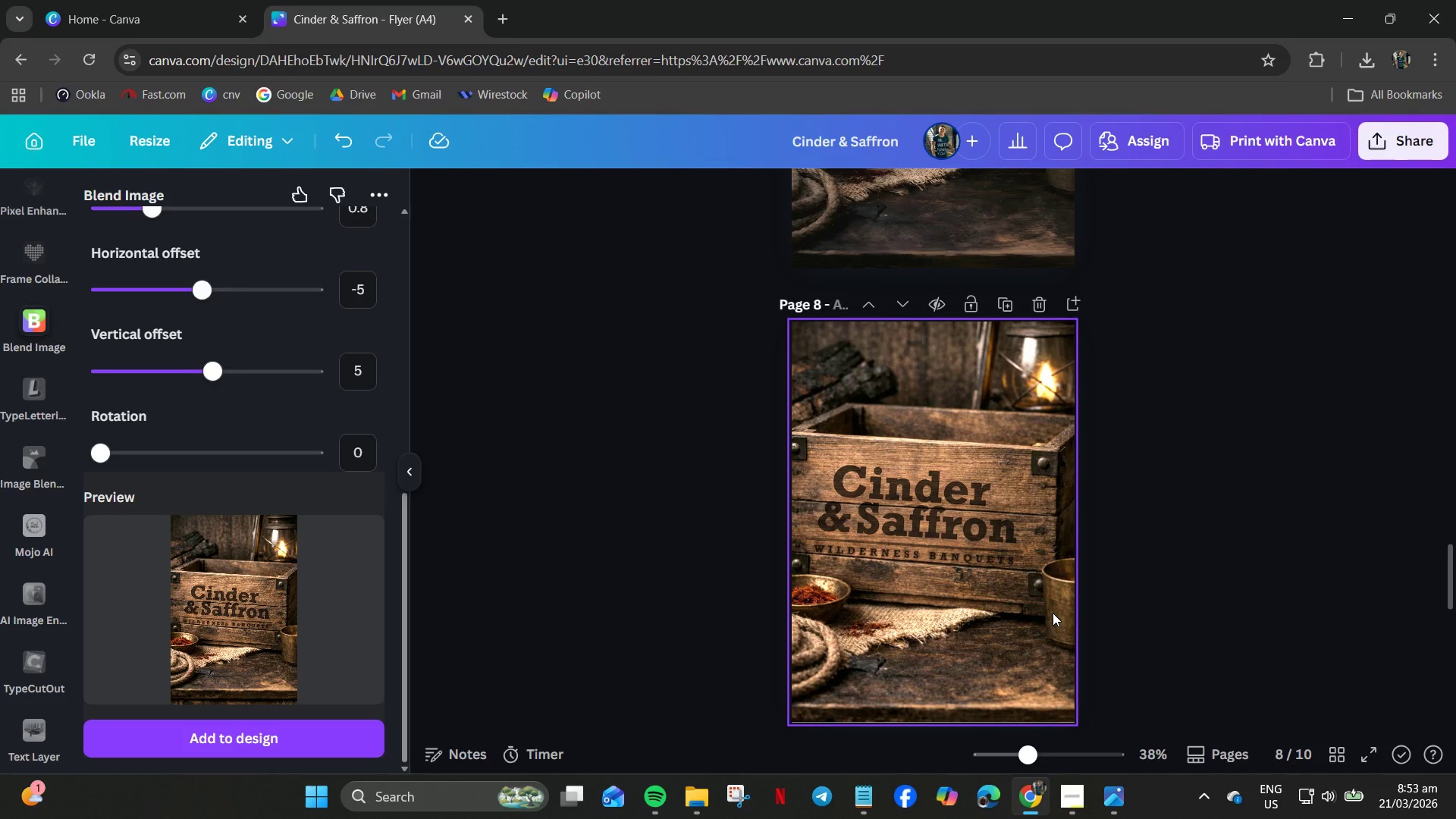 
scroll: coordinate [1054, 620], scroll_direction: up, amount: 3.0
 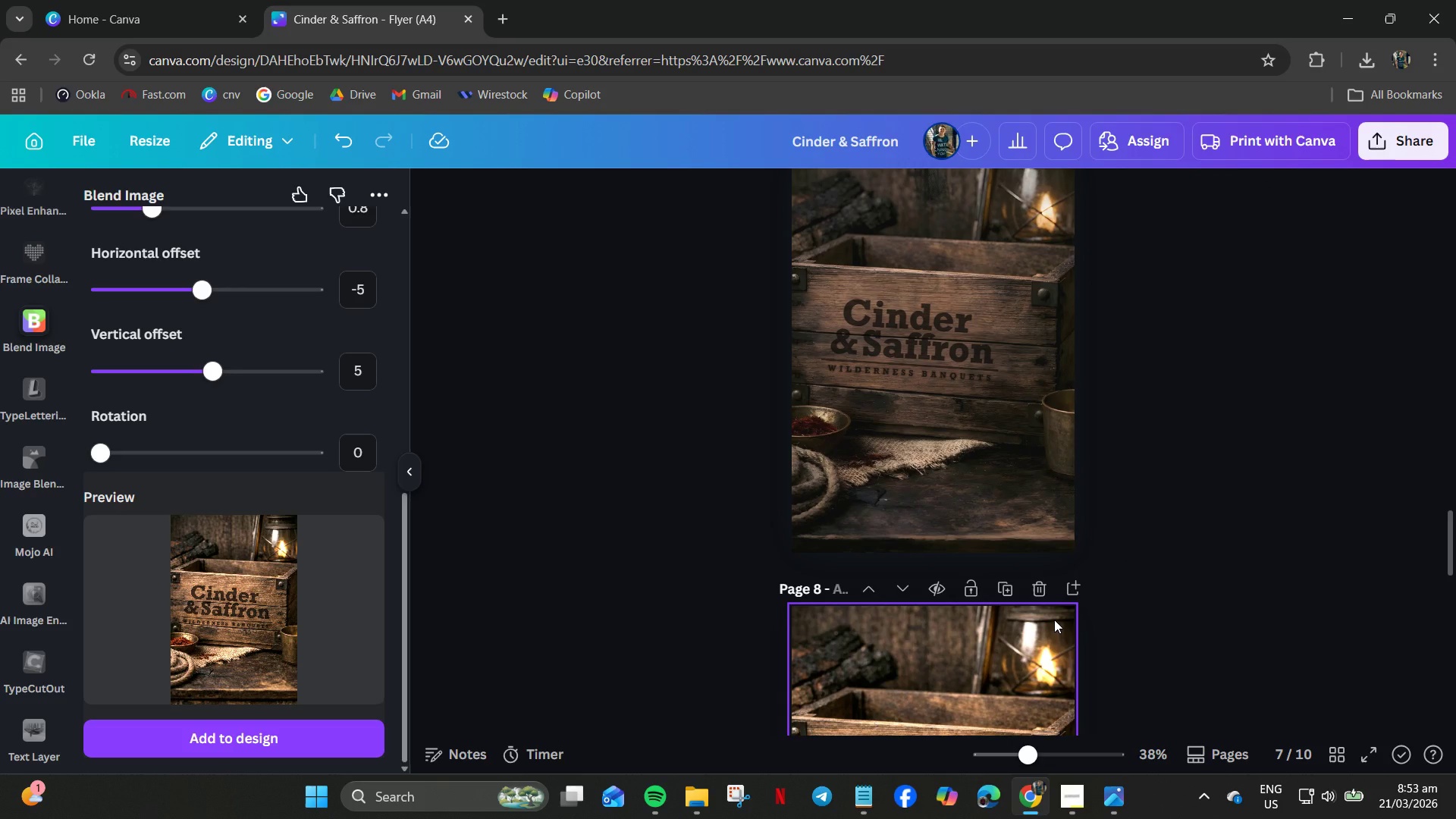 
scroll: coordinate [1054, 620], scroll_direction: down, amount: 3.0
 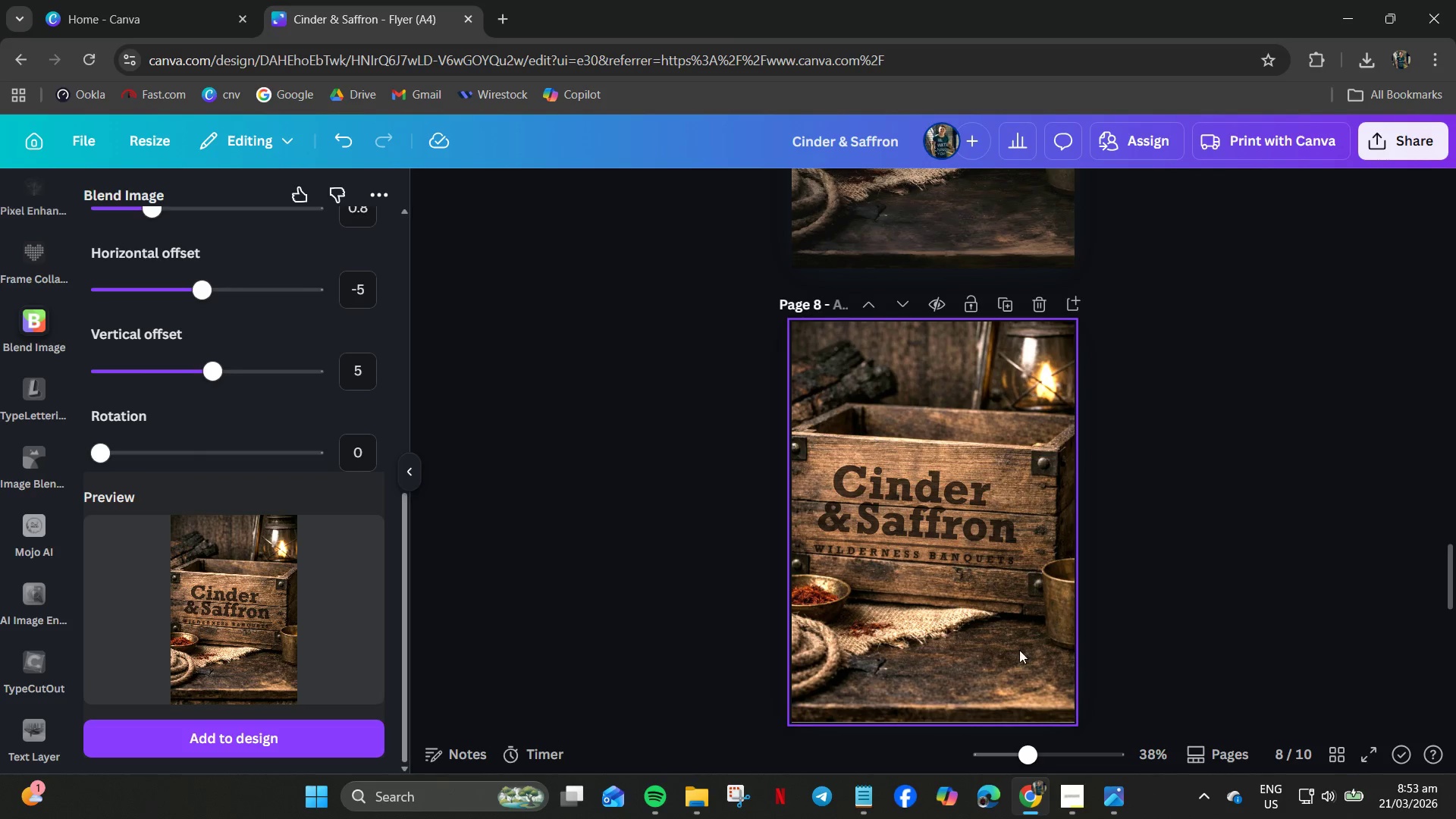 
left_click([897, 554])
 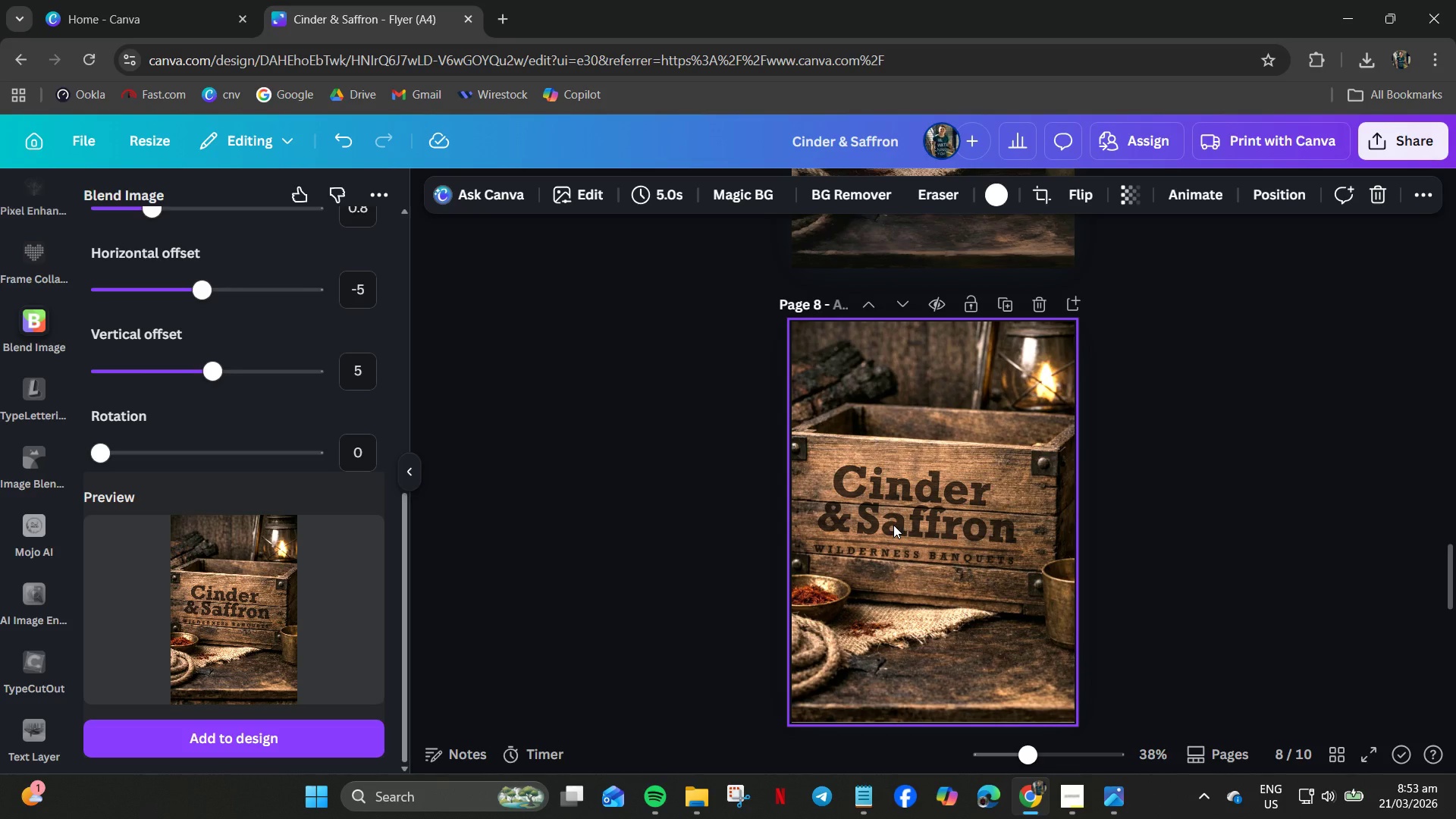 
left_click([893, 525])
 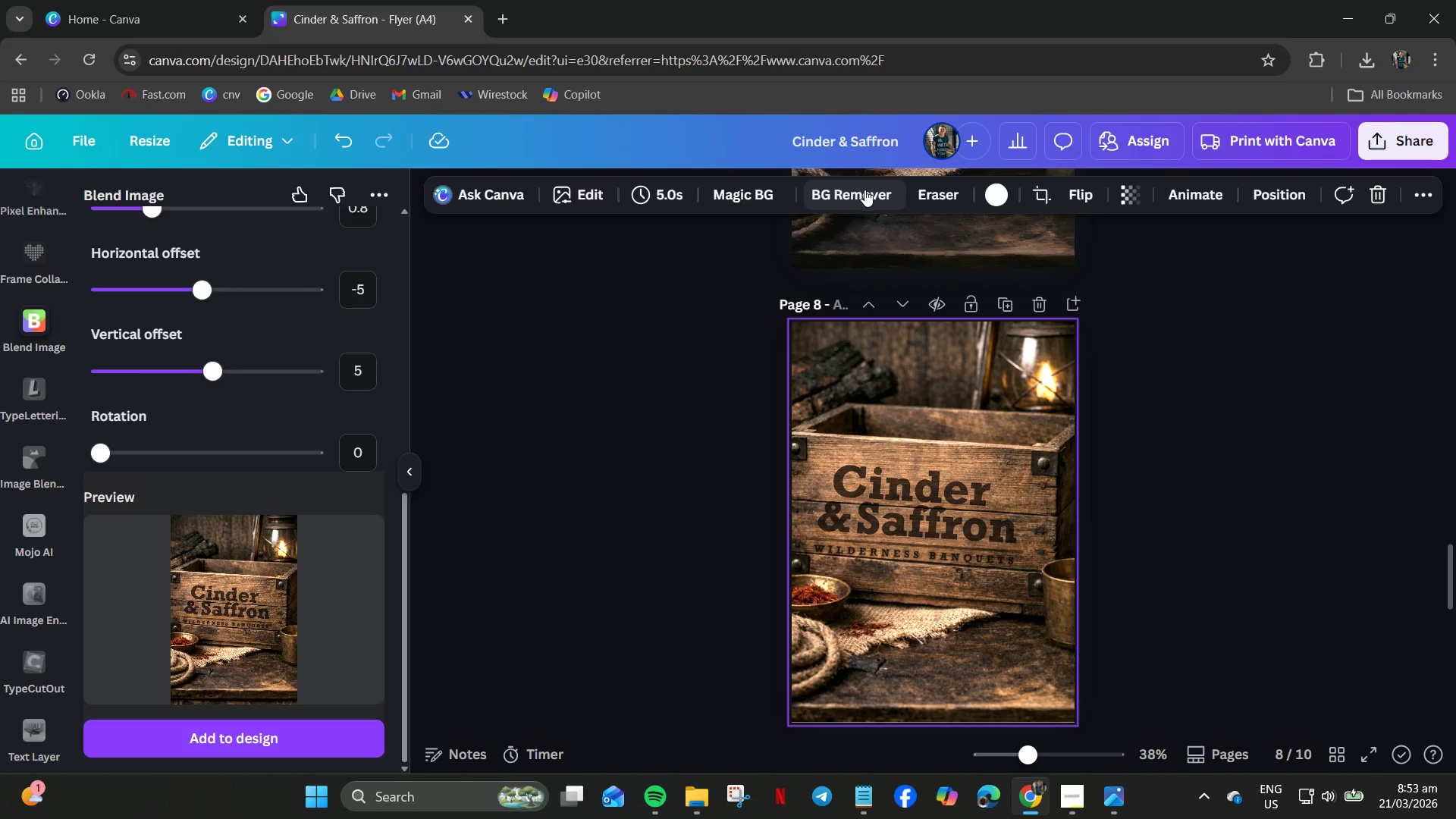 
left_click([859, 193])
 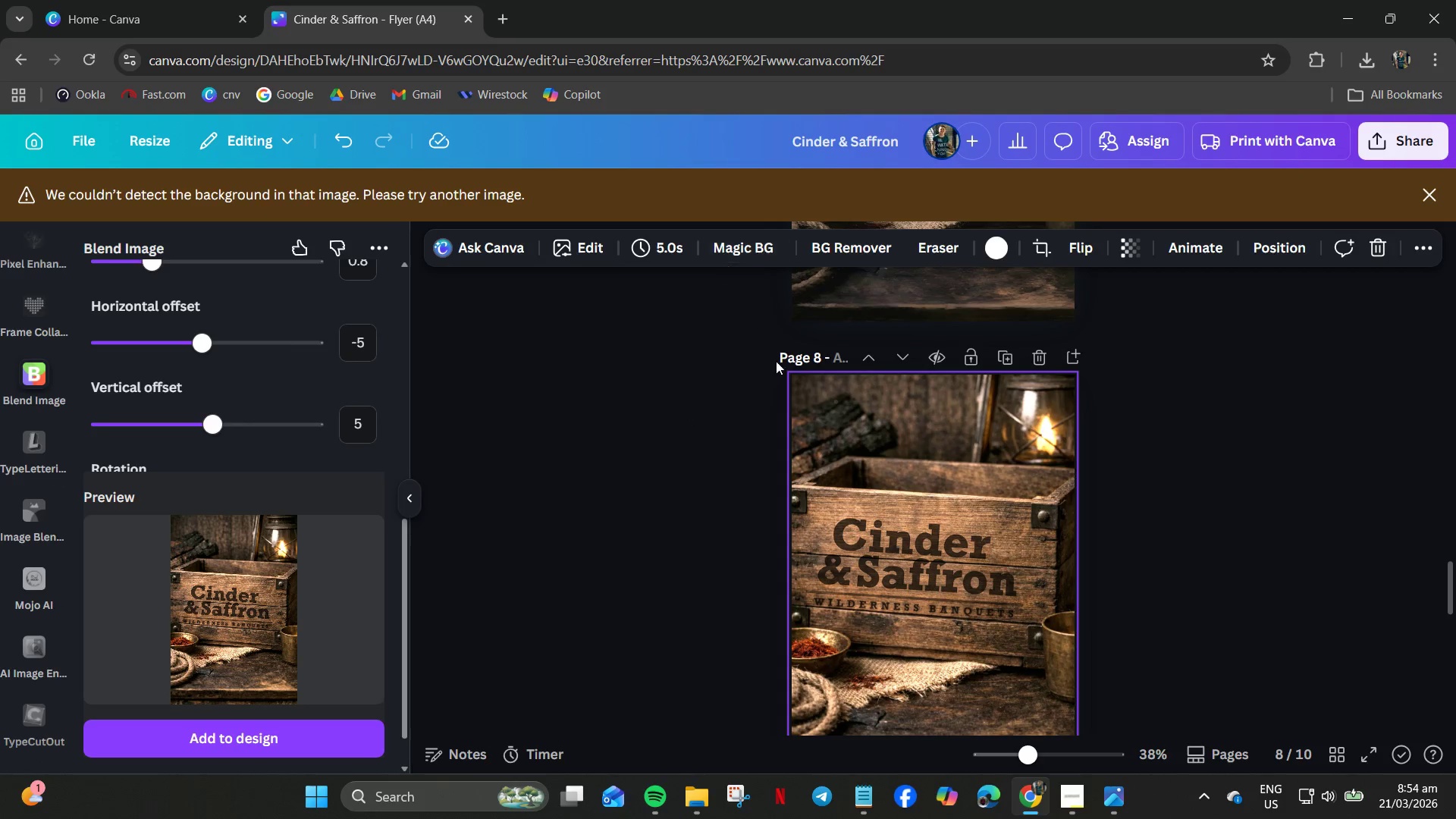 
scroll: coordinate [713, 541], scroll_direction: down, amount: 2.0
 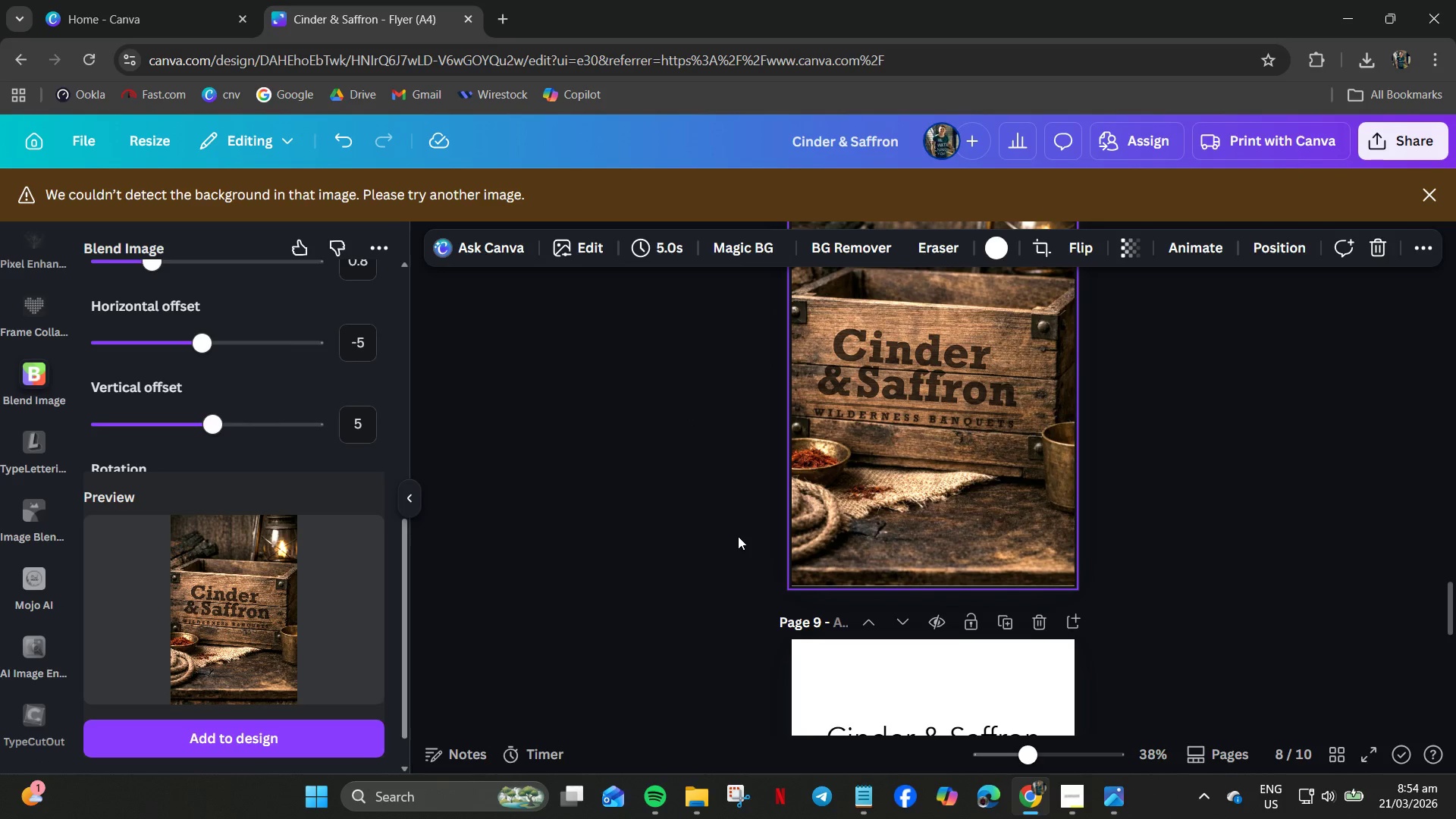 
scroll: coordinate [738, 536], scroll_direction: up, amount: 1.0
 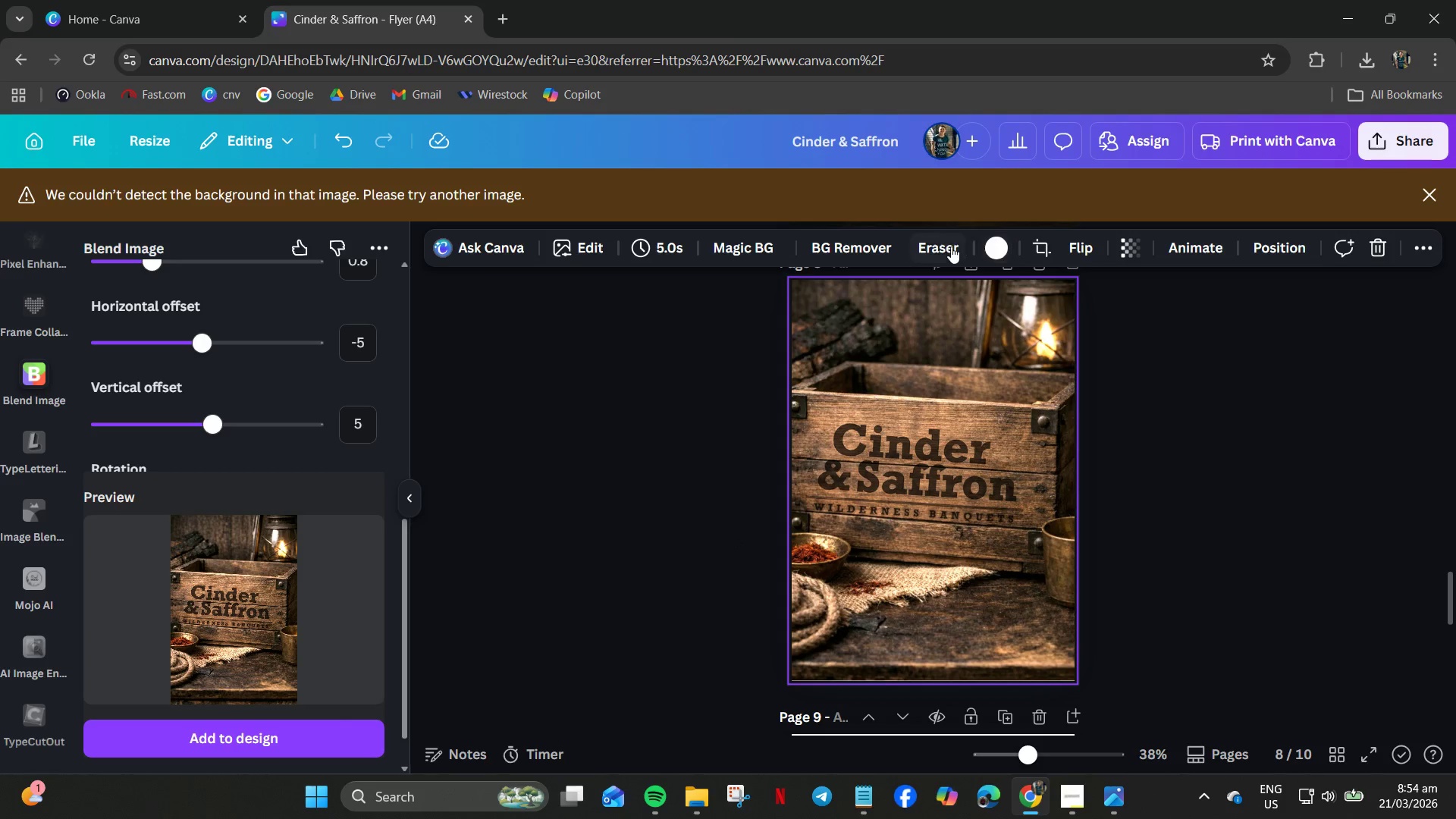 
left_click([947, 246])
 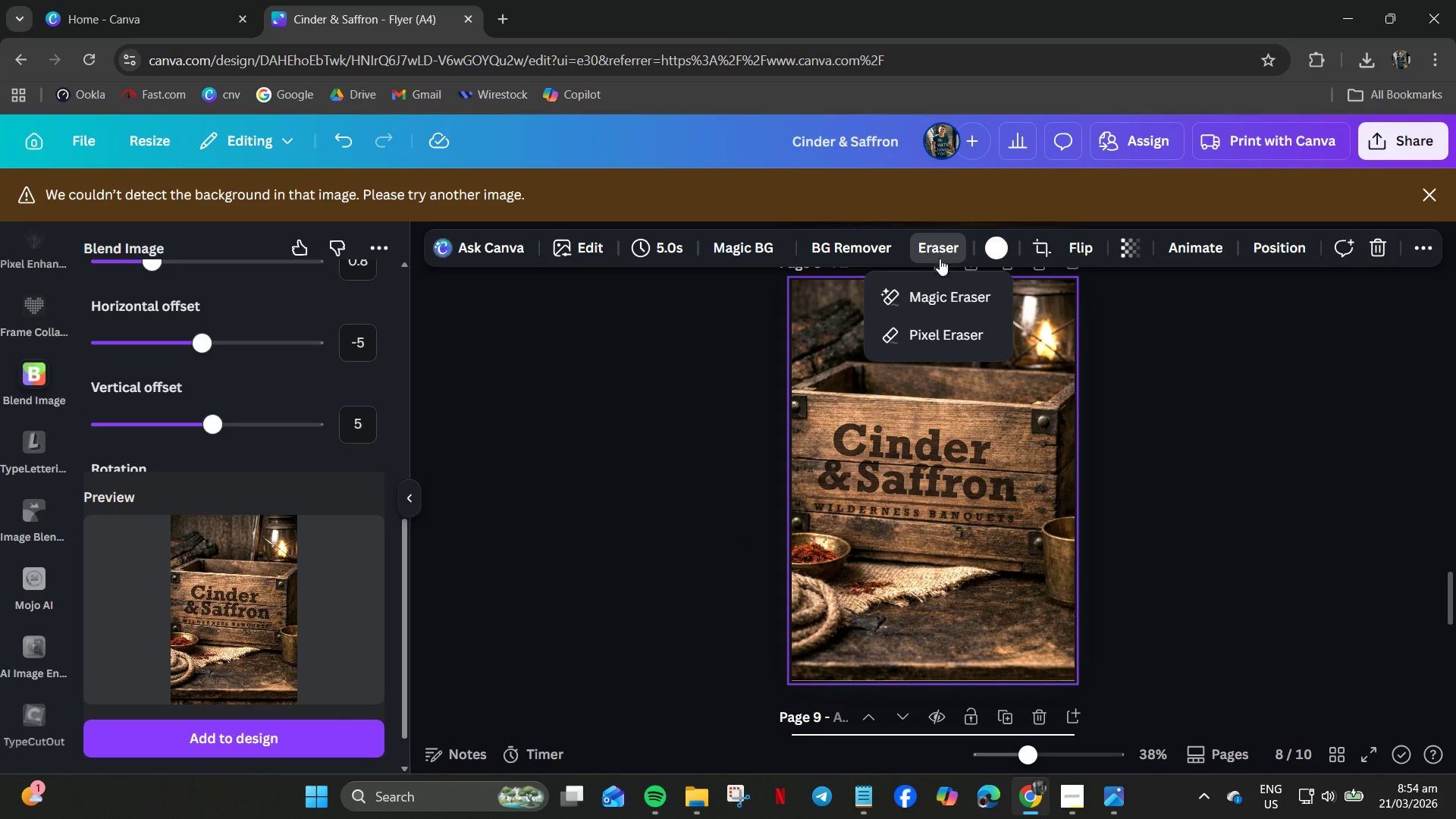 
left_click([934, 283])
 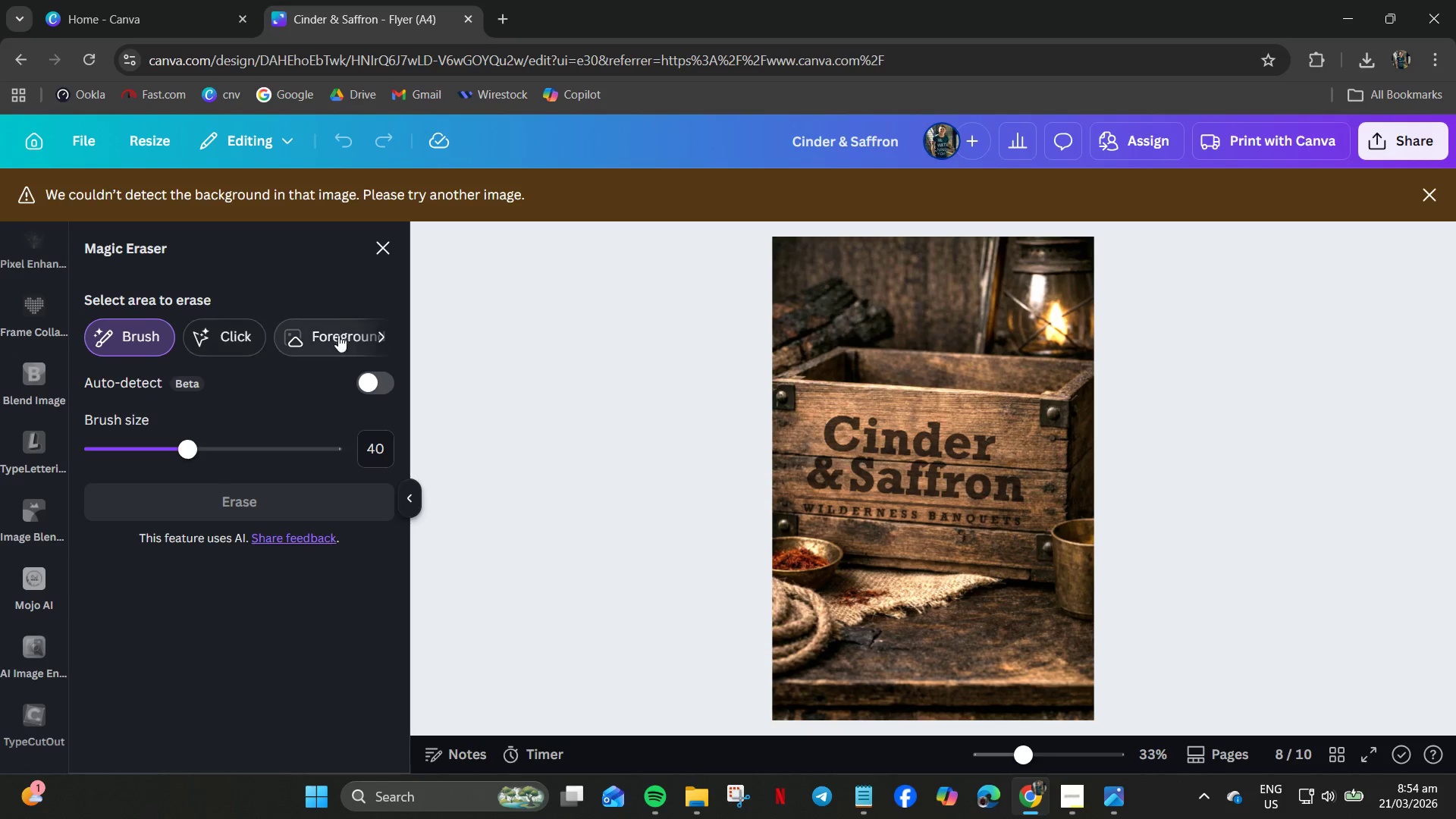 
left_click([228, 350])
 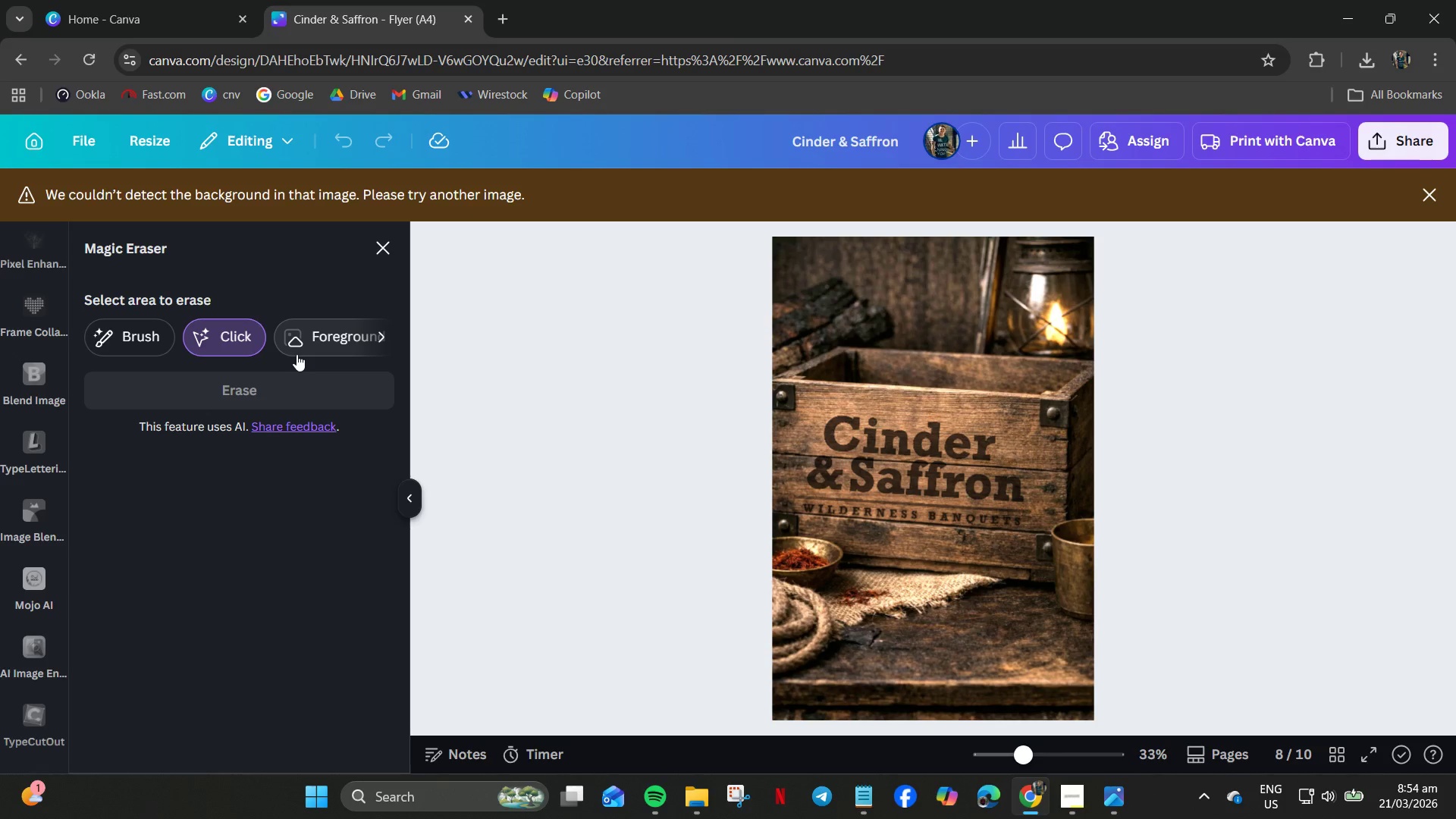 
wait(11.47)
 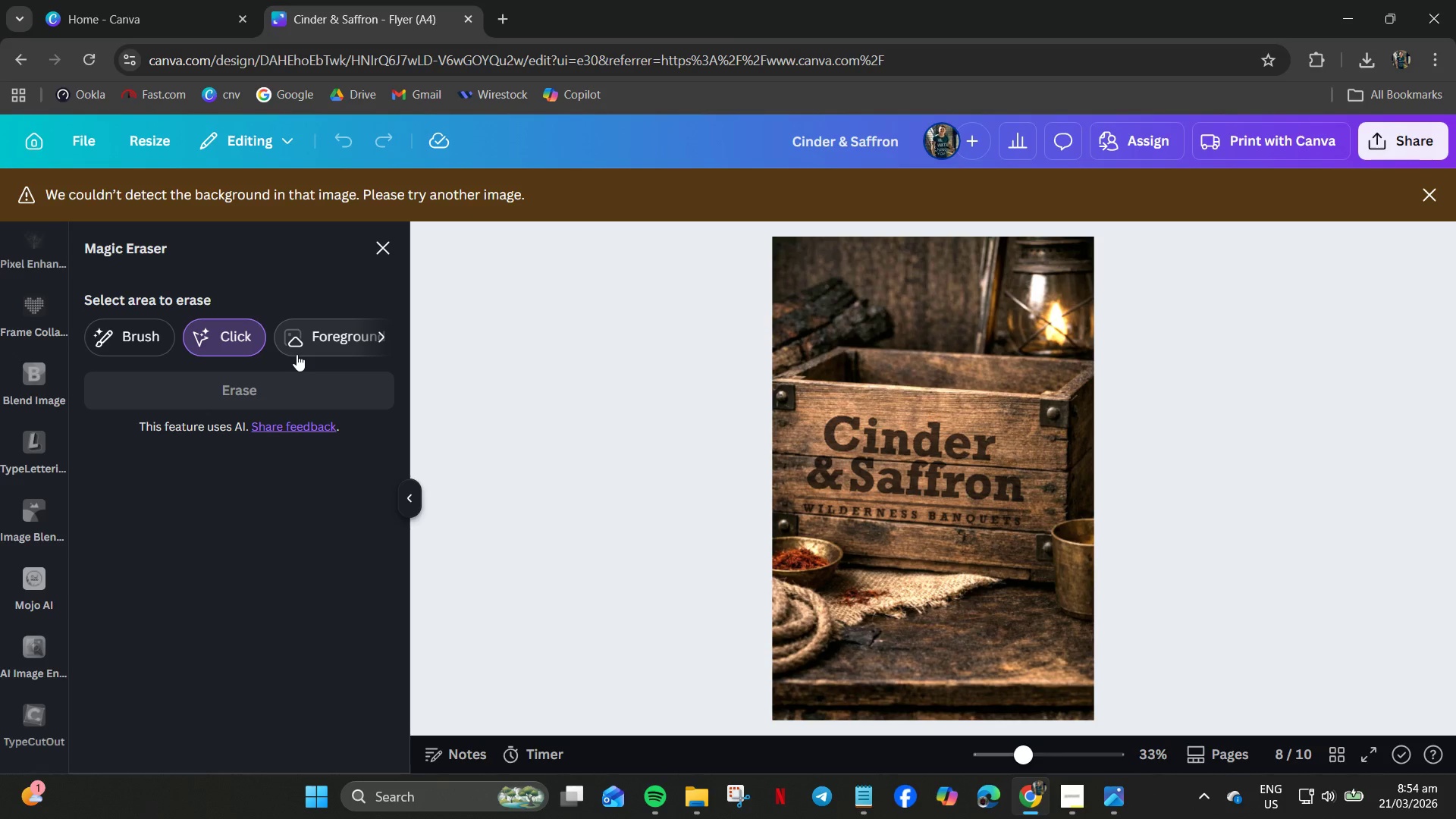 
left_click([386, 333])
 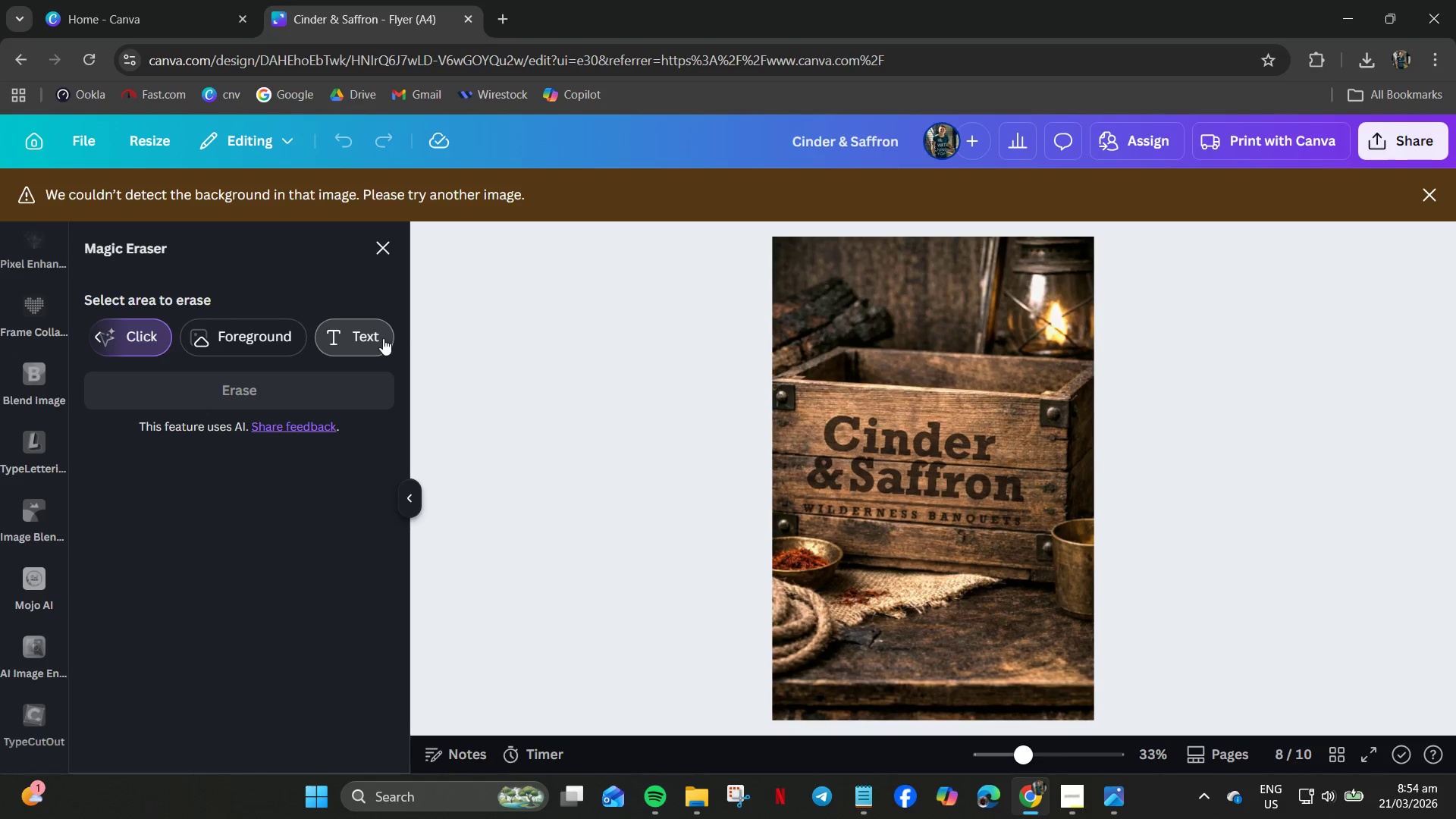 
double_click([358, 344])
 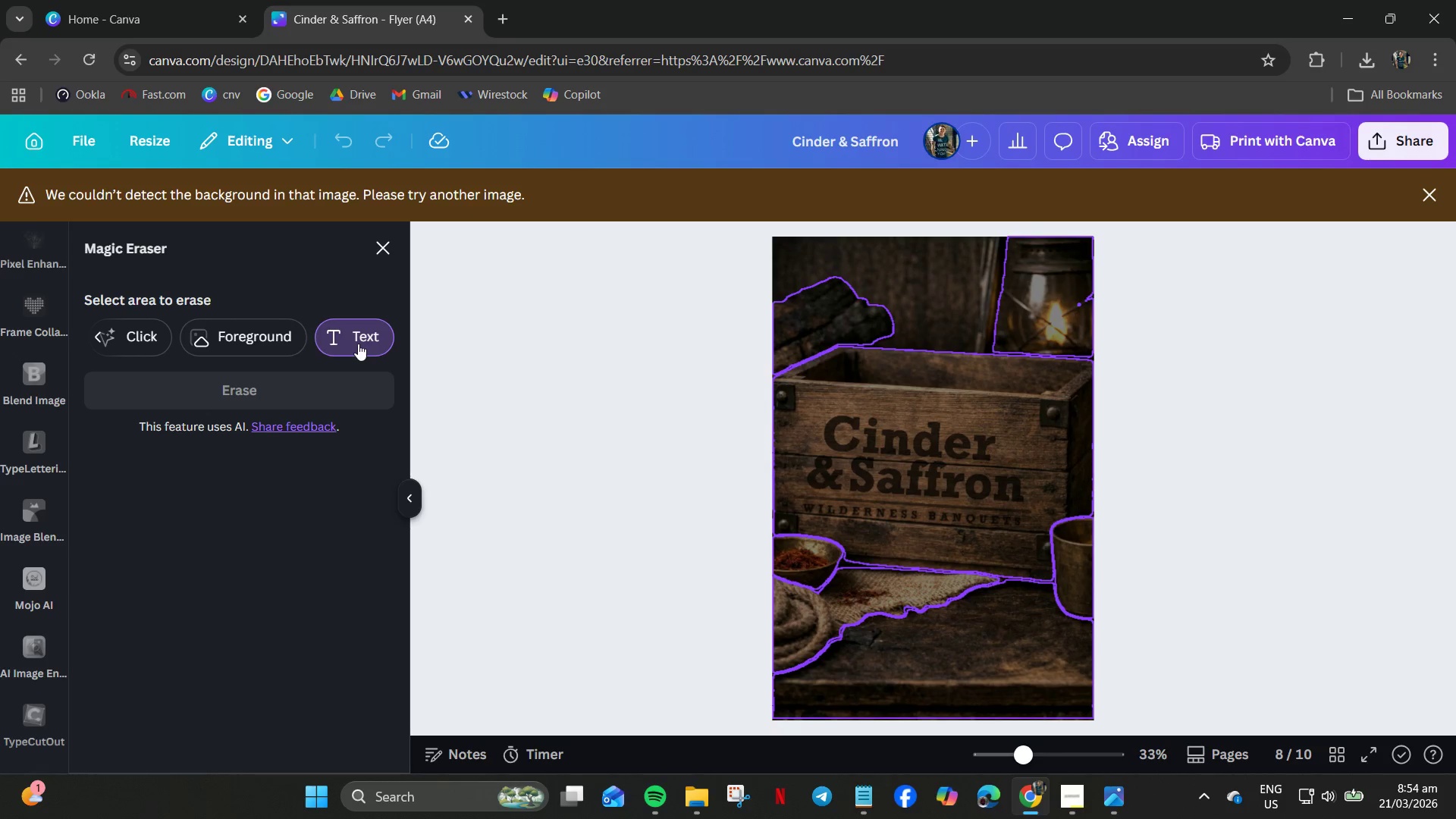 
left_click([358, 344])
 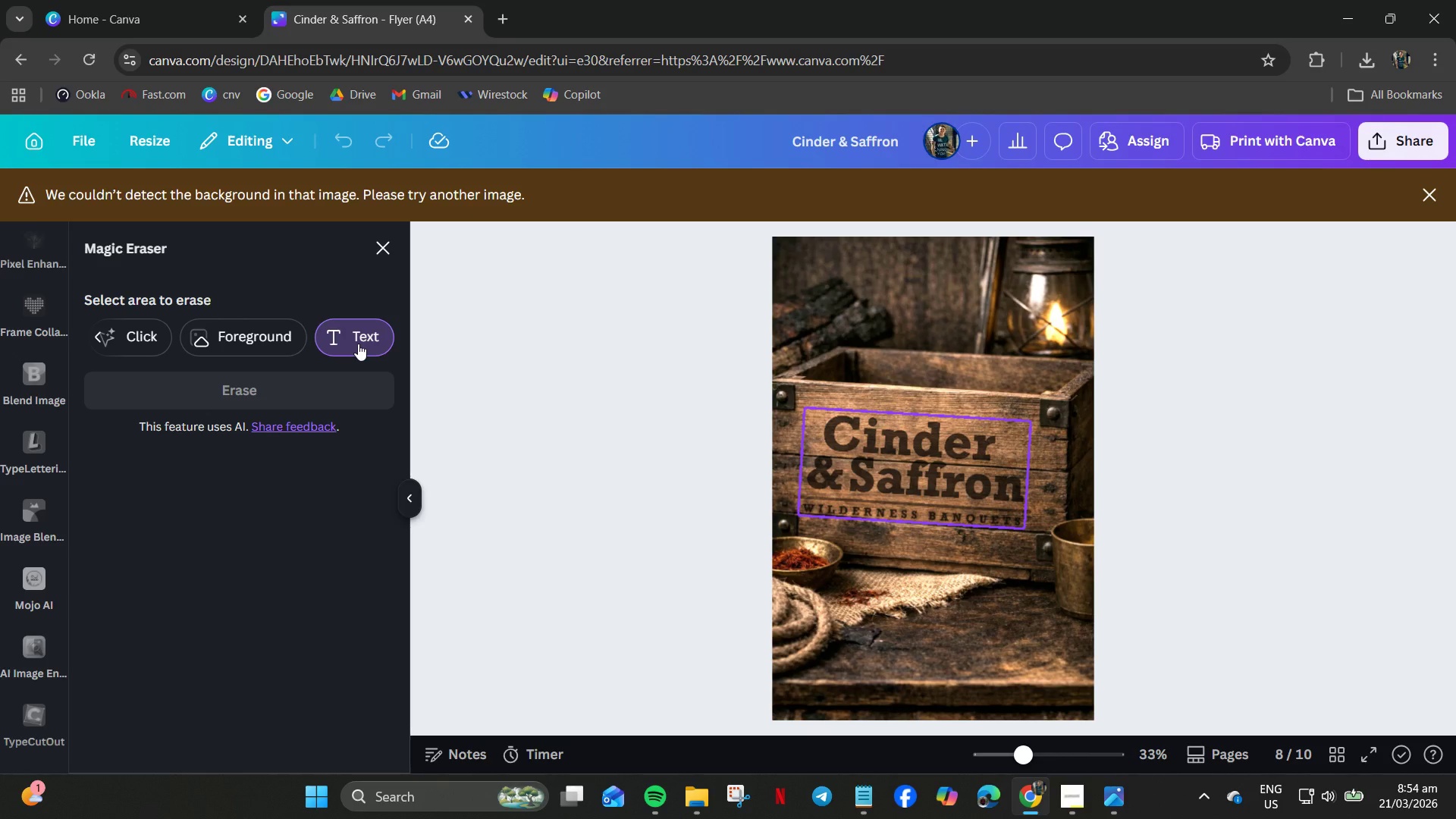 
wait(7.38)
 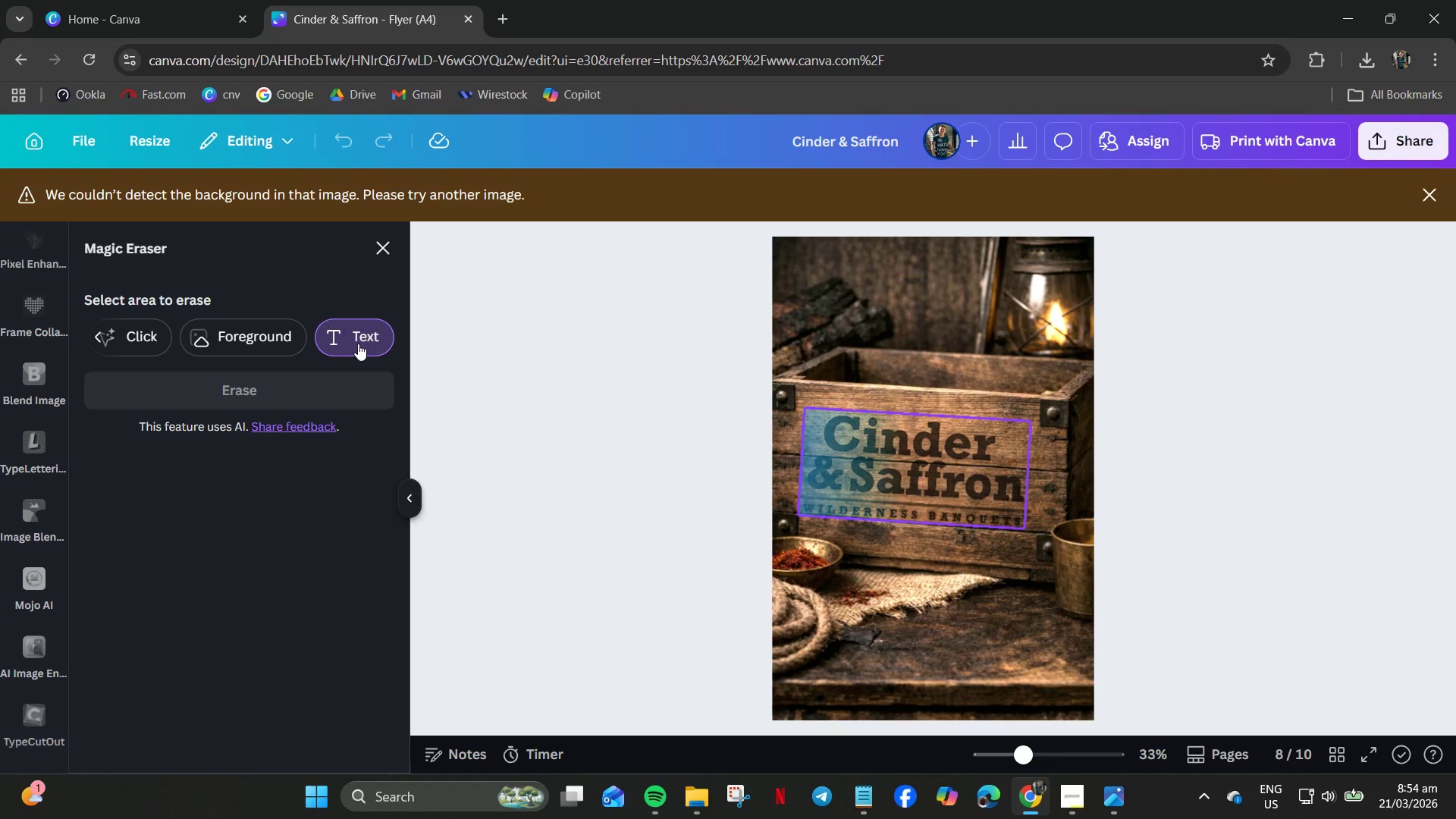 
left_click([897, 461])
 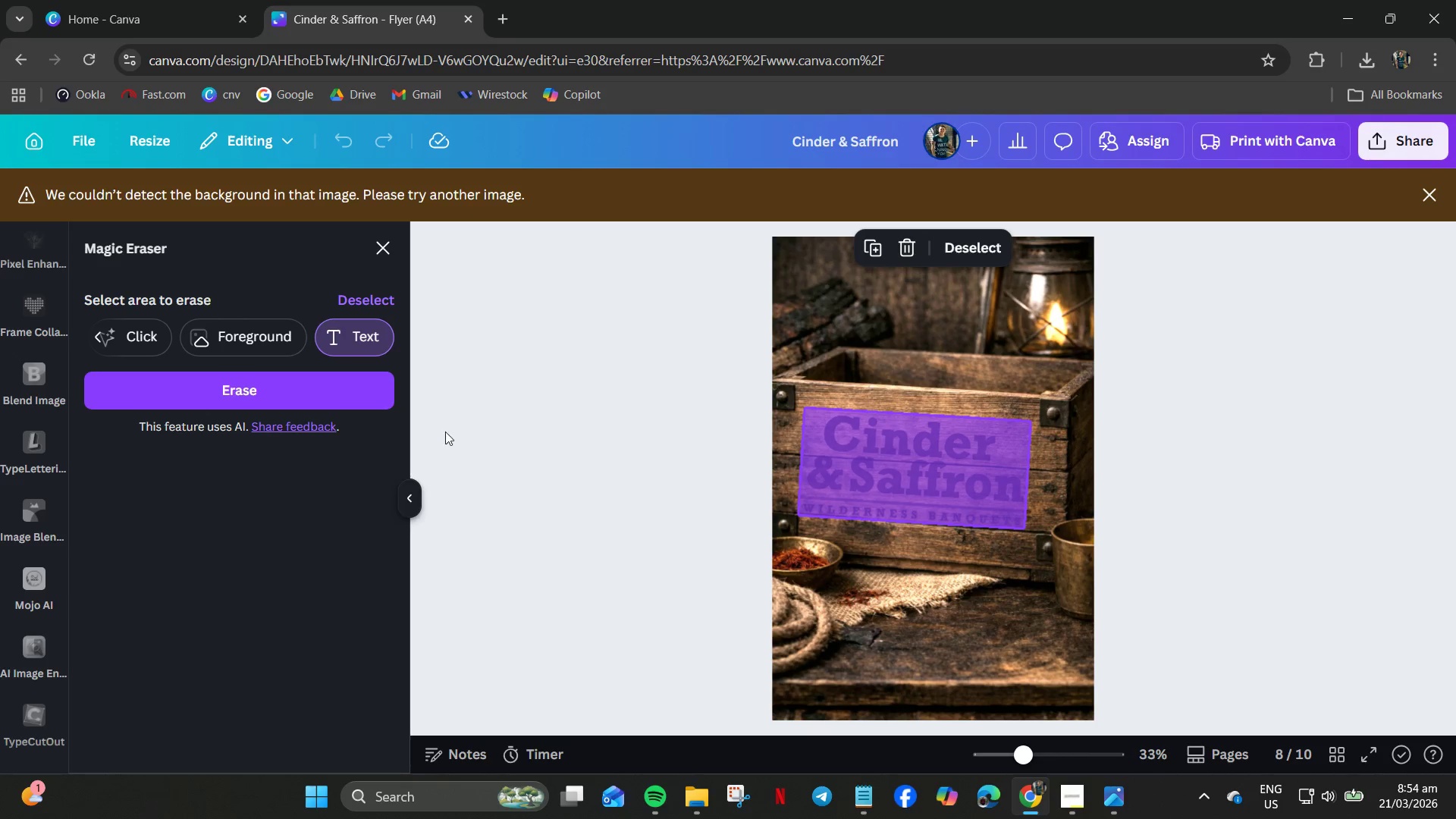 
left_click([288, 395])
 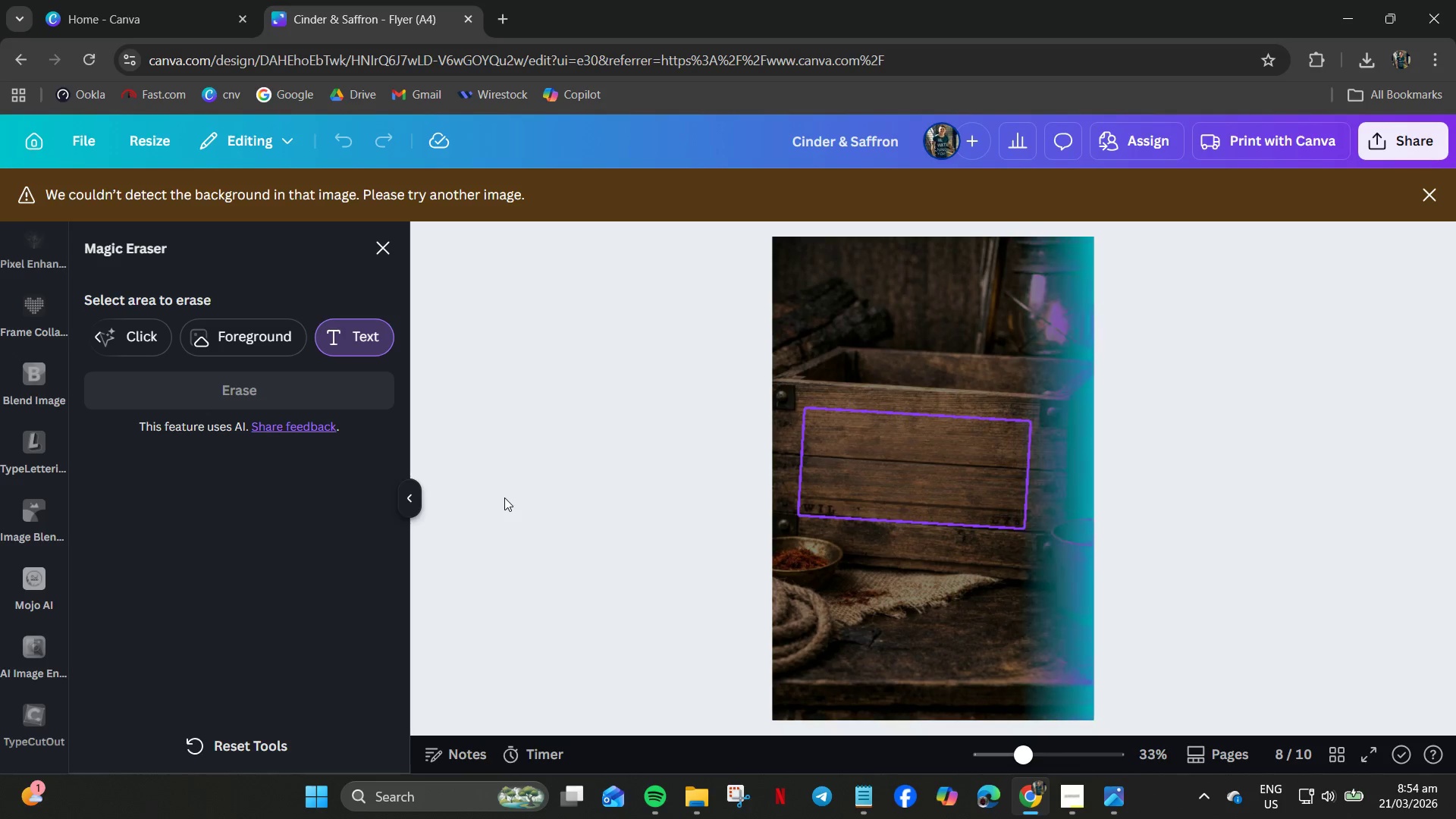 
wait(16.81)
 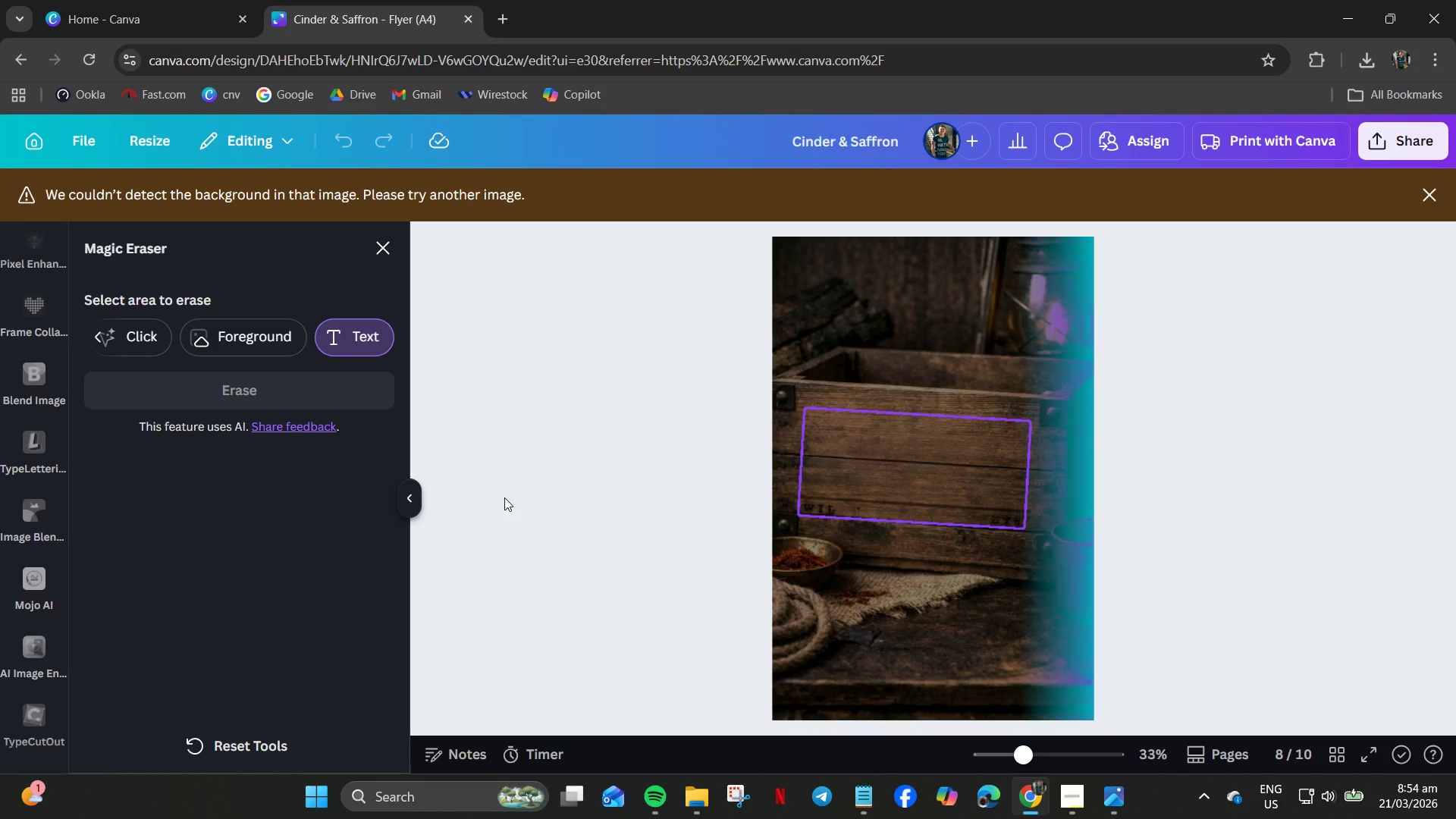 
scroll: coordinate [1219, 391], scroll_direction: up, amount: 8.0
 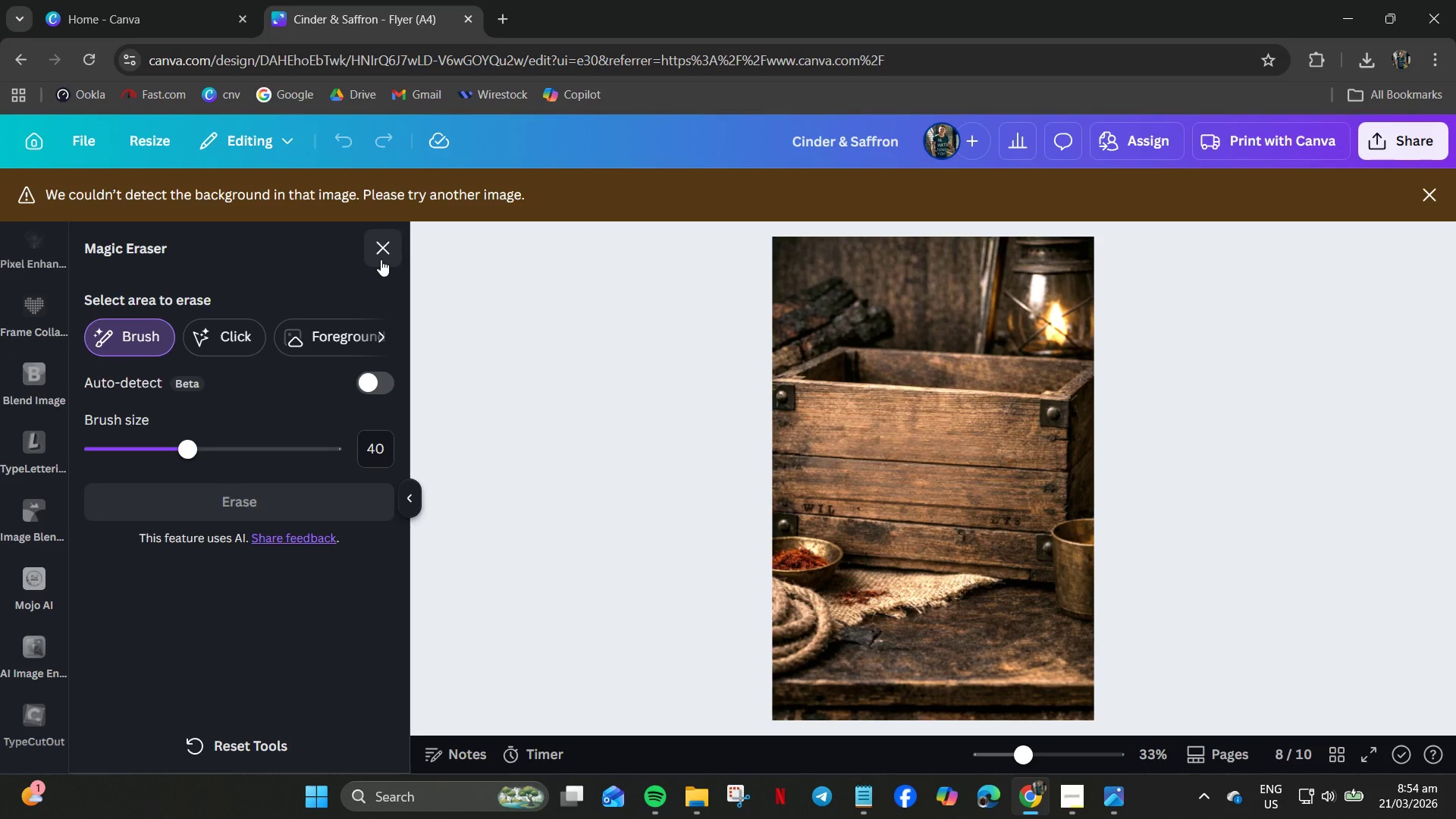 
left_click([391, 267])
 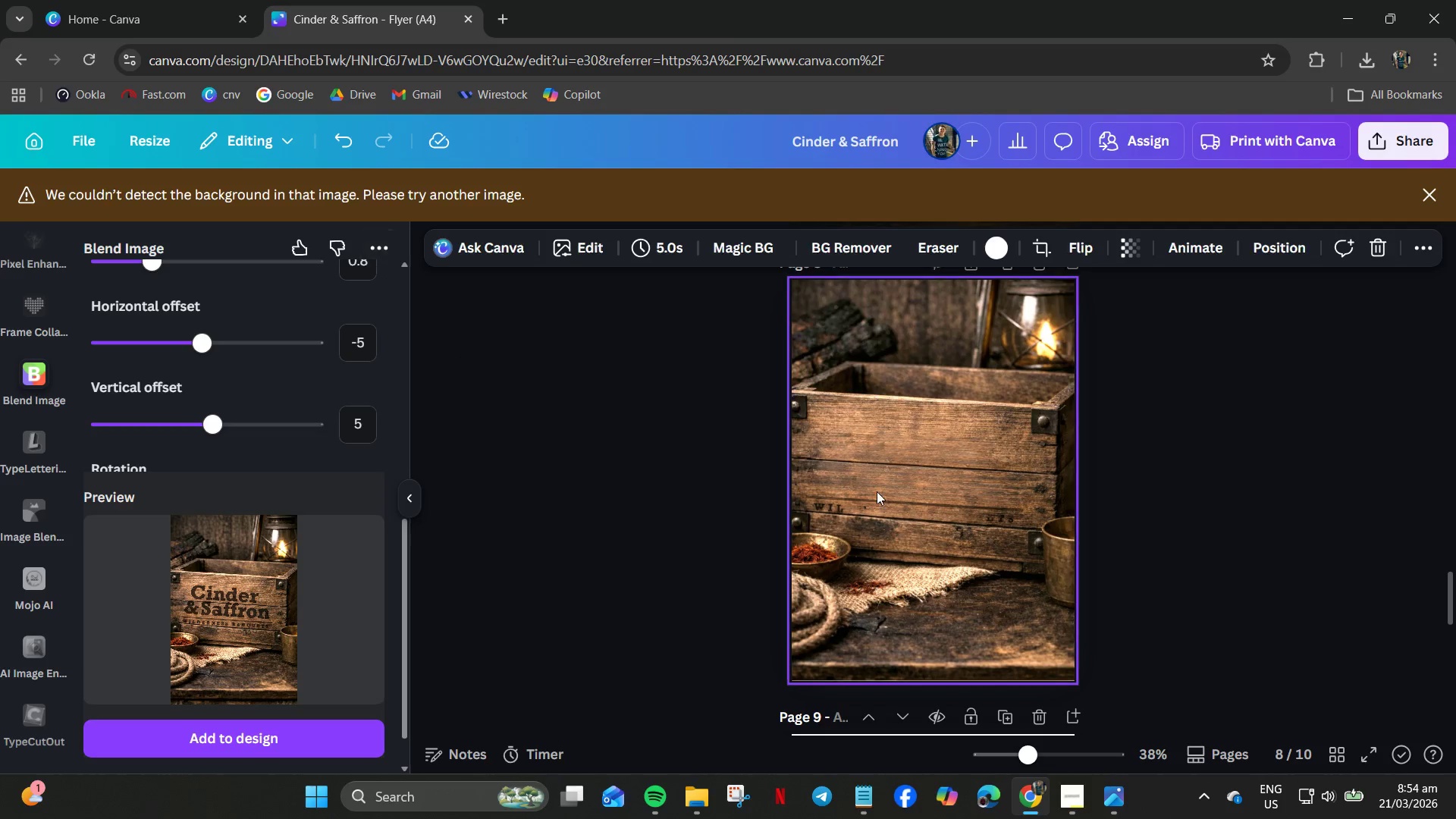 
scroll: coordinate [764, 486], scroll_direction: up, amount: 3.0
 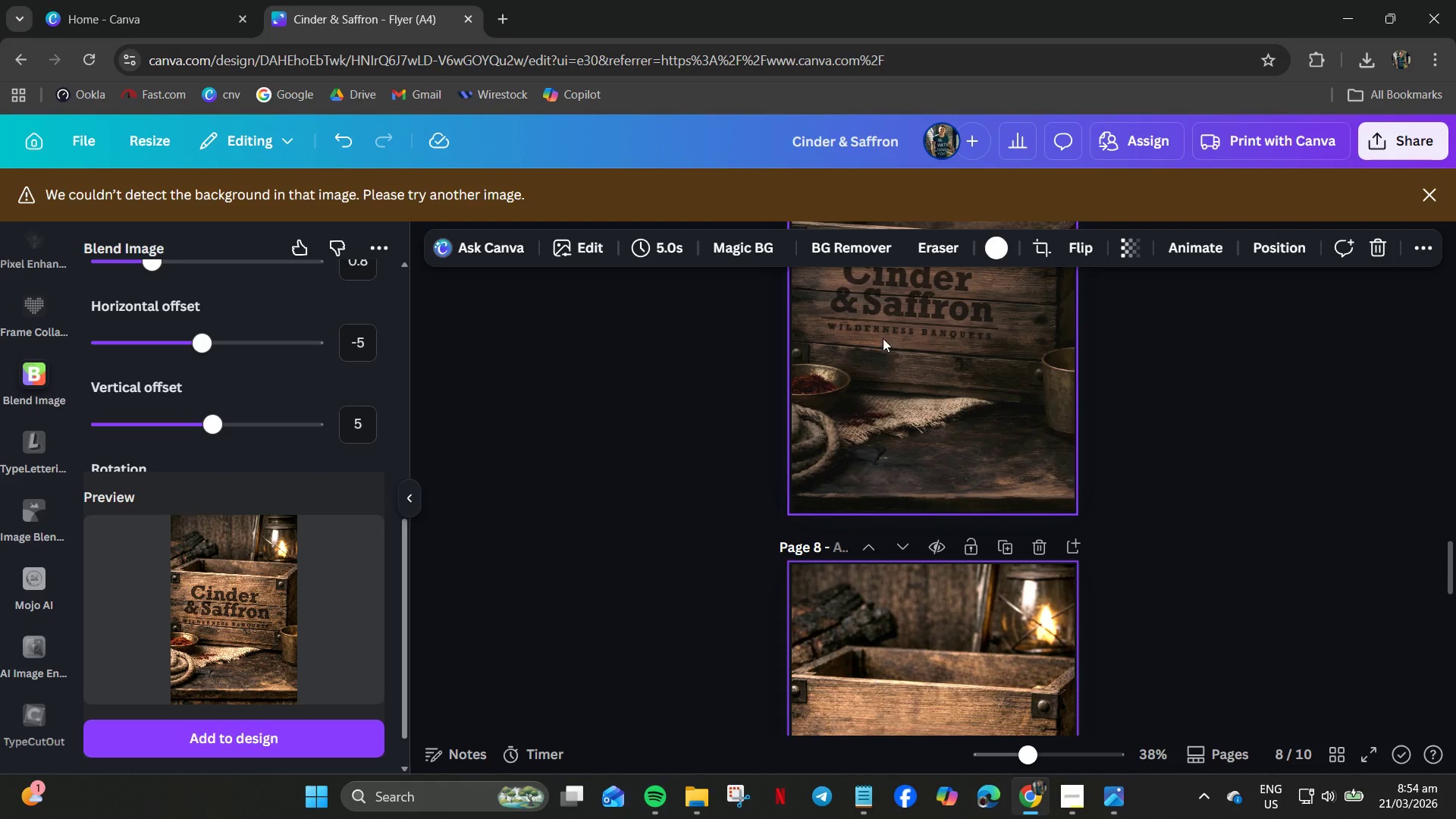 
left_click([888, 320])
 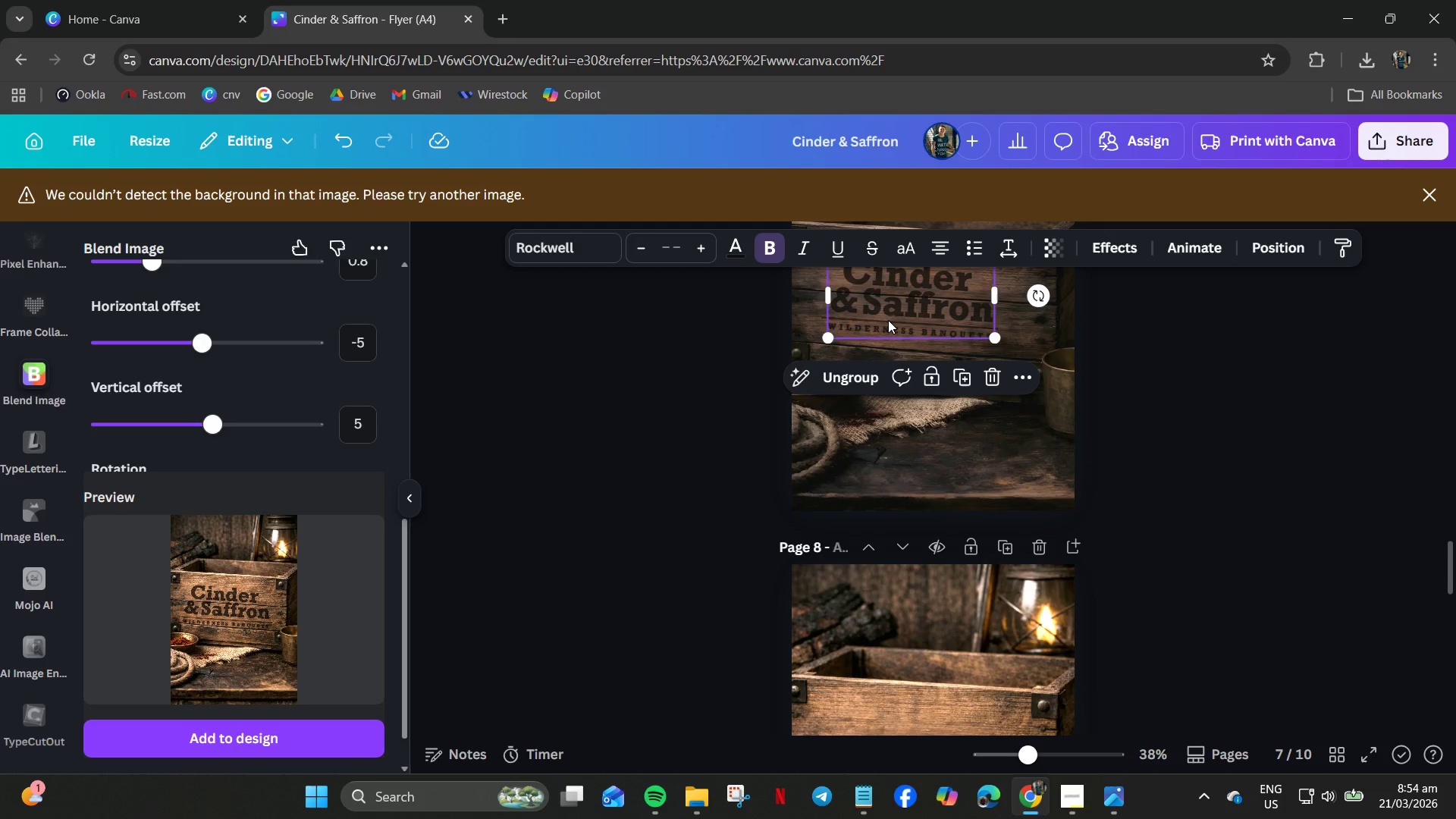 
key(Control+C)
 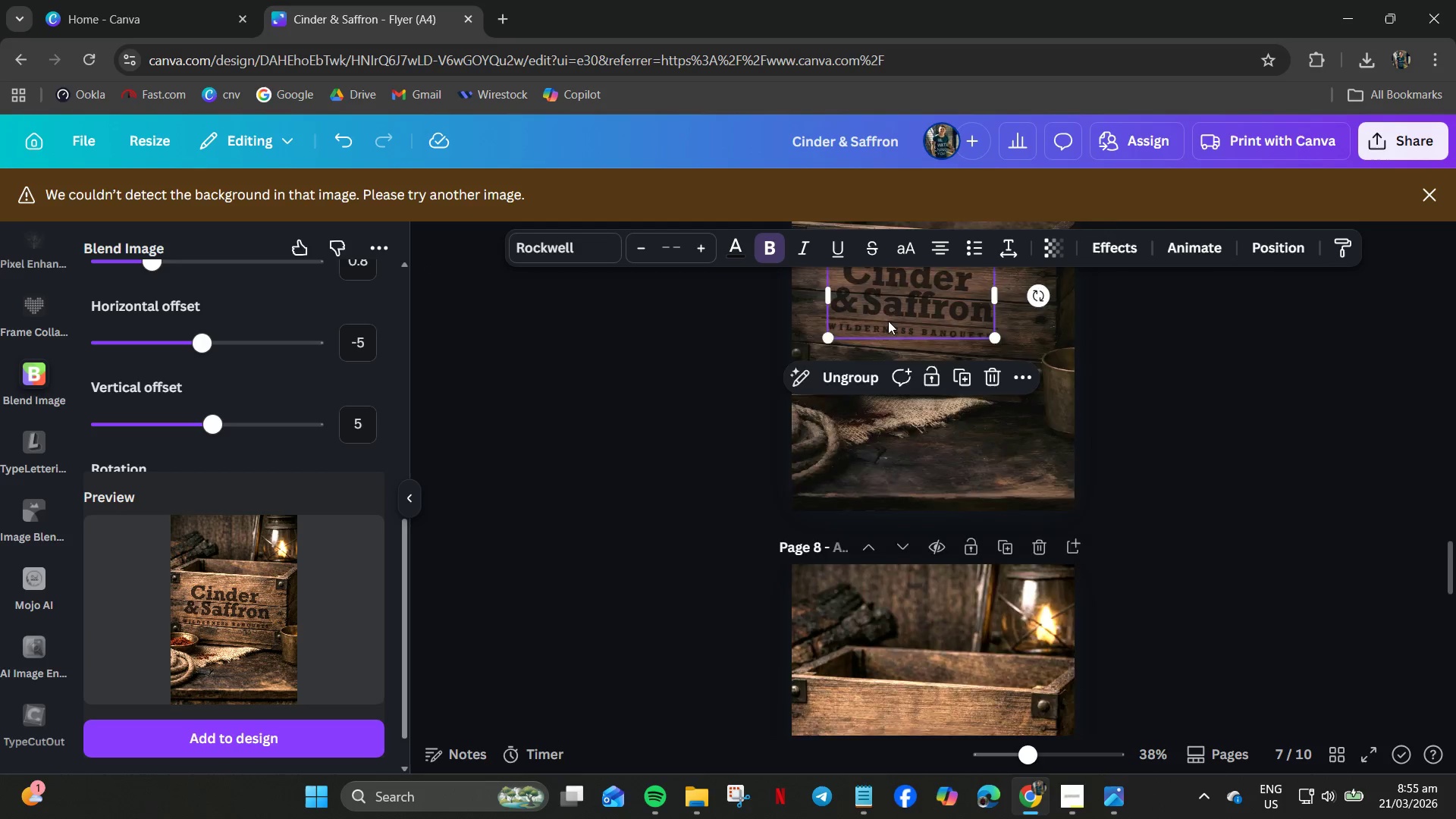 
key(Control+ControlLeft)
 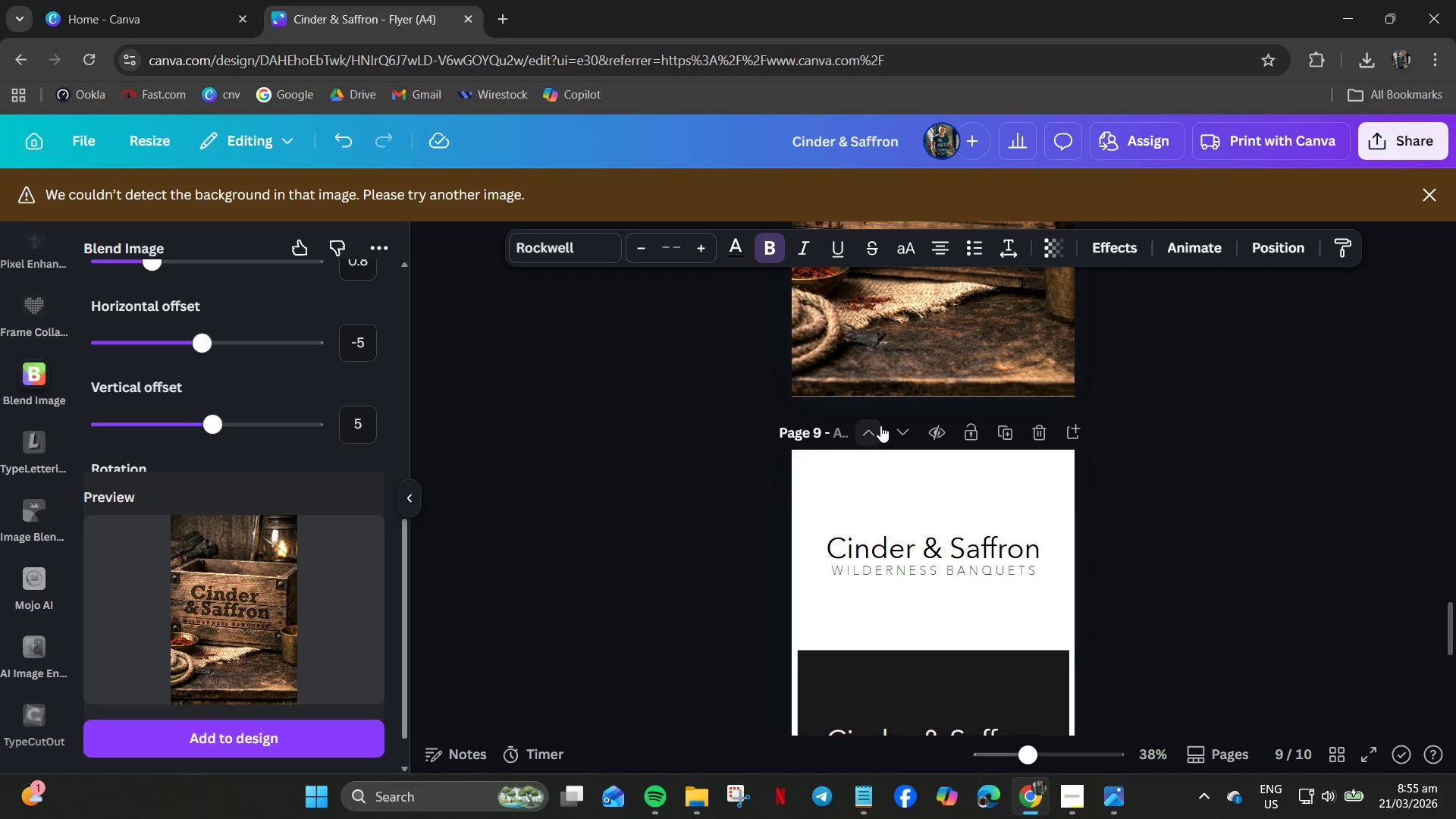 
scroll: coordinate [893, 372], scroll_direction: down, amount: 4.0
 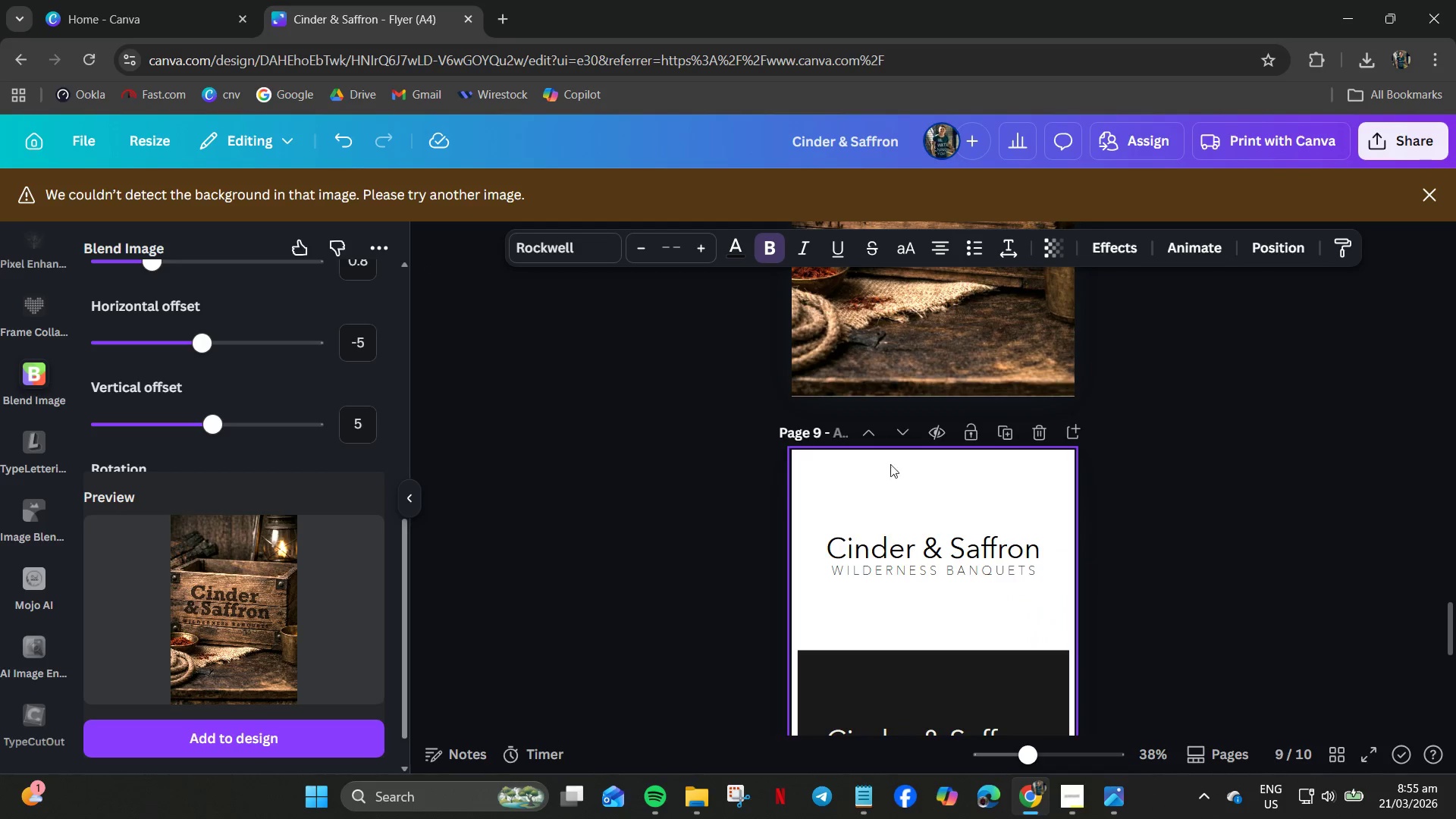 
scroll: coordinate [880, 425], scroll_direction: up, amount: 3.0
 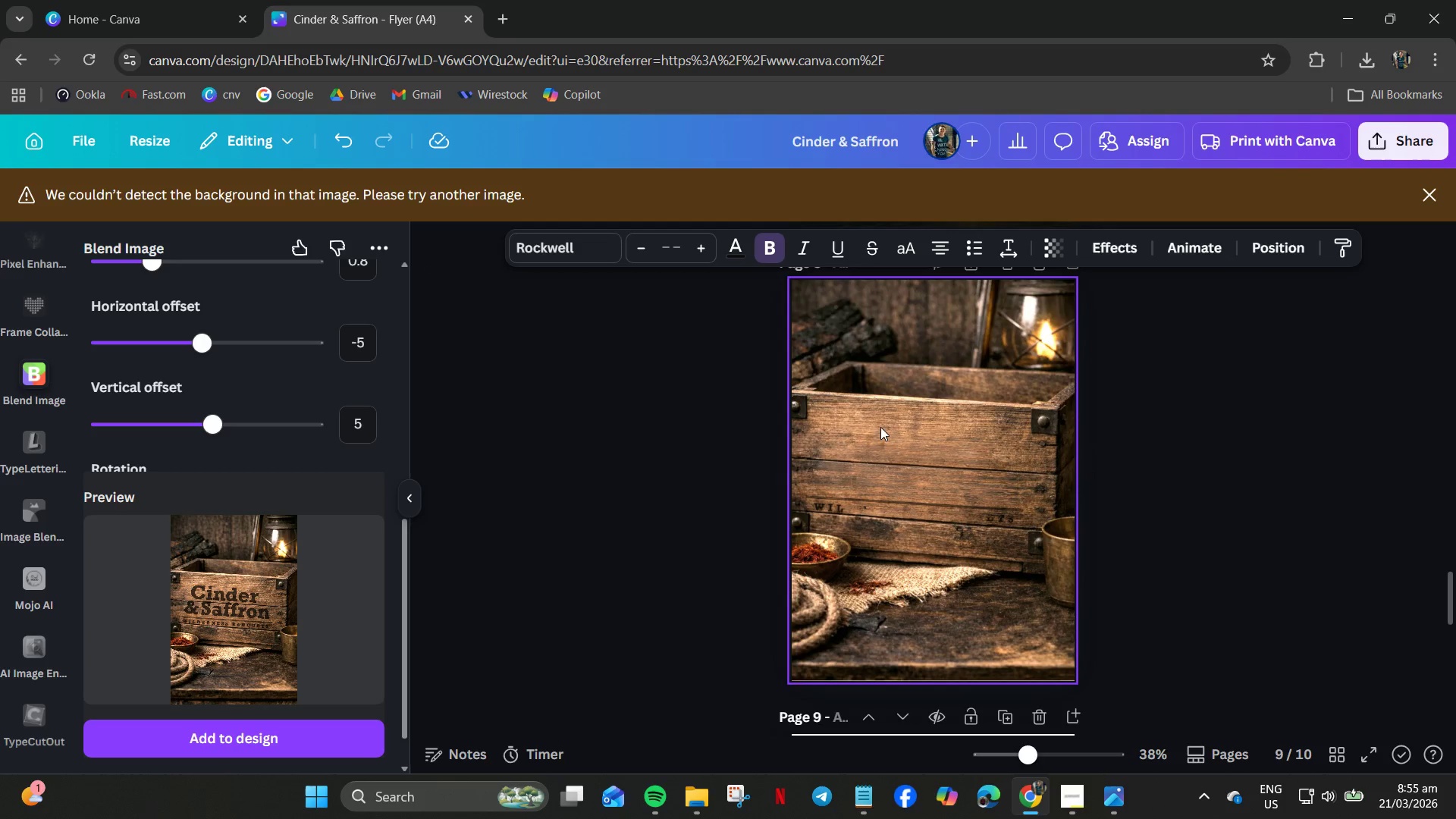 
key(Control+V)
 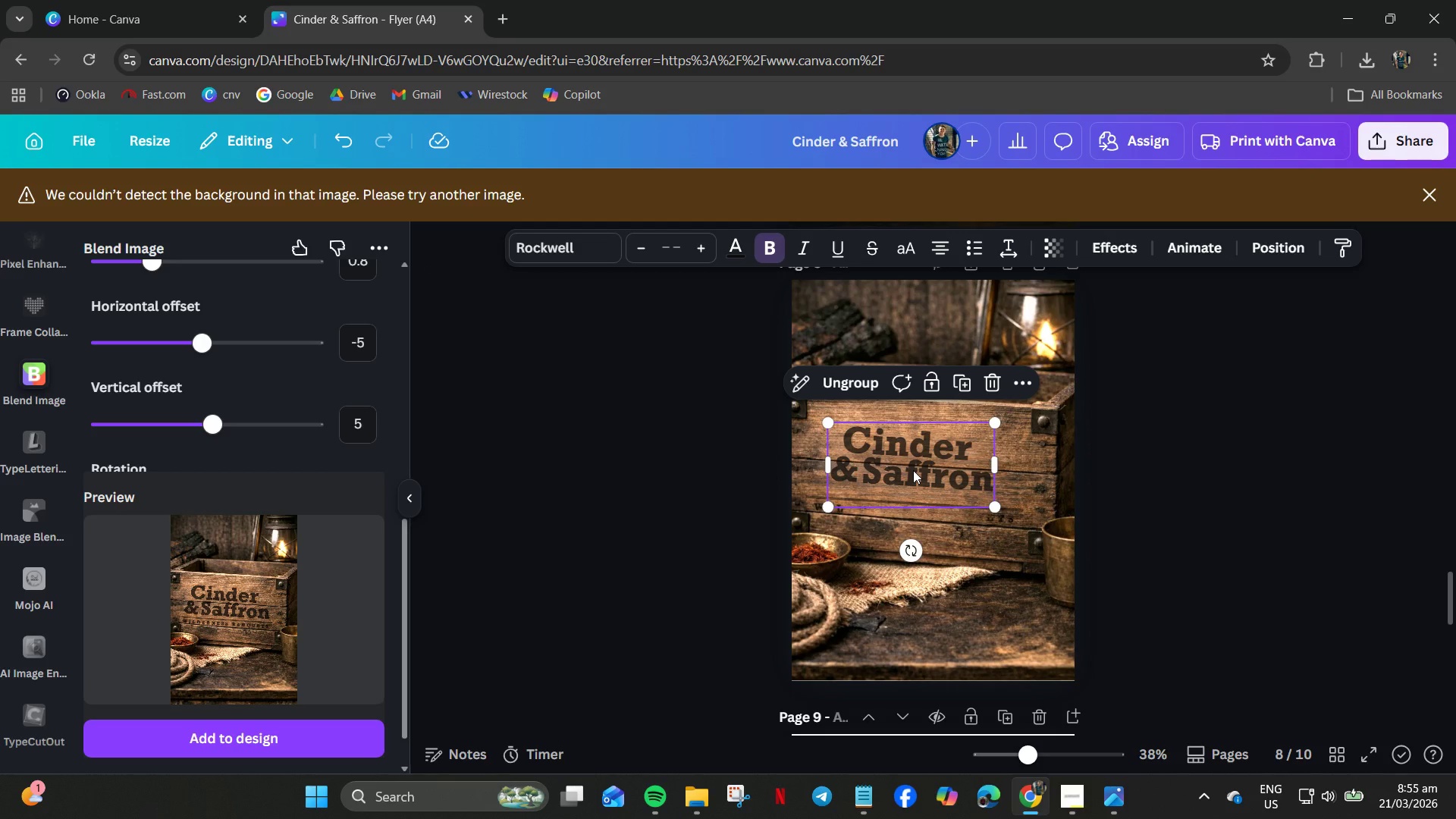 
left_click_drag(start_coordinate=[908, 470], to_coordinate=[912, 464])
 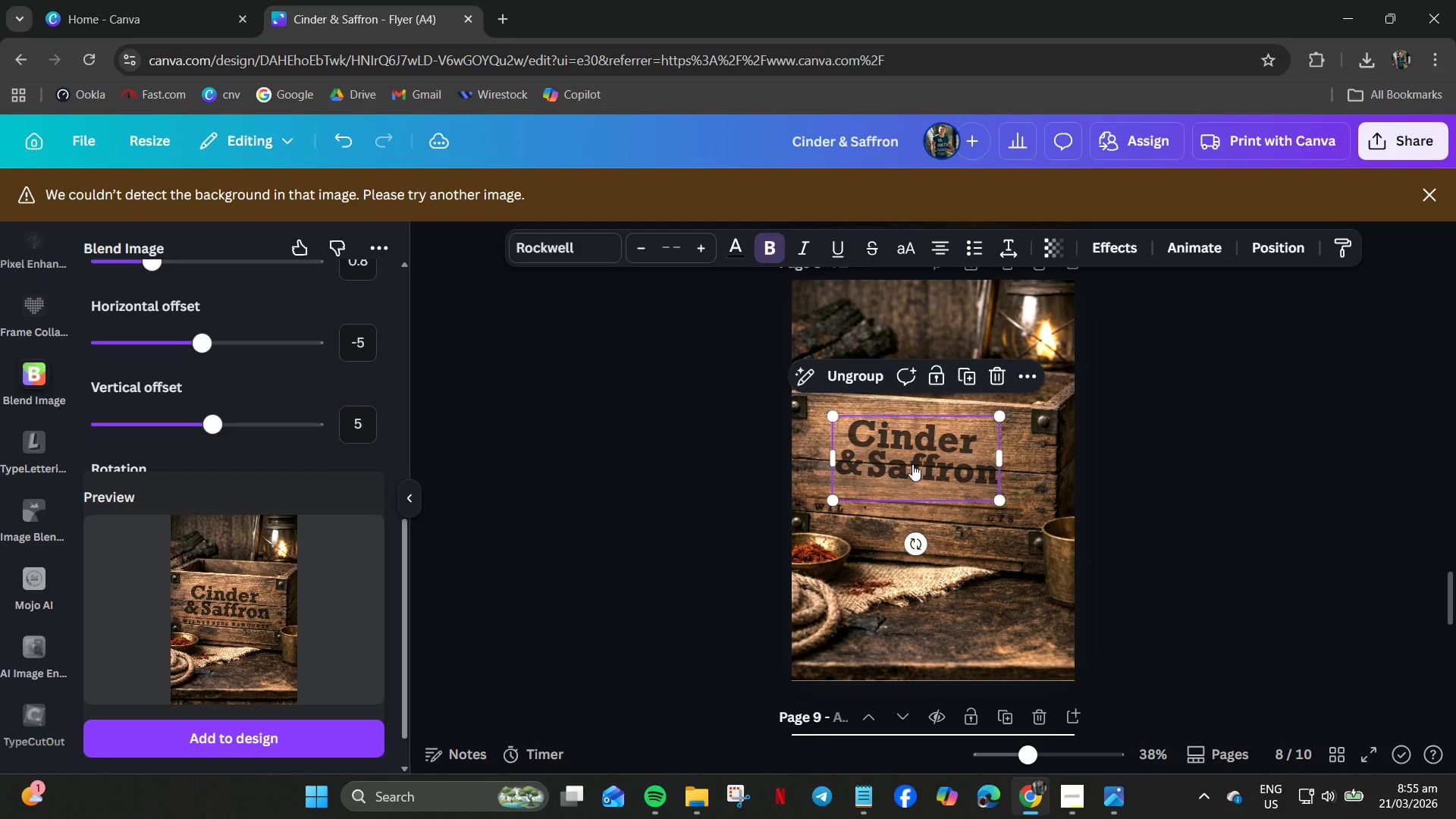 
scroll: coordinate [912, 464], scroll_direction: up, amount: 3.0
 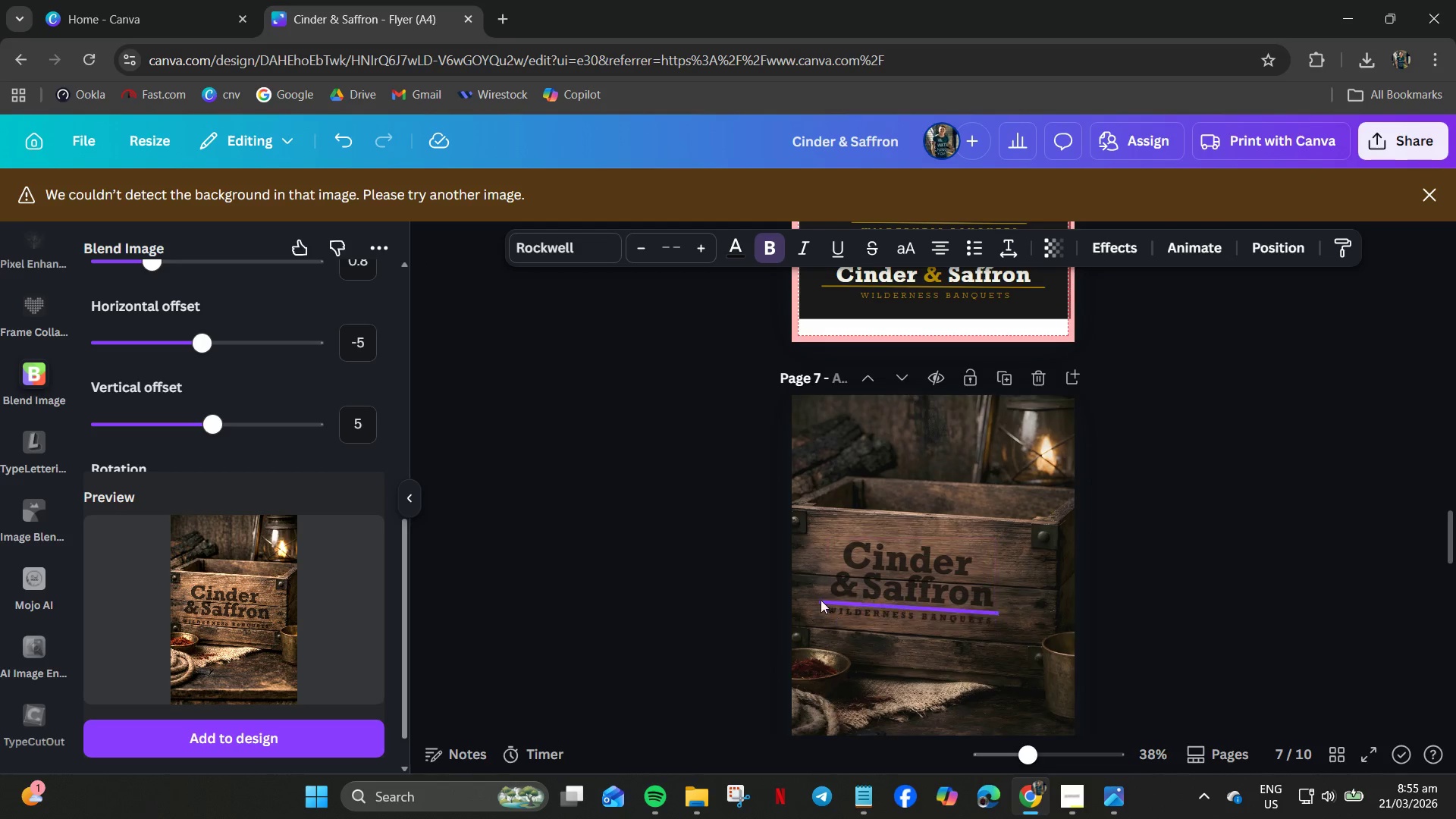 
left_click([828, 609])
 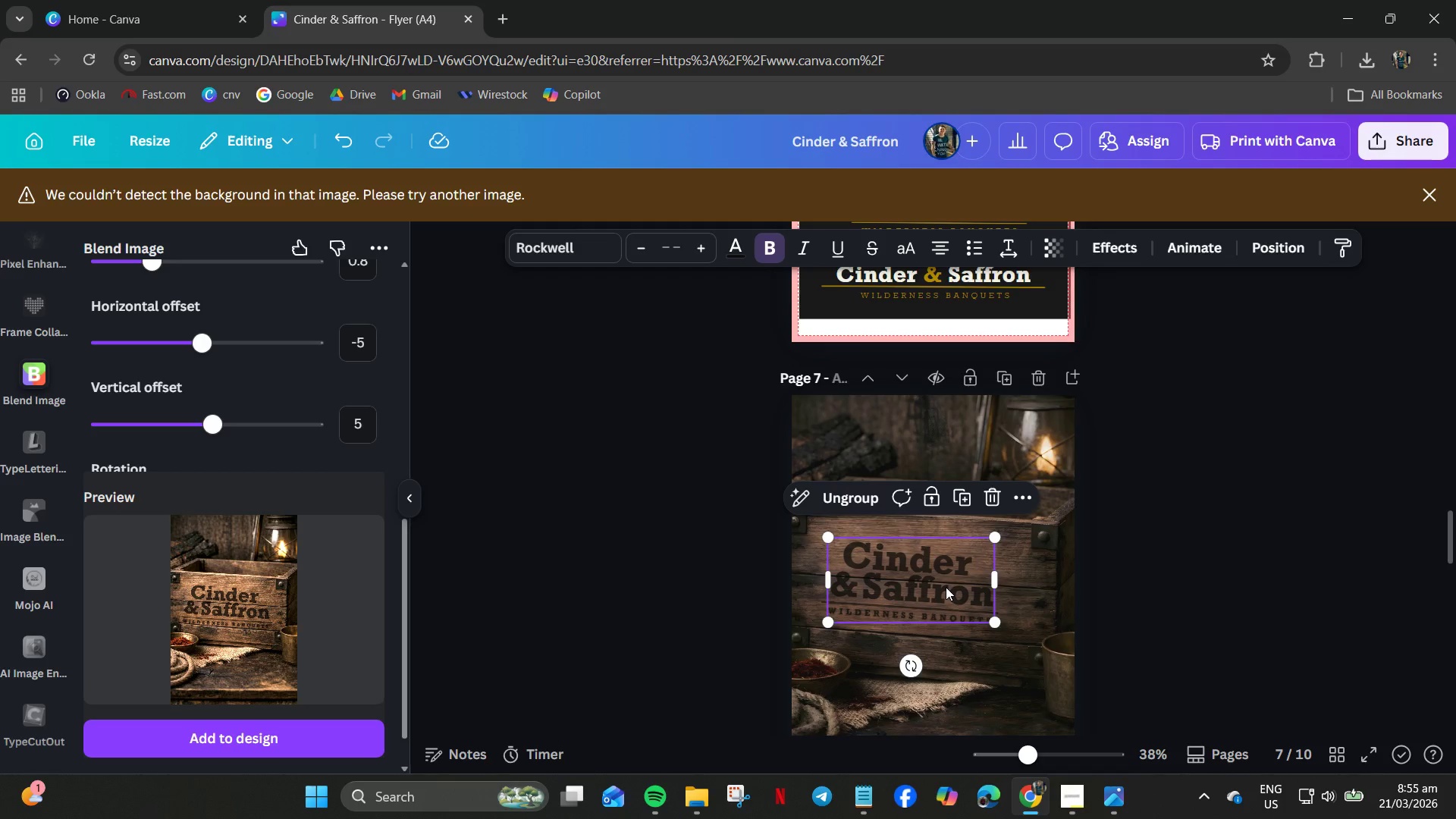 
scroll: coordinate [932, 570], scroll_direction: down, amount: 1.0
 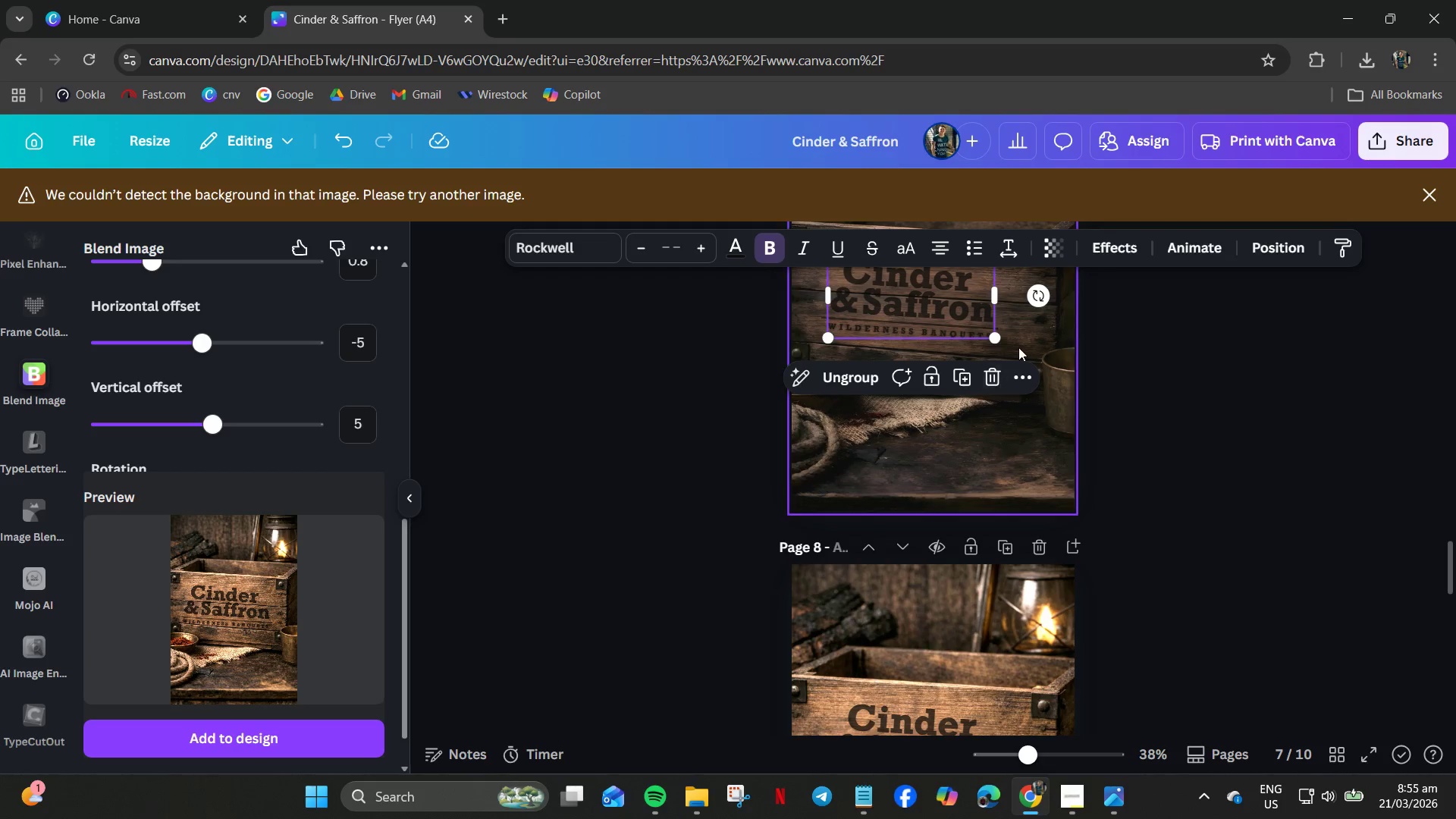 
left_click([1016, 340])
 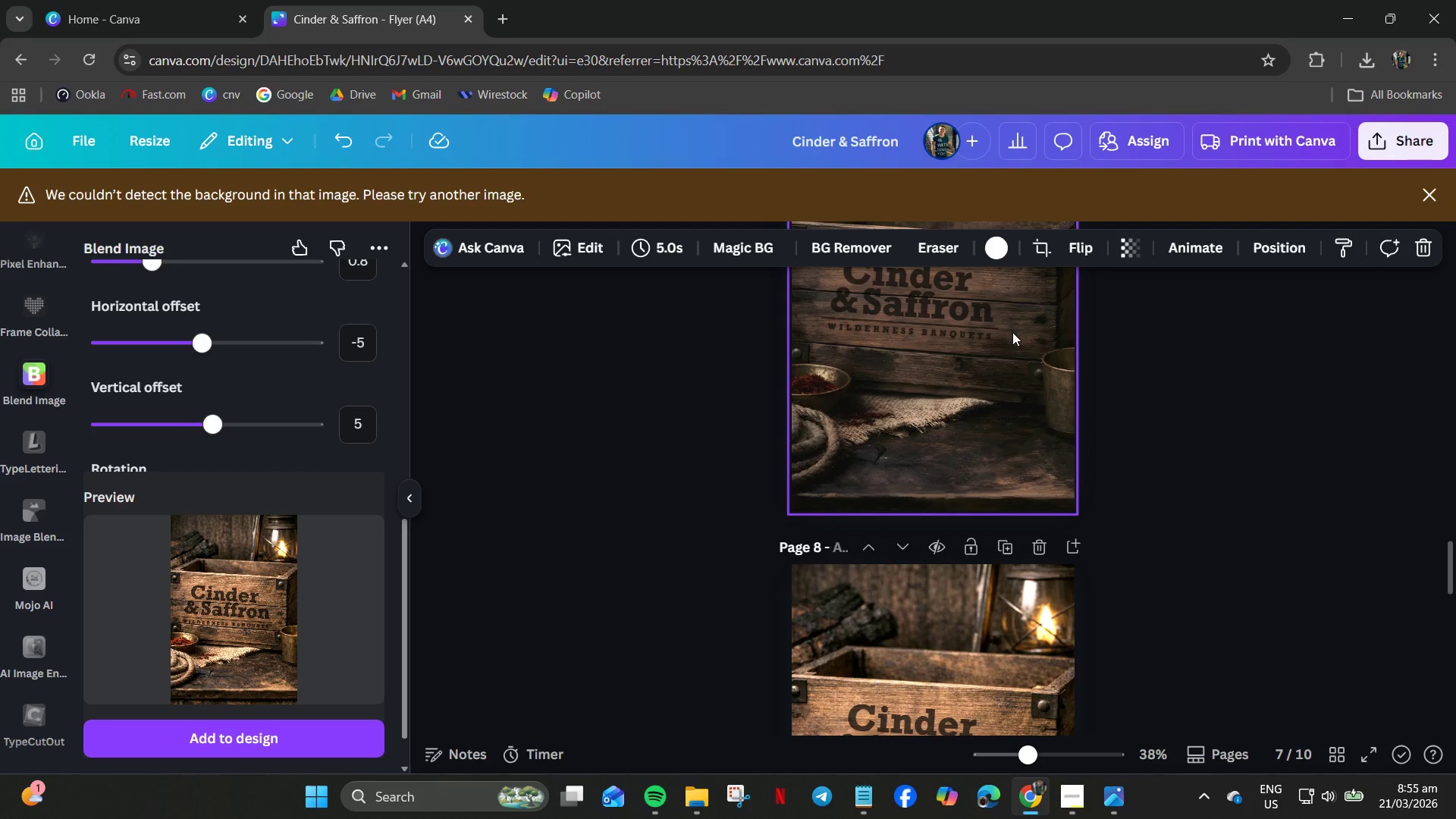 
left_click_drag(start_coordinate=[1012, 333], to_coordinate=[931, 294])
 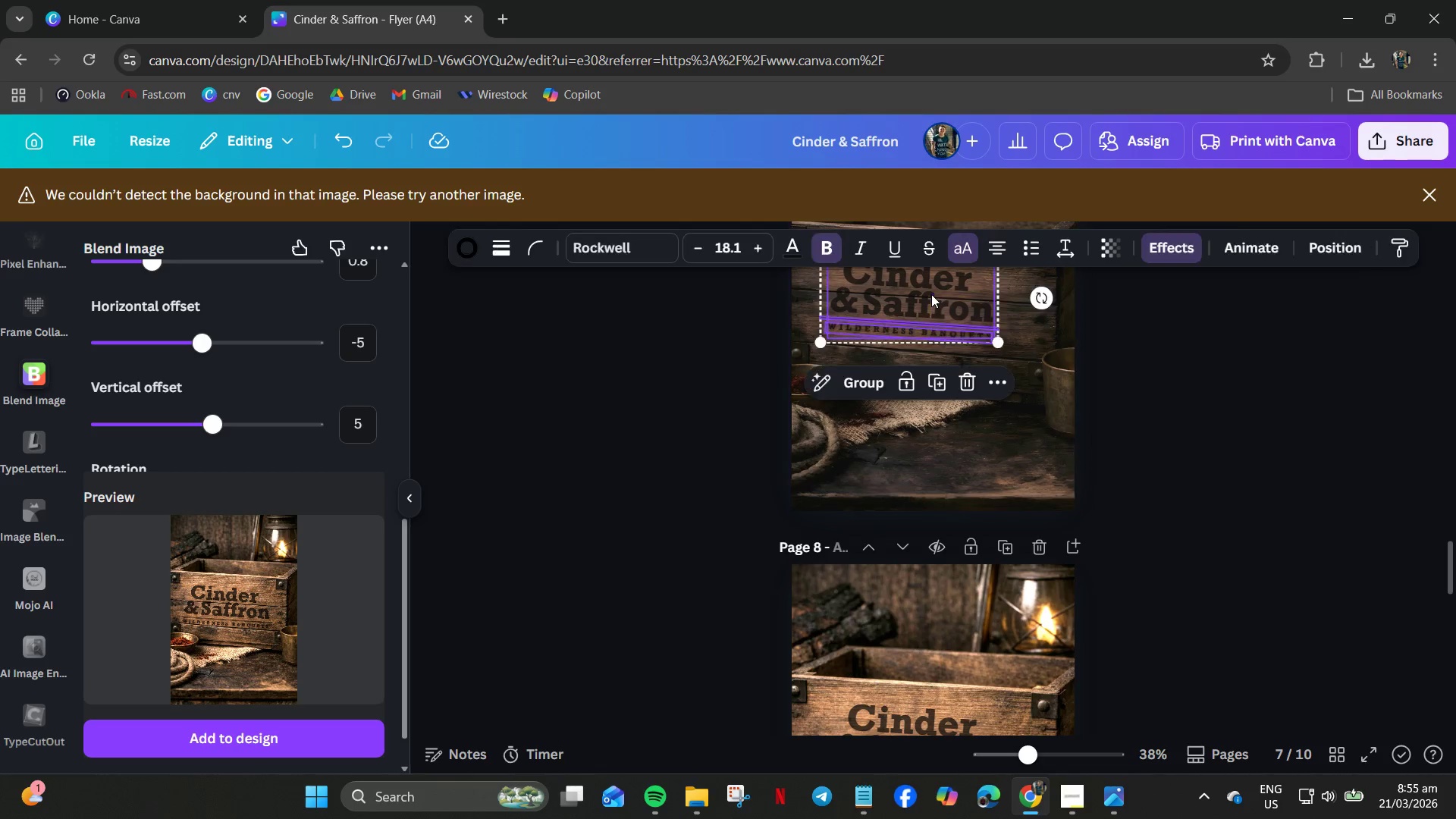 
right_click([931, 294])
 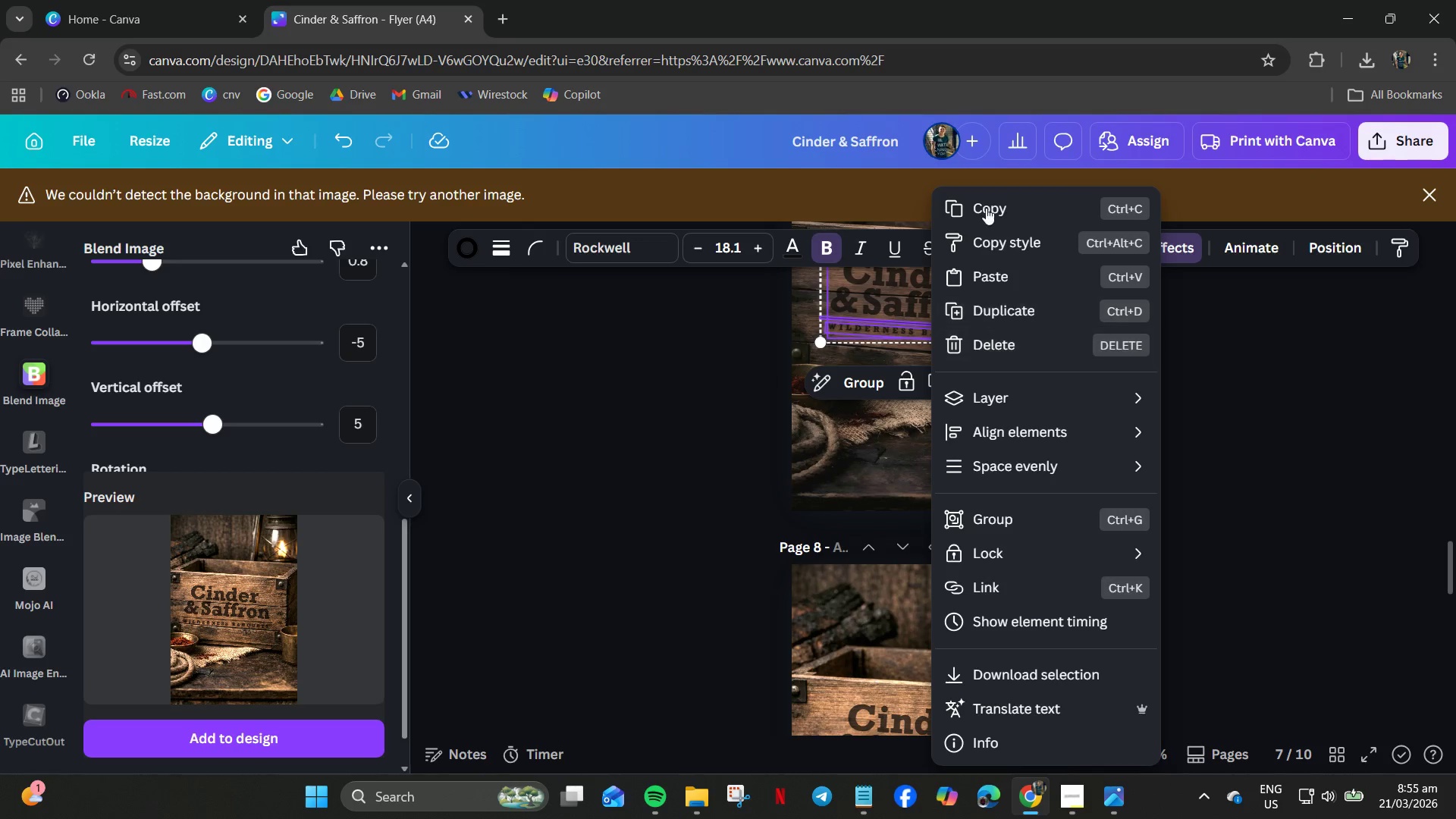 
left_click([985, 206])
 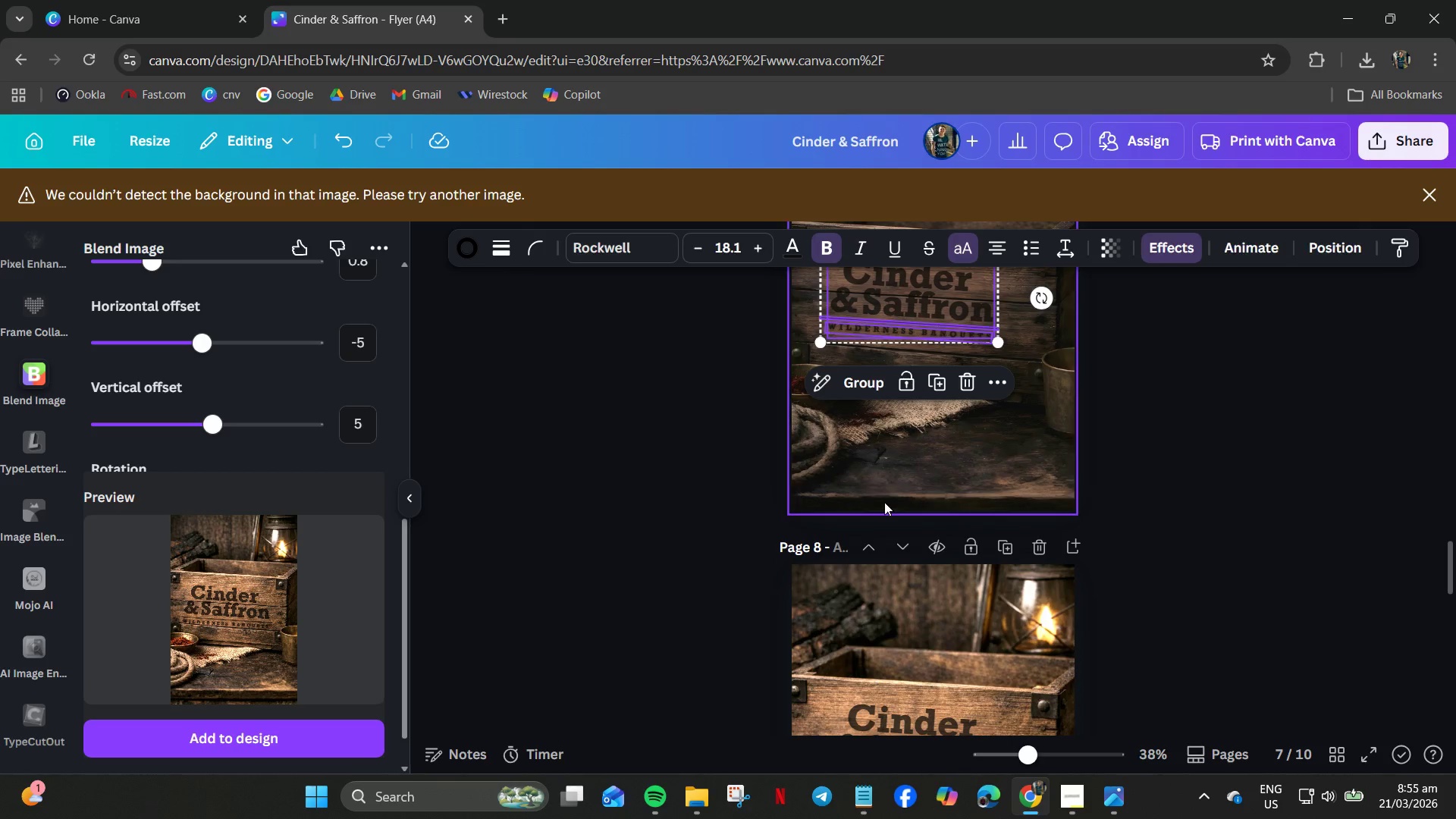 
scroll: coordinate [882, 512], scroll_direction: down, amount: 2.0
 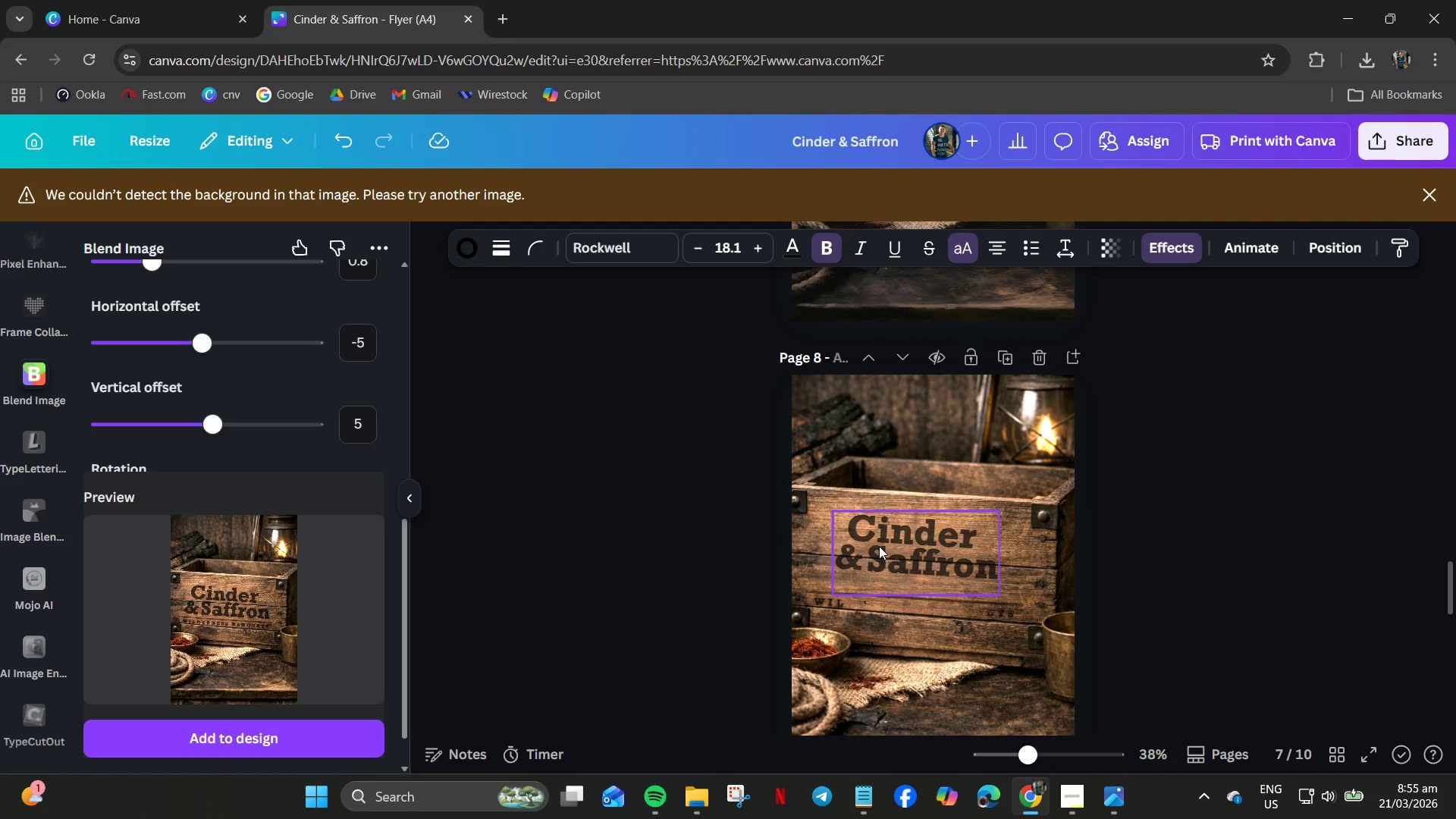 
left_click([878, 546])
 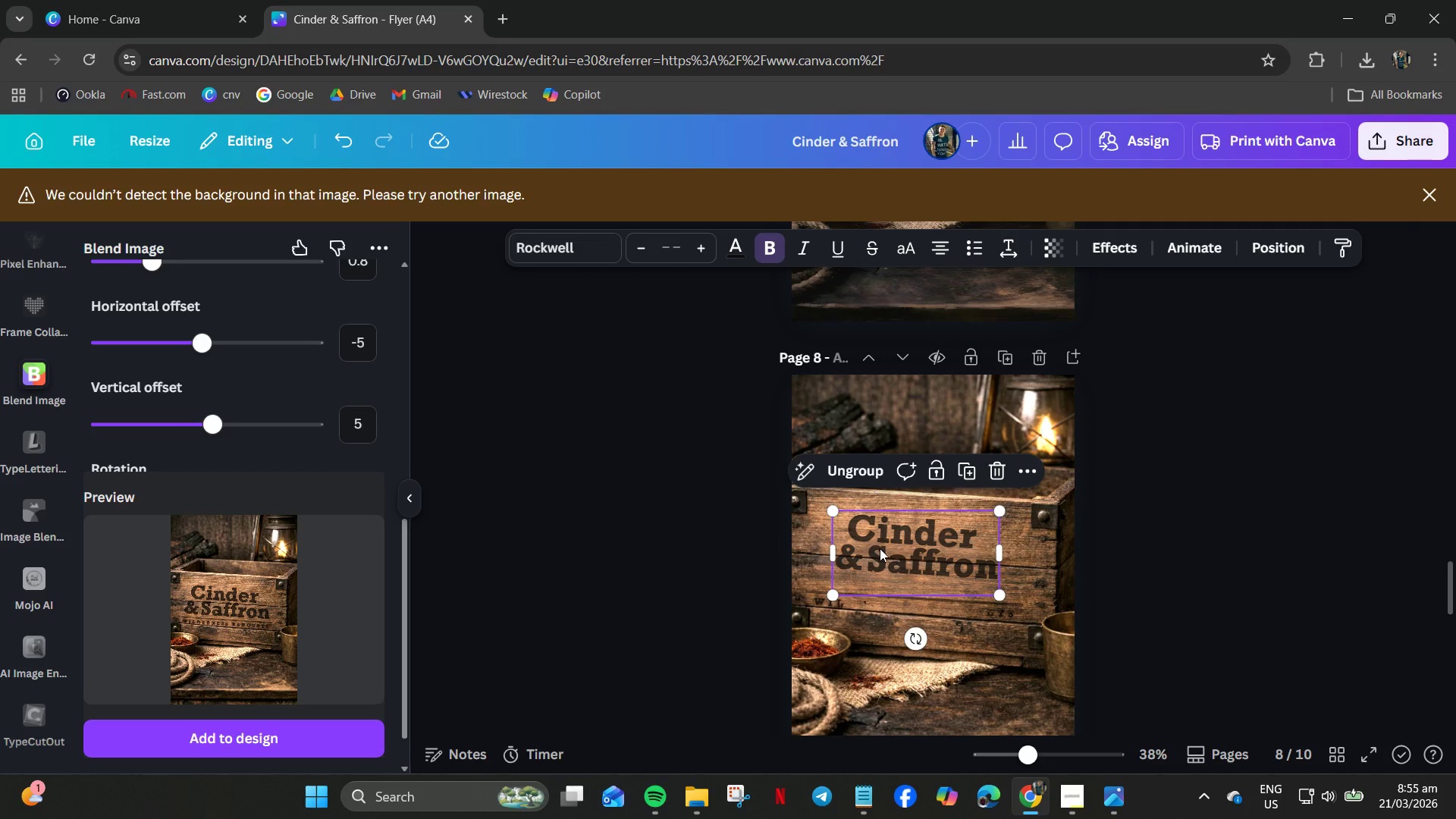 
key(Delete)
 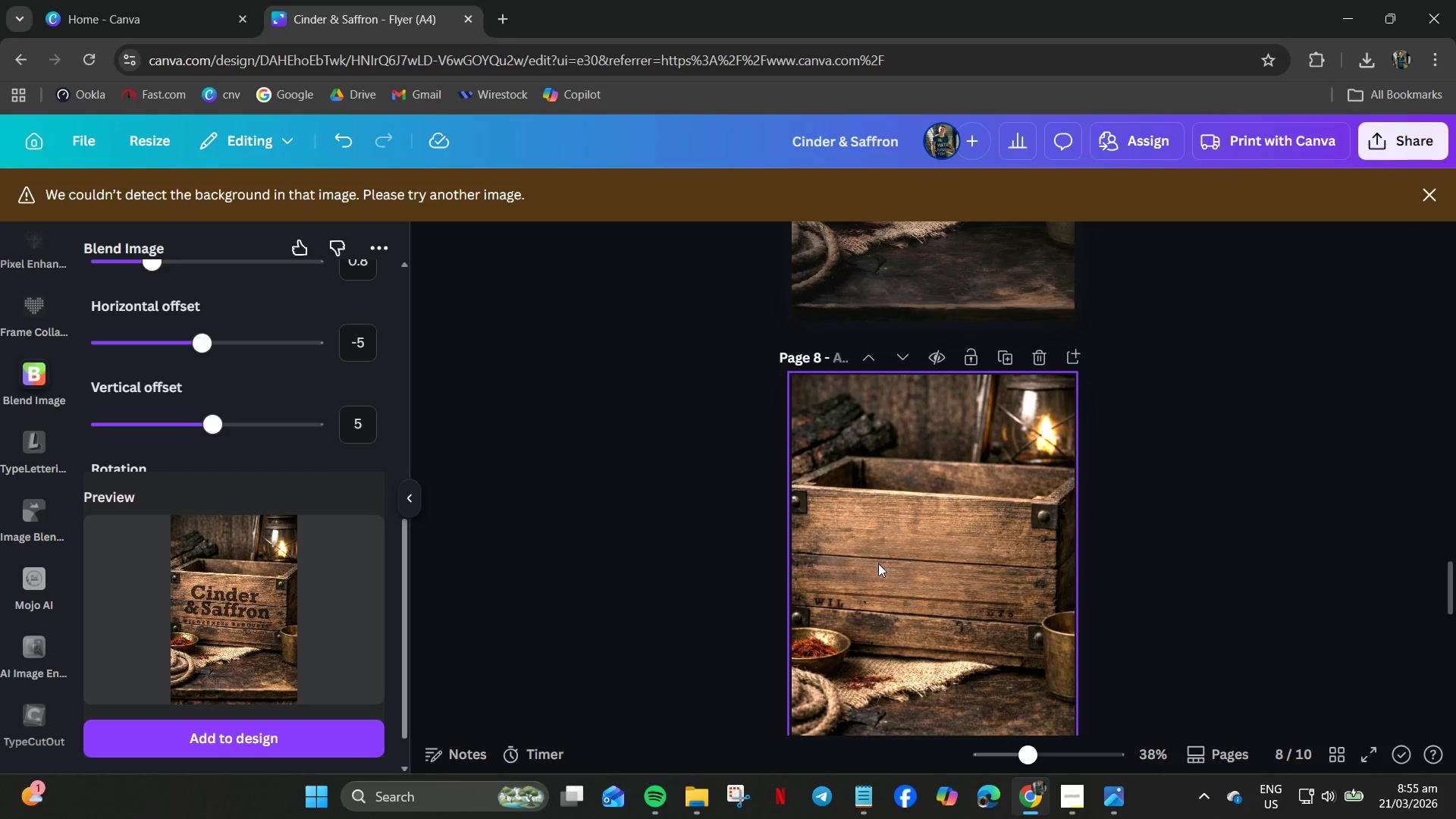 
key(Control+V)
 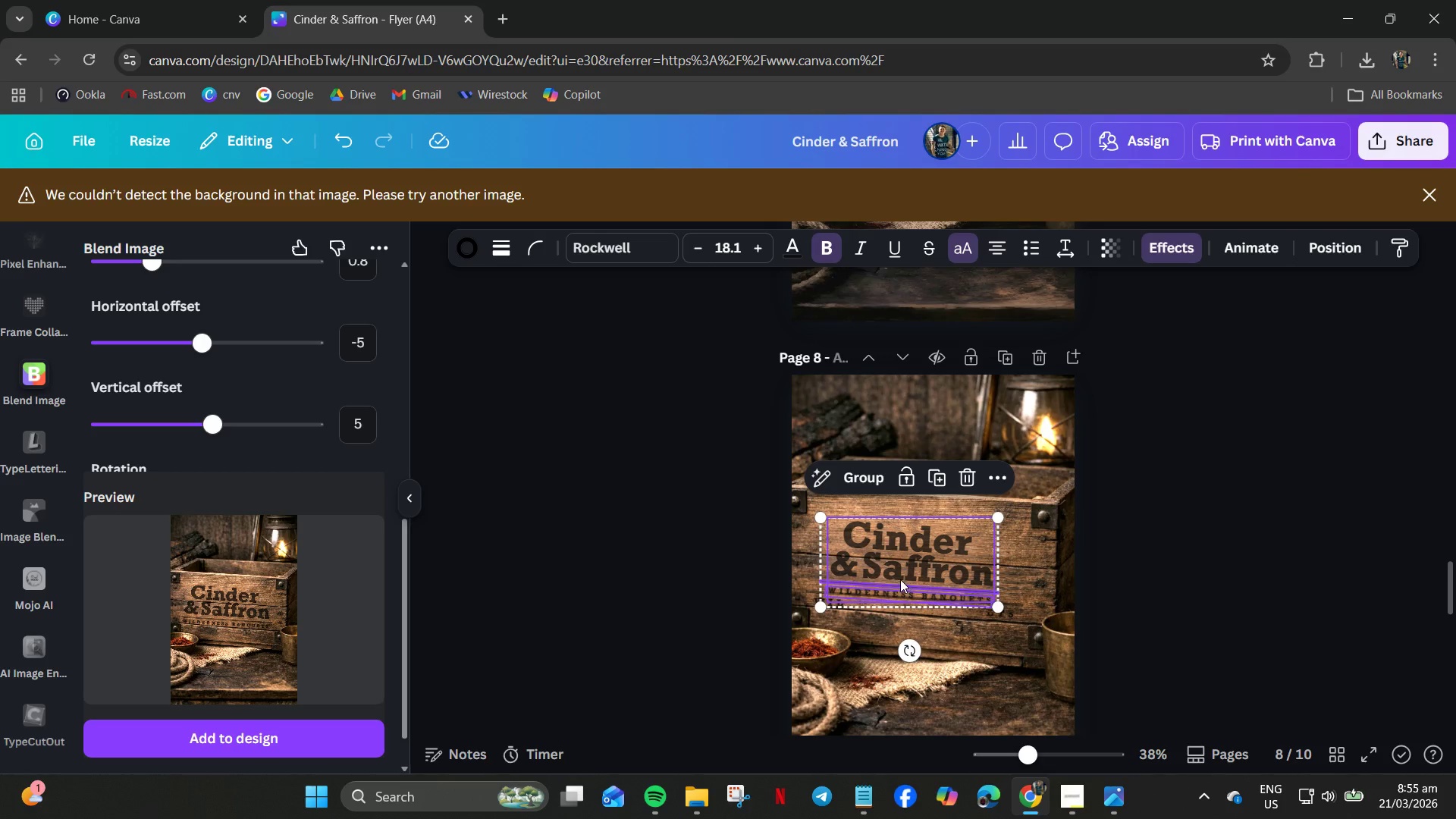 
left_click_drag(start_coordinate=[900, 579], to_coordinate=[899, 569])
 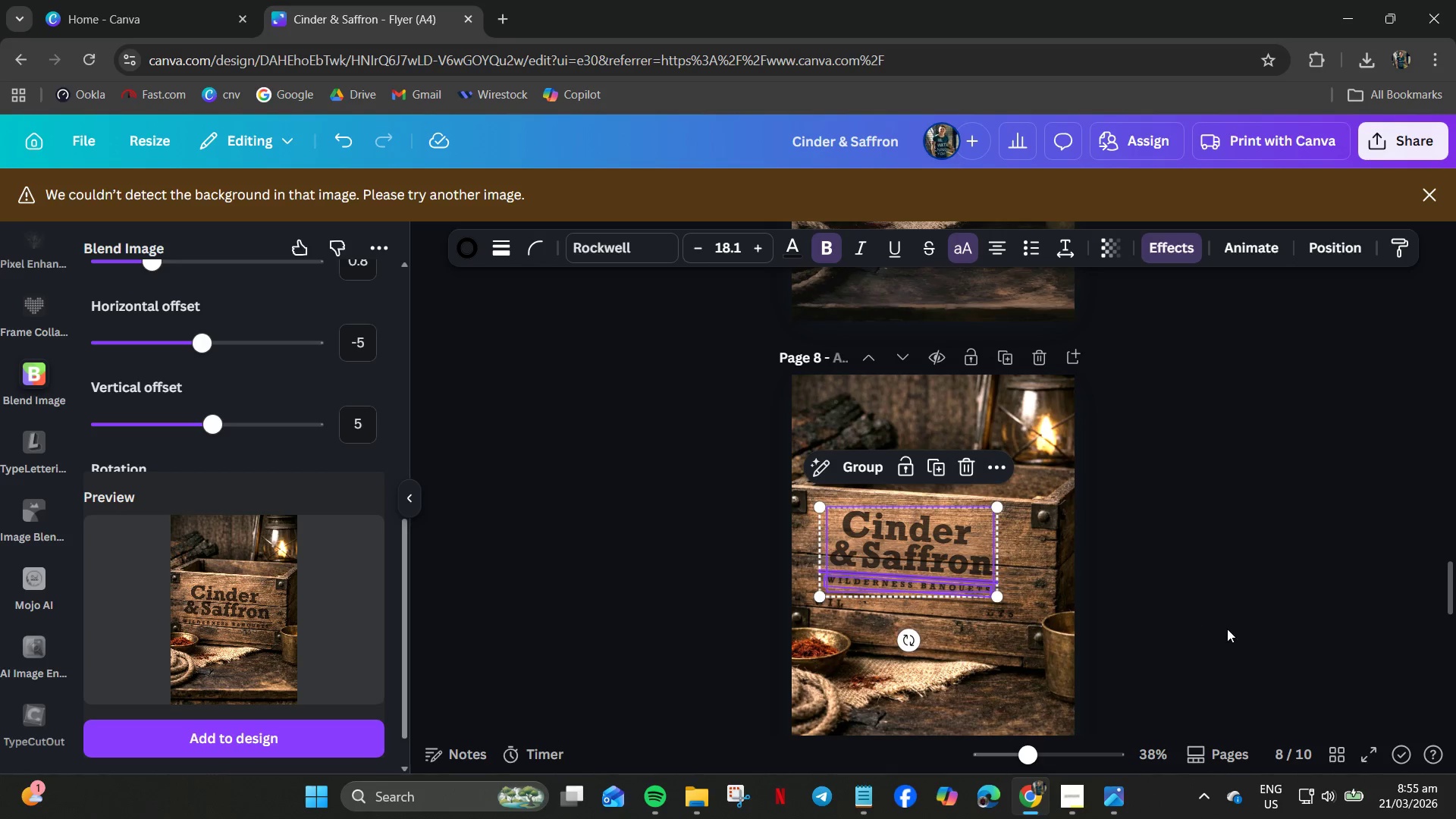 
left_click([1227, 629])
 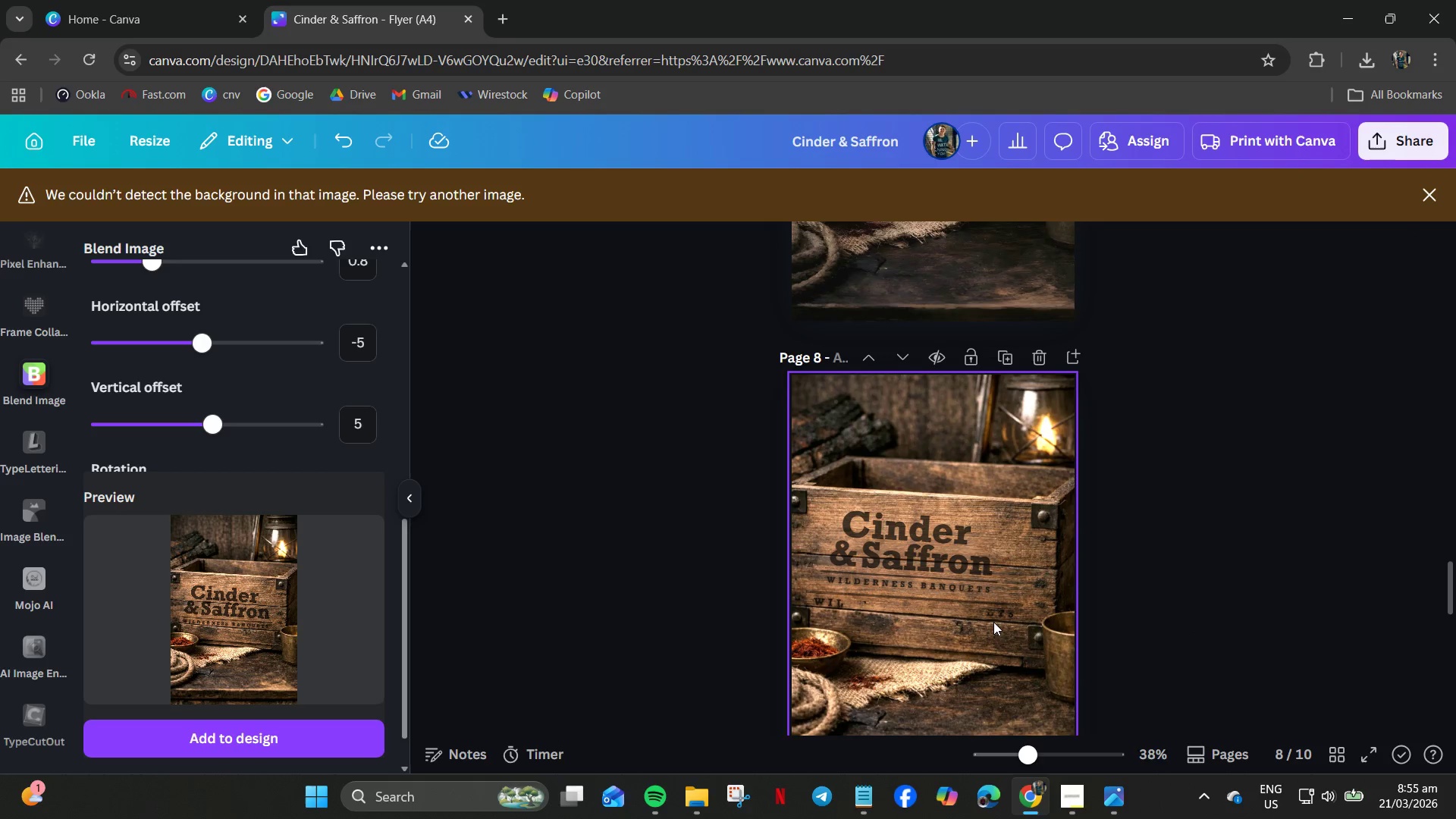 
hold_key(key=ControlLeft, duration=1.09)
scroll: coordinate [901, 592], scroll_direction: up, amount: 6.0
 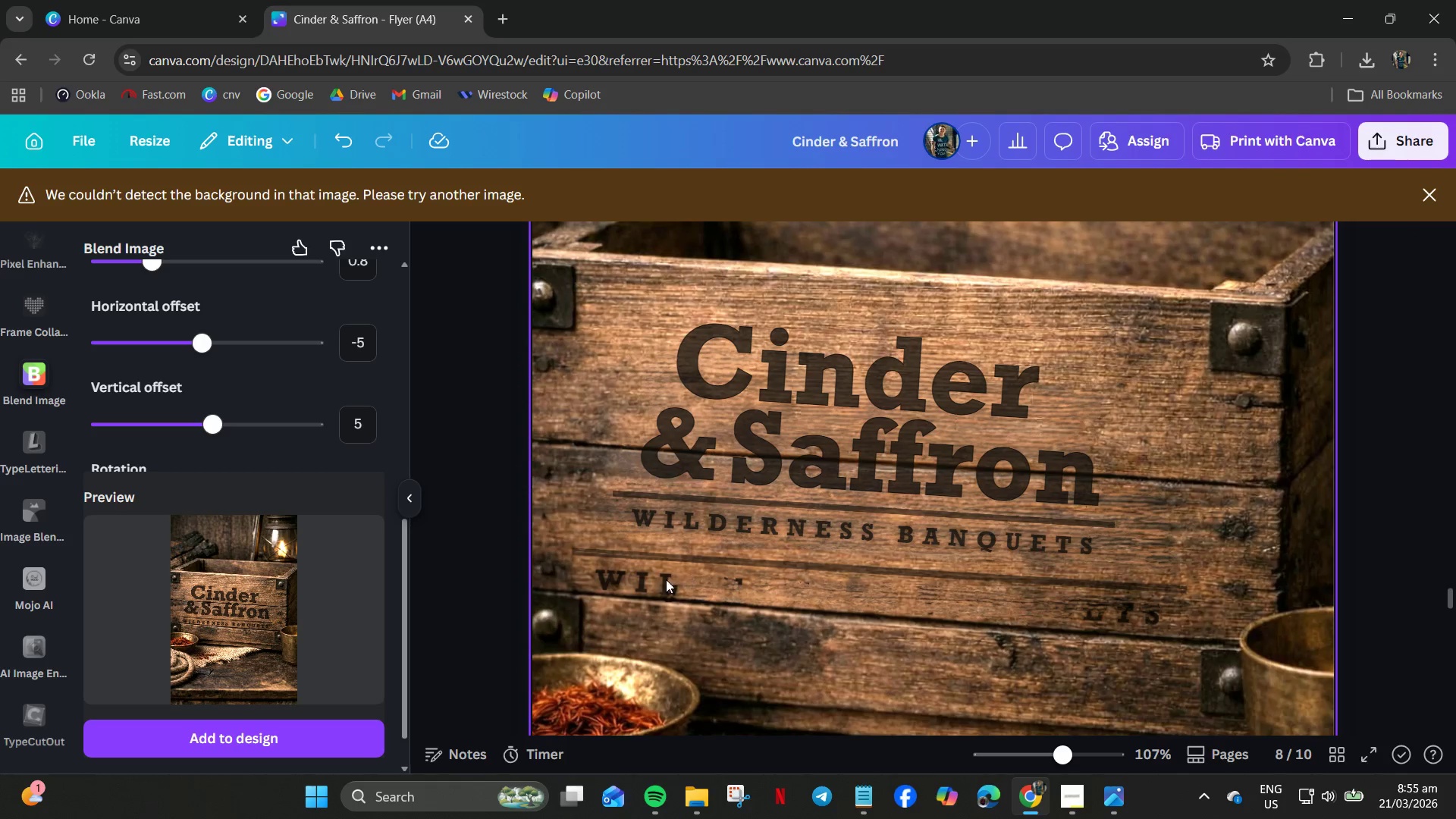 
left_click([635, 560])
 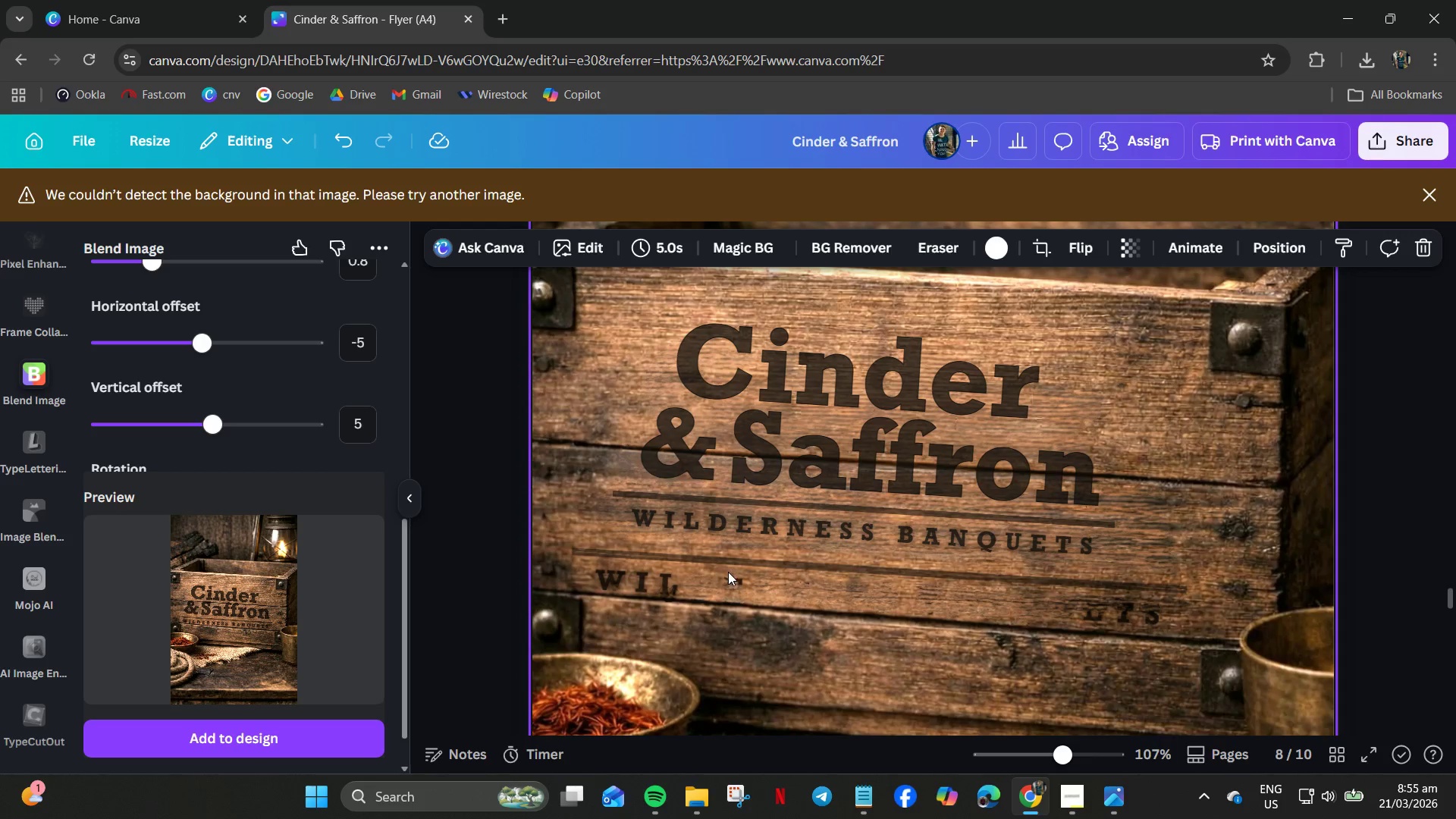 
hold_key(key=ControlLeft, duration=0.7)
 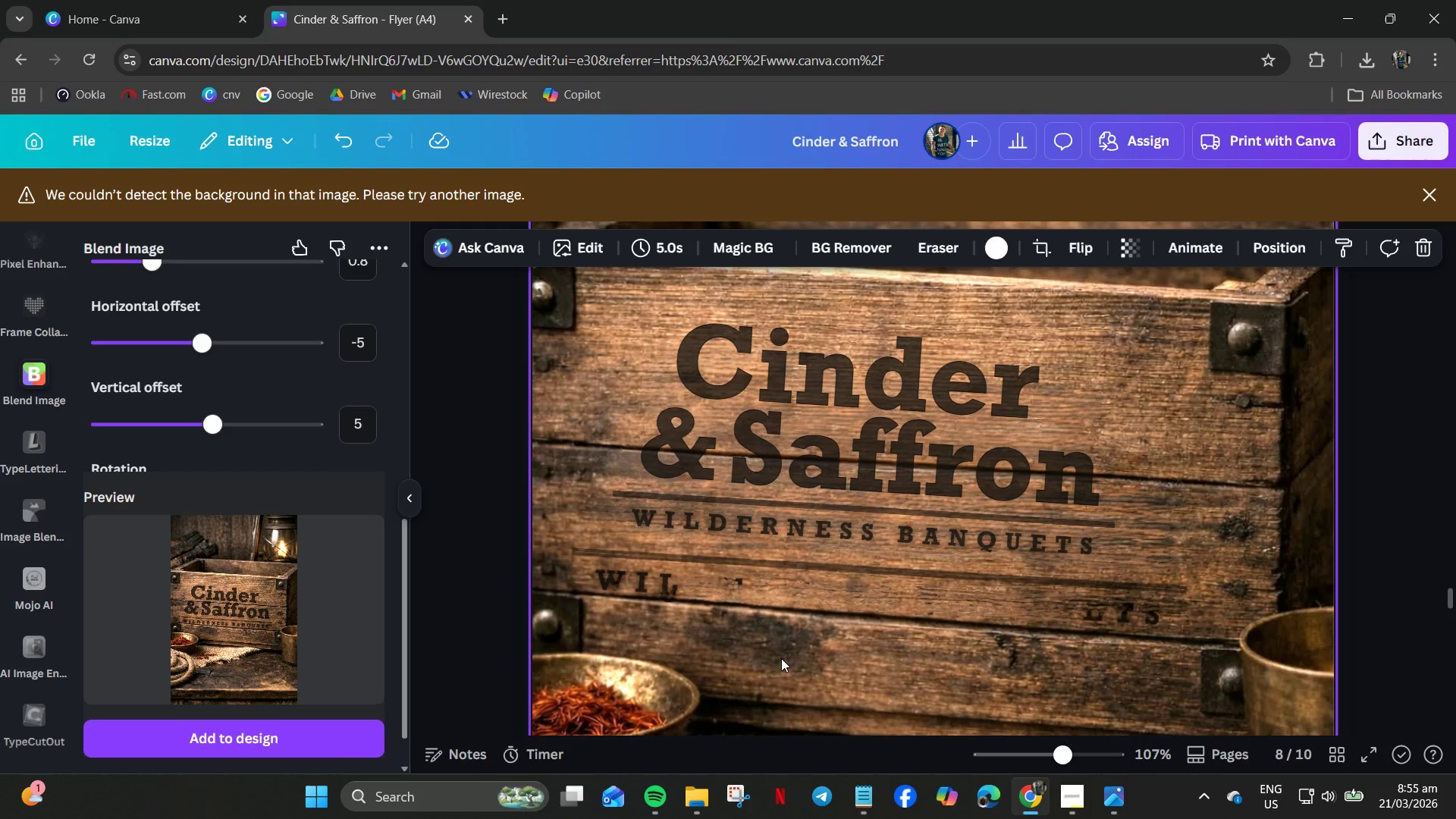 
left_click([780, 661])
 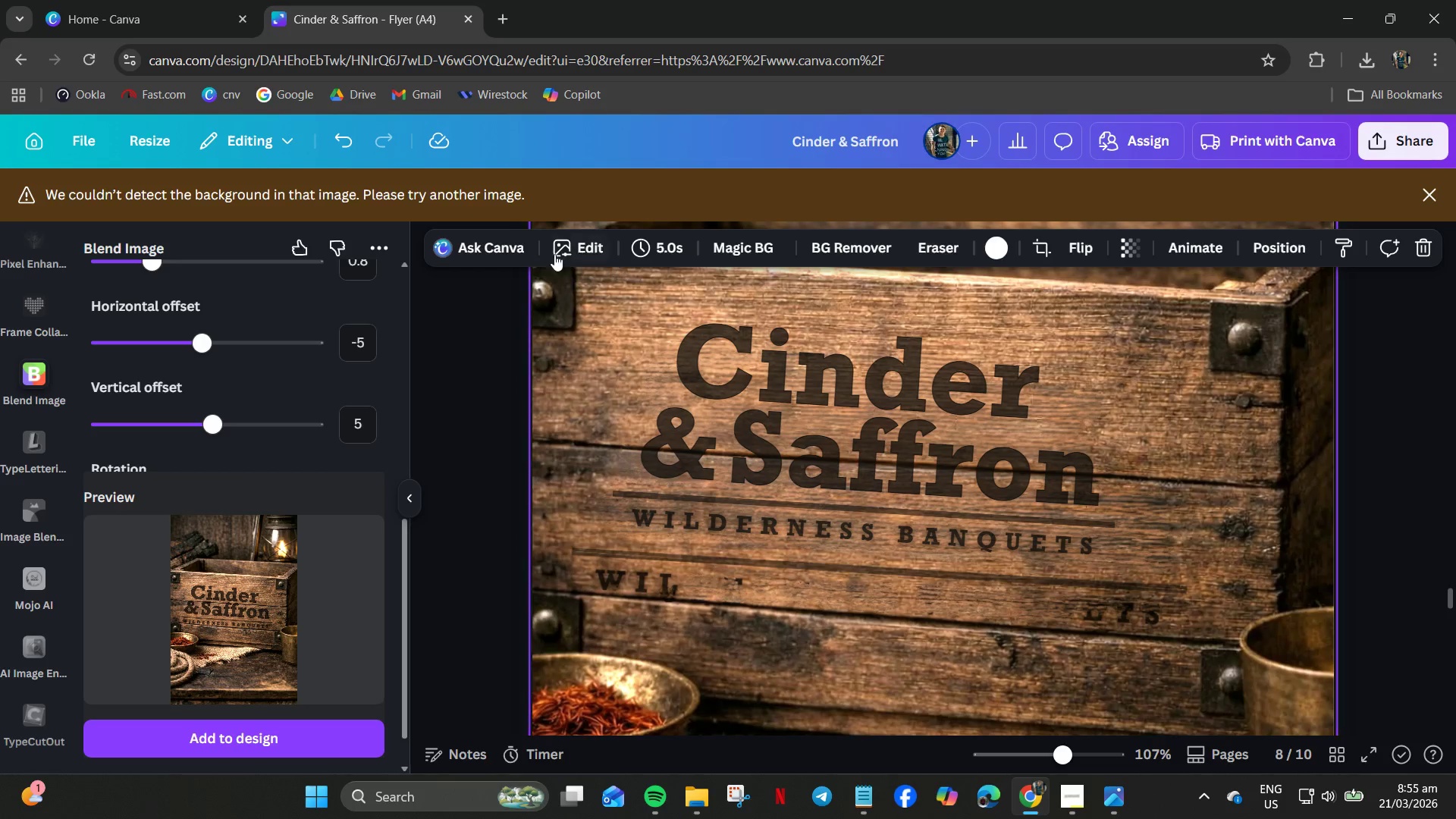 
left_click_drag(start_coordinate=[503, 259], to_coordinate=[570, 248])
 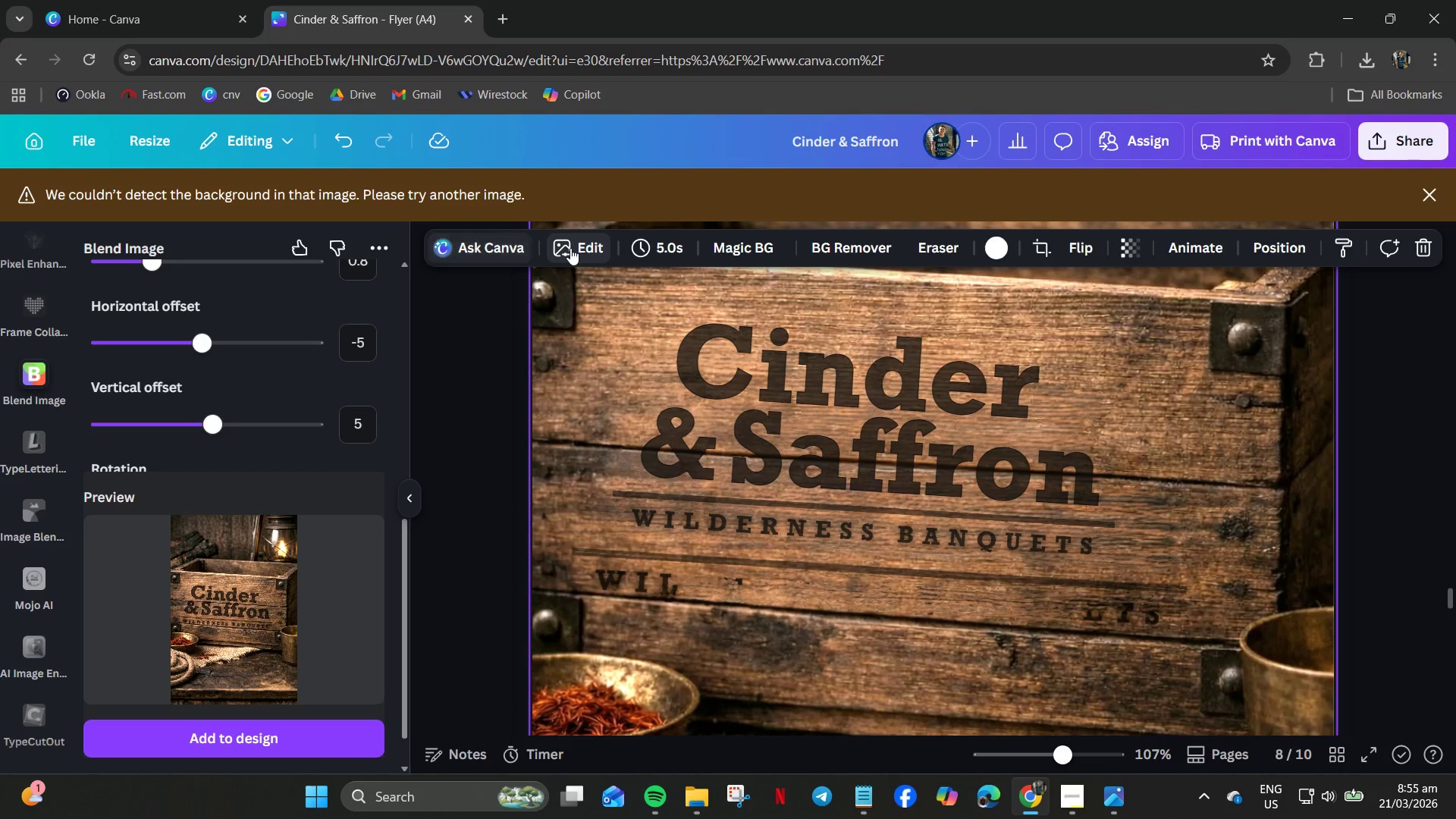 
left_click([570, 248])
 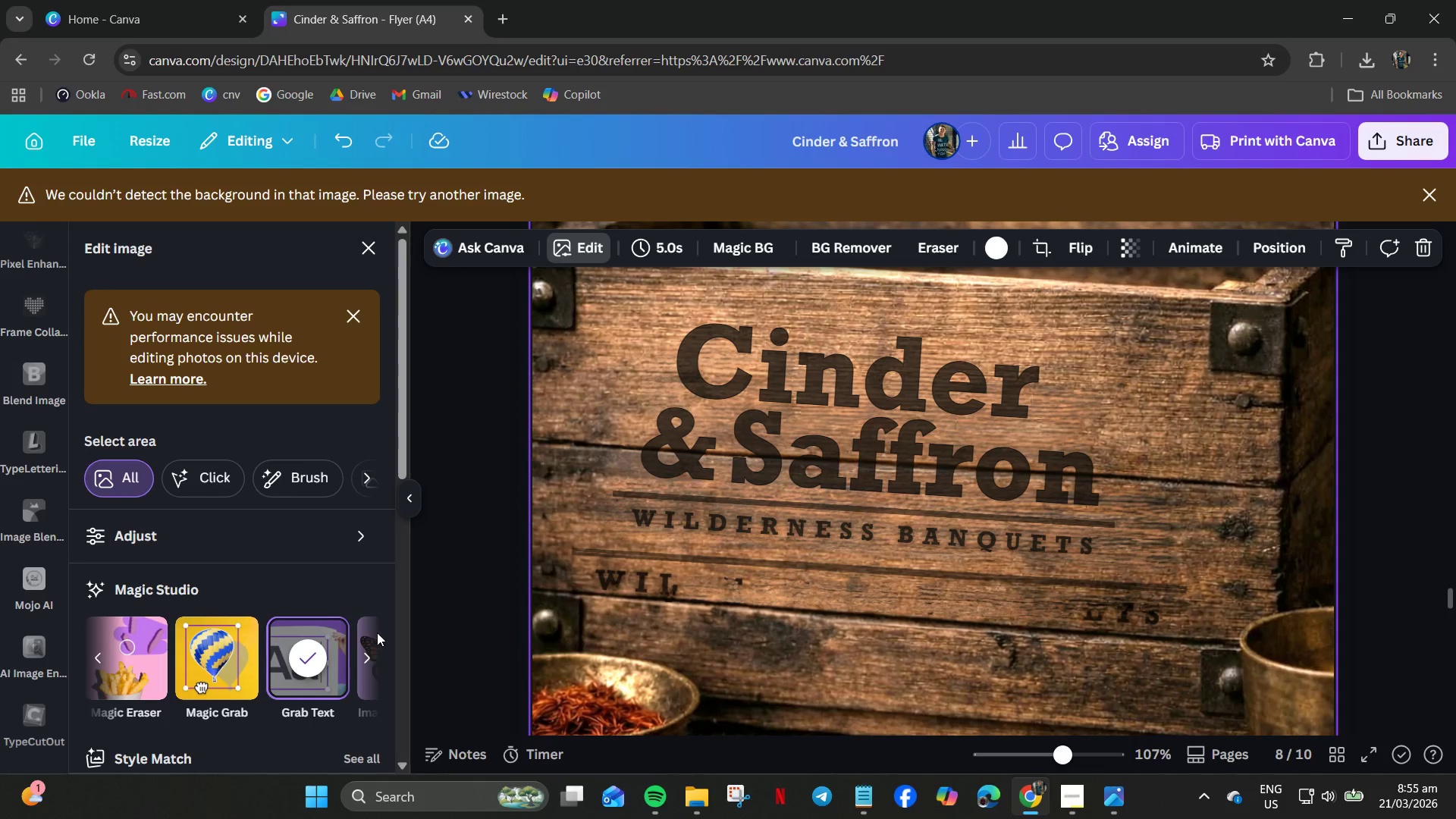 
left_click([690, 643])
 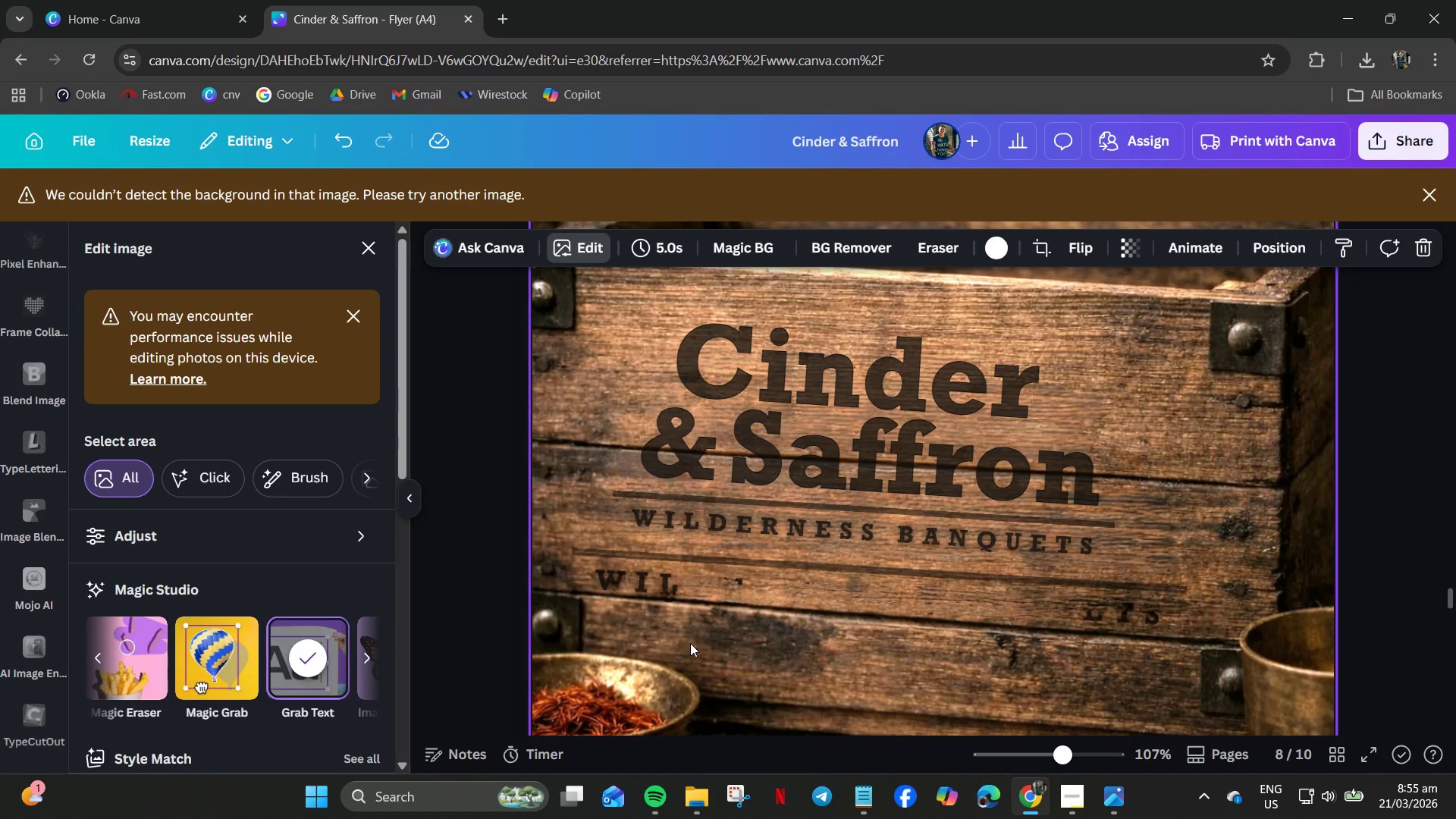 
key(Control+Z)
 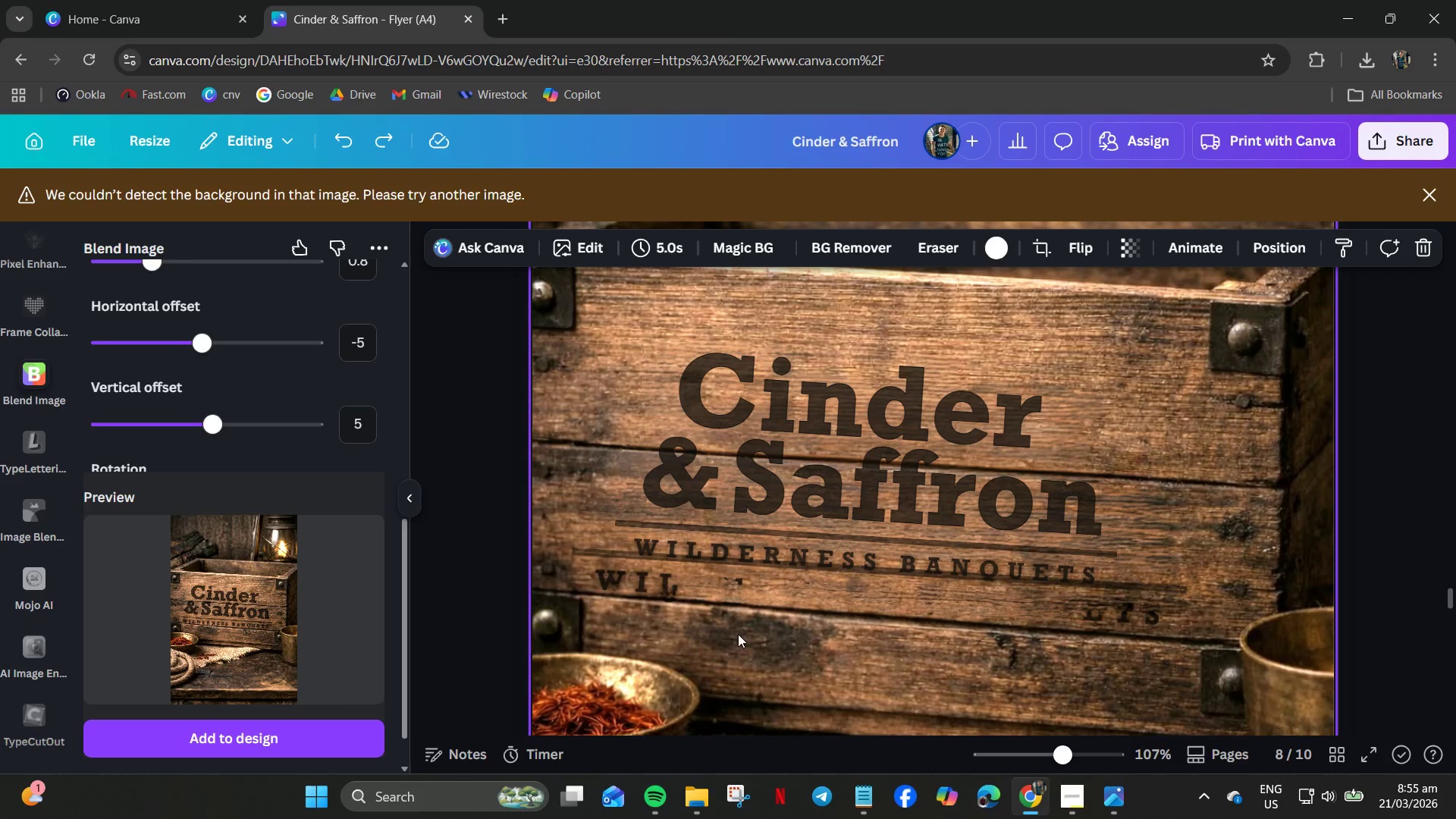 
key(Control+Z)
 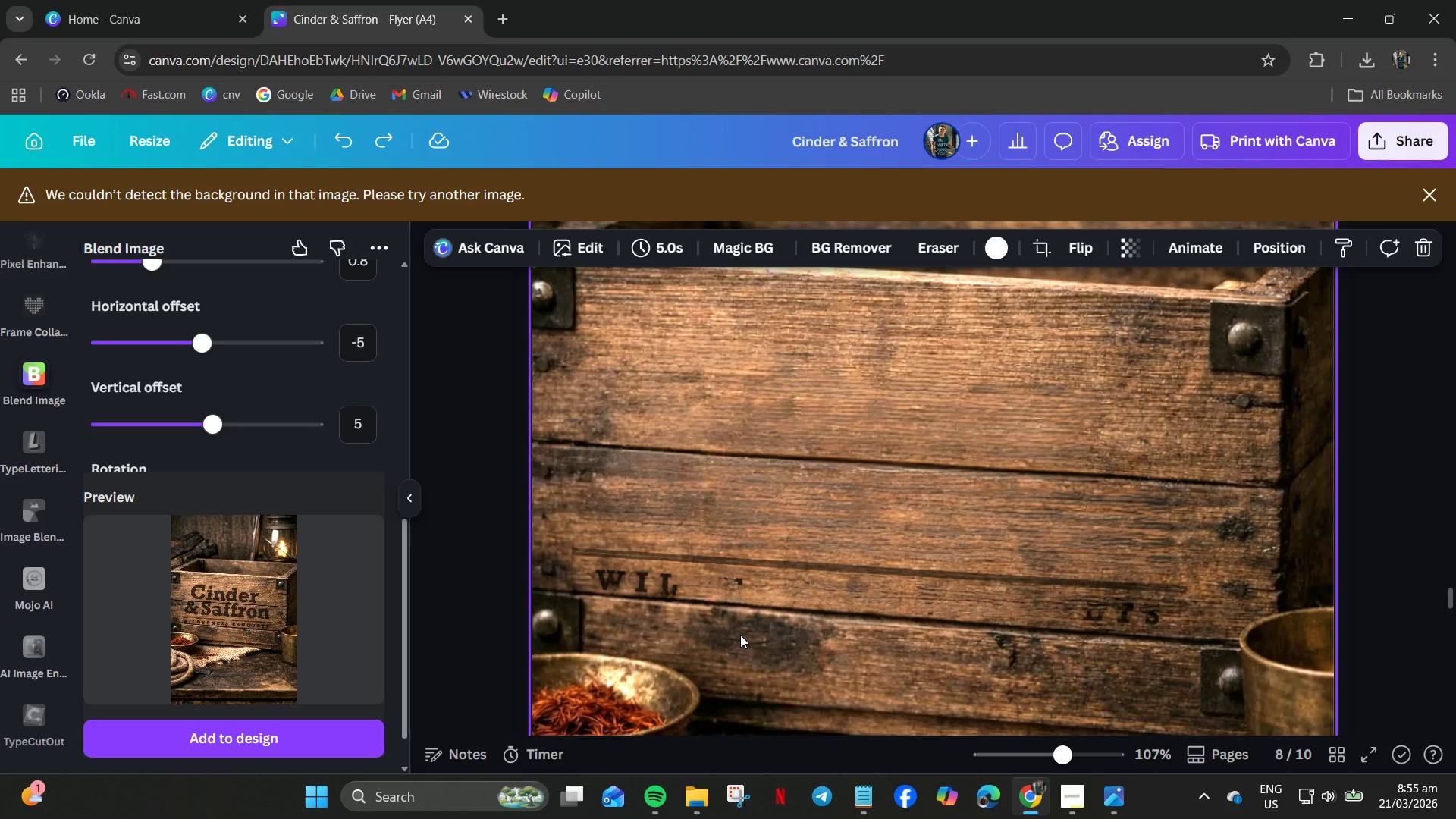 
key(Control+Z)
 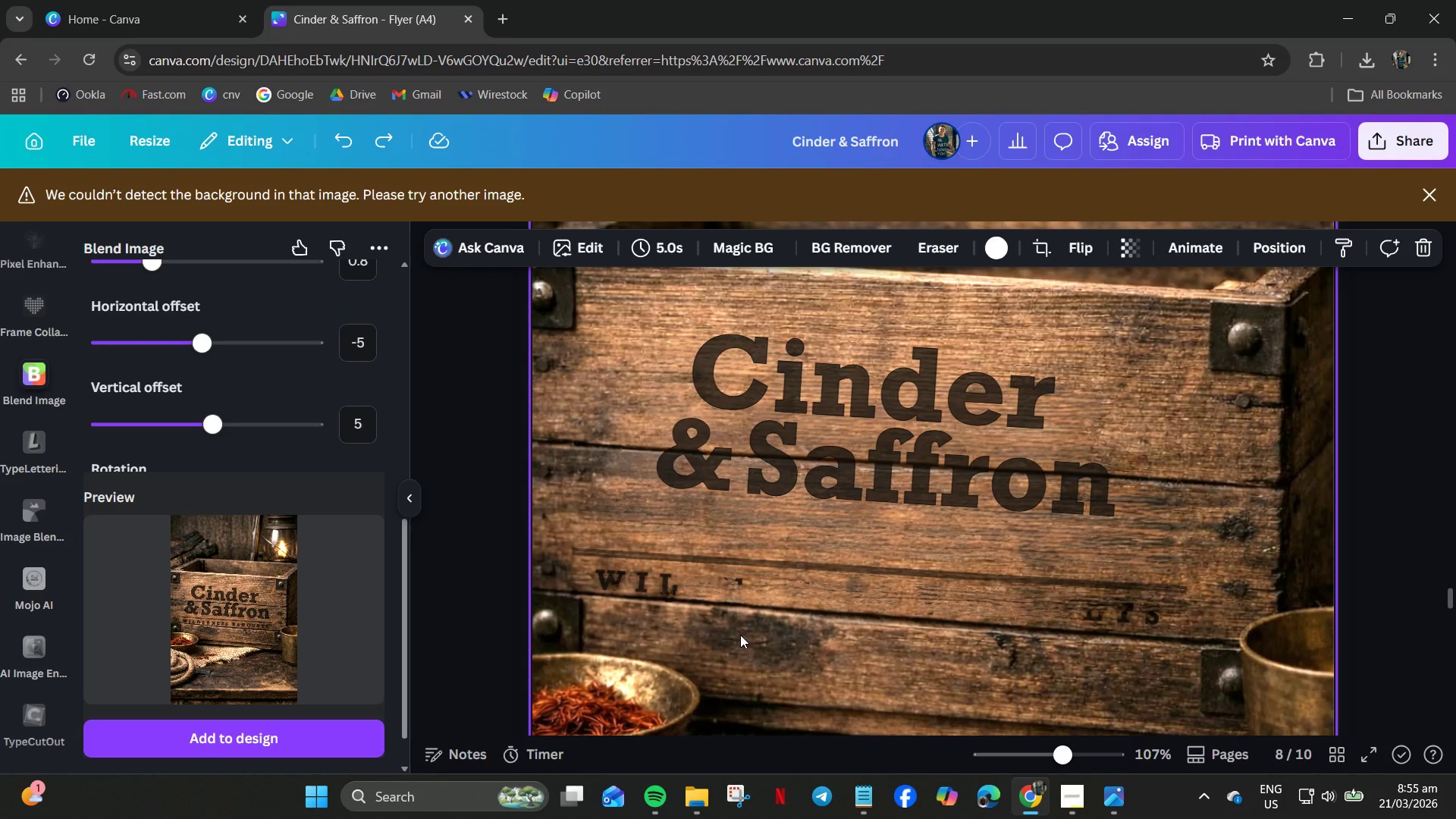 
key(Control+Z)
 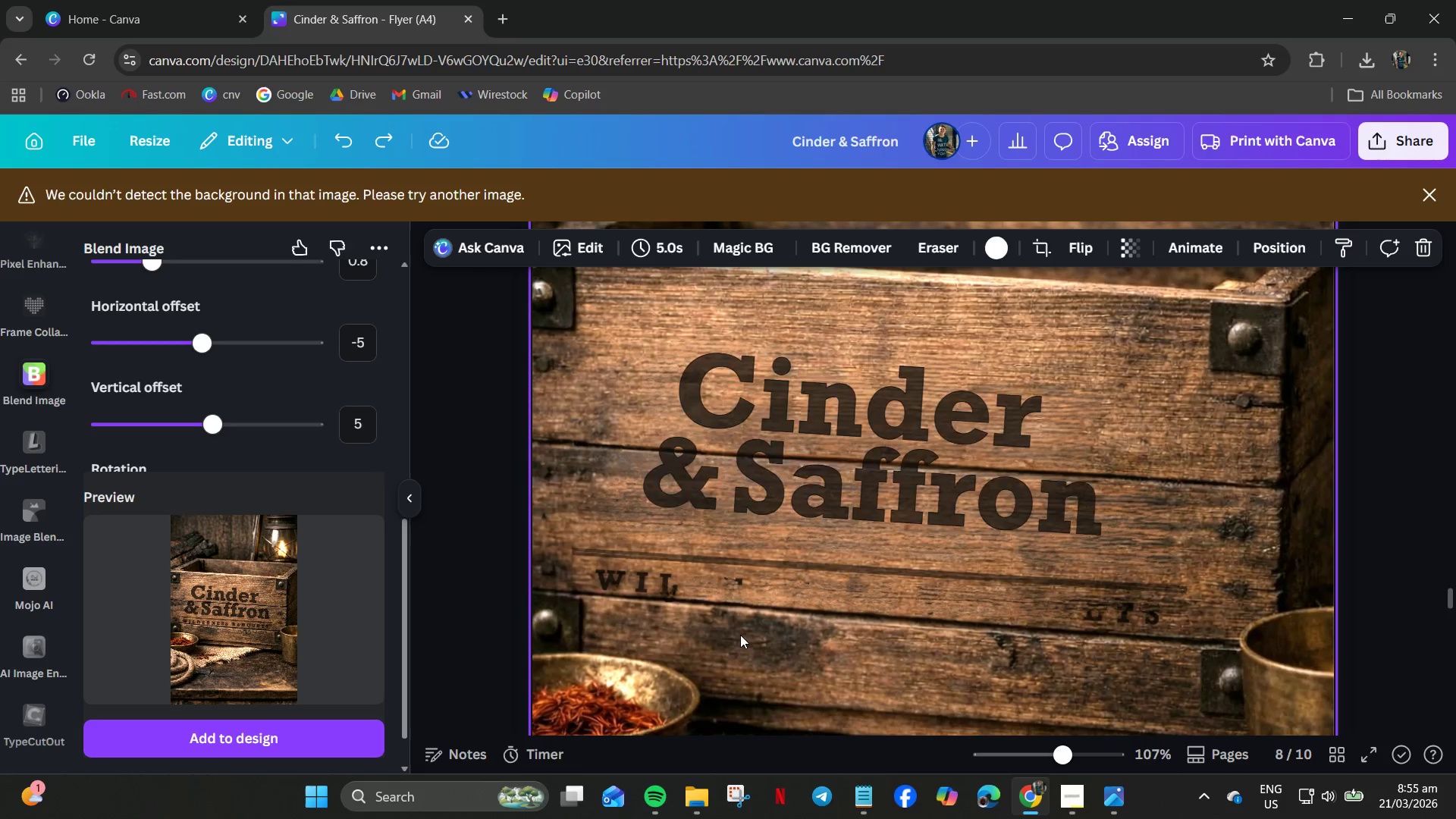 
key(Control+Z)
 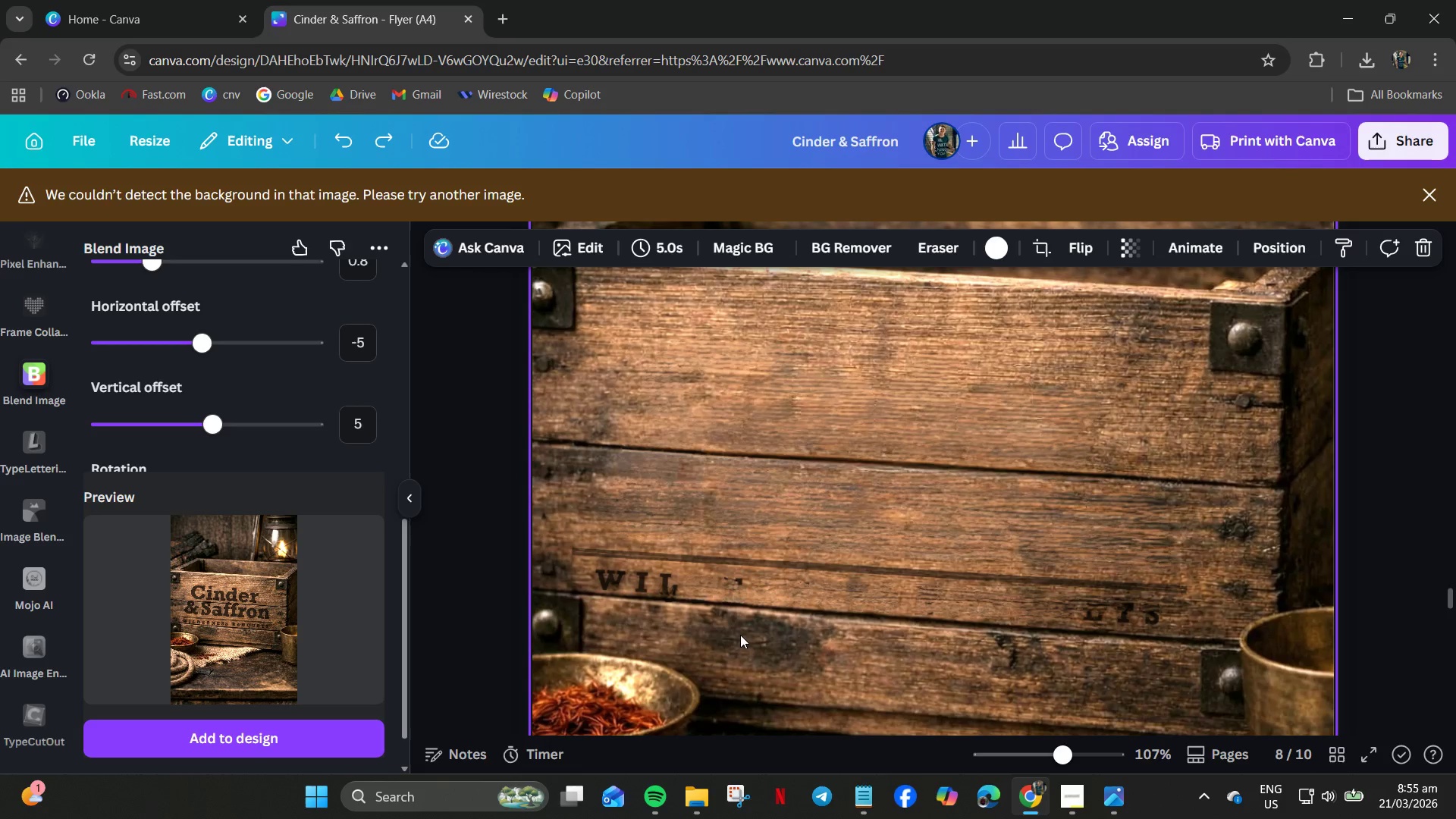 
key(Control+Z)
 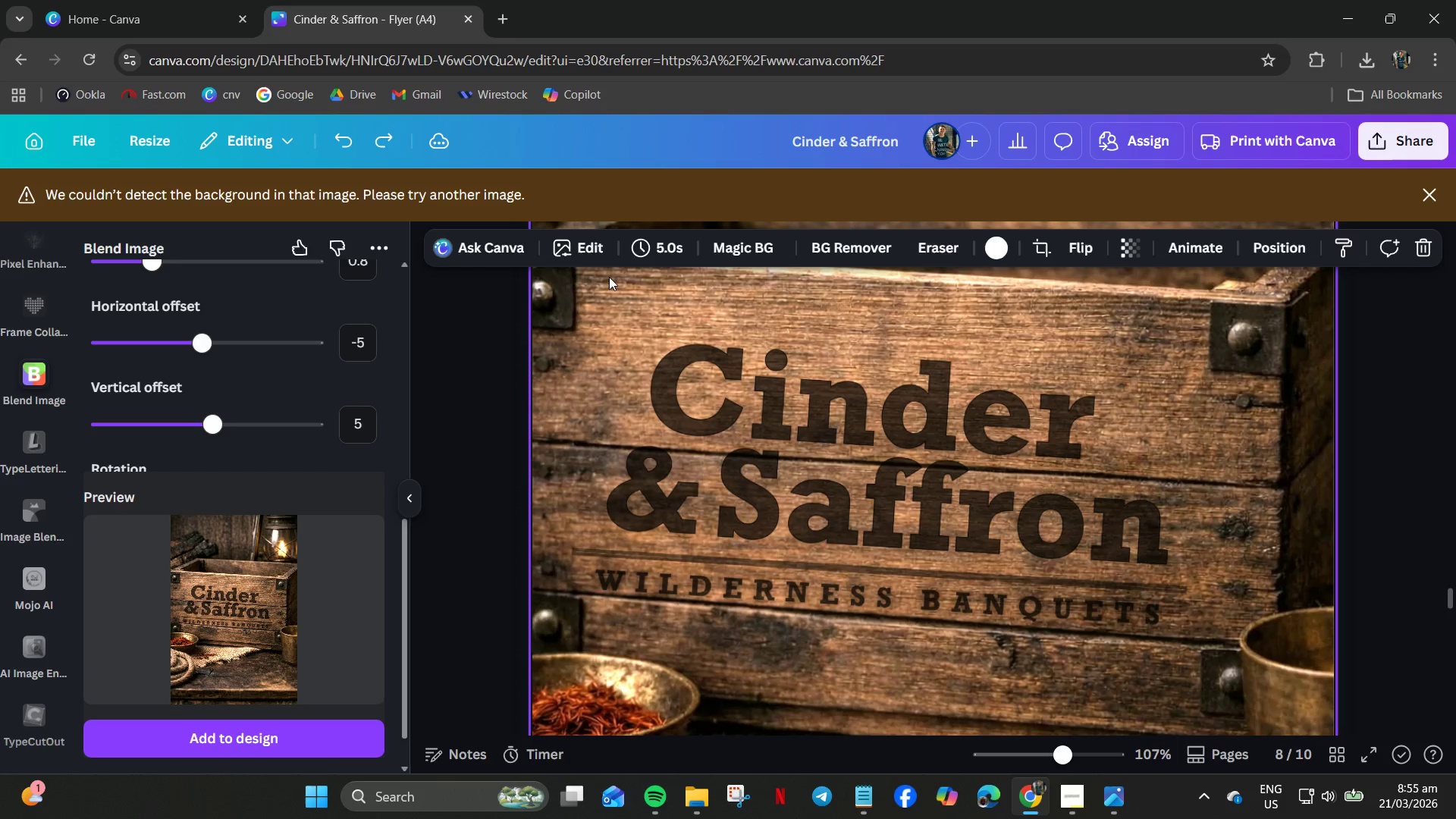 
left_click([601, 242])
 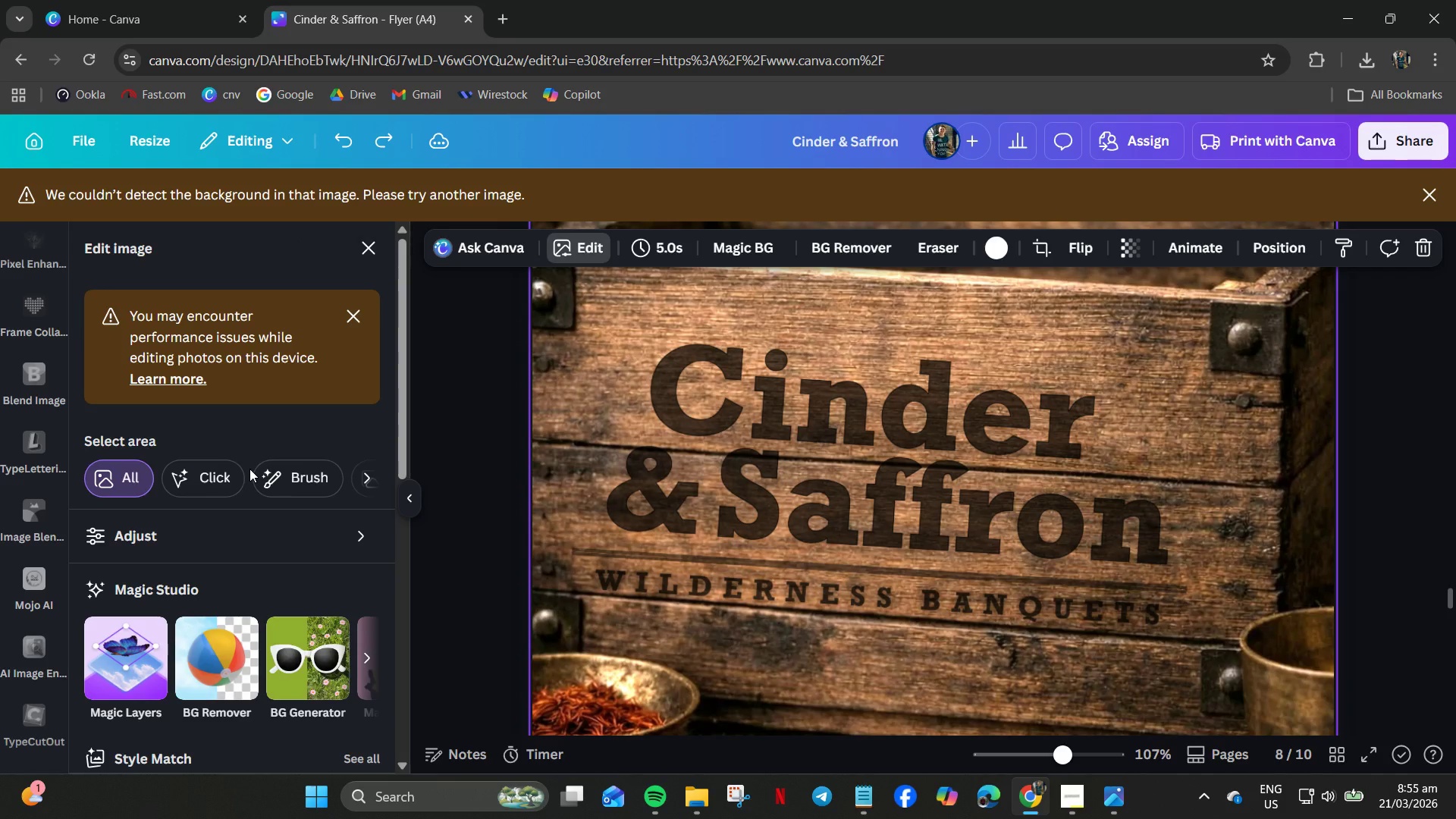 
scroll: coordinate [250, 469], scroll_direction: down, amount: 3.0
 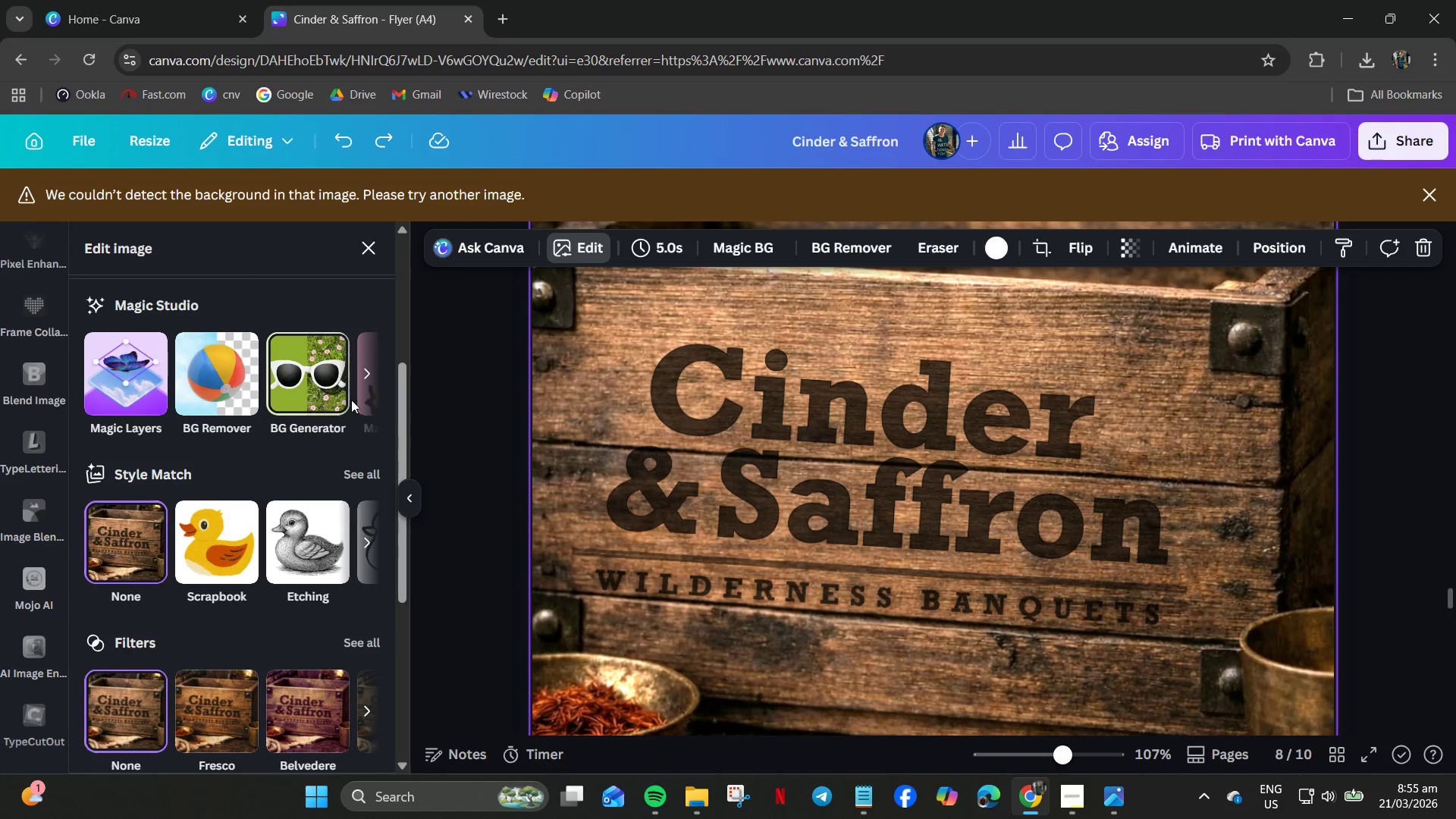 
left_click([367, 384])
 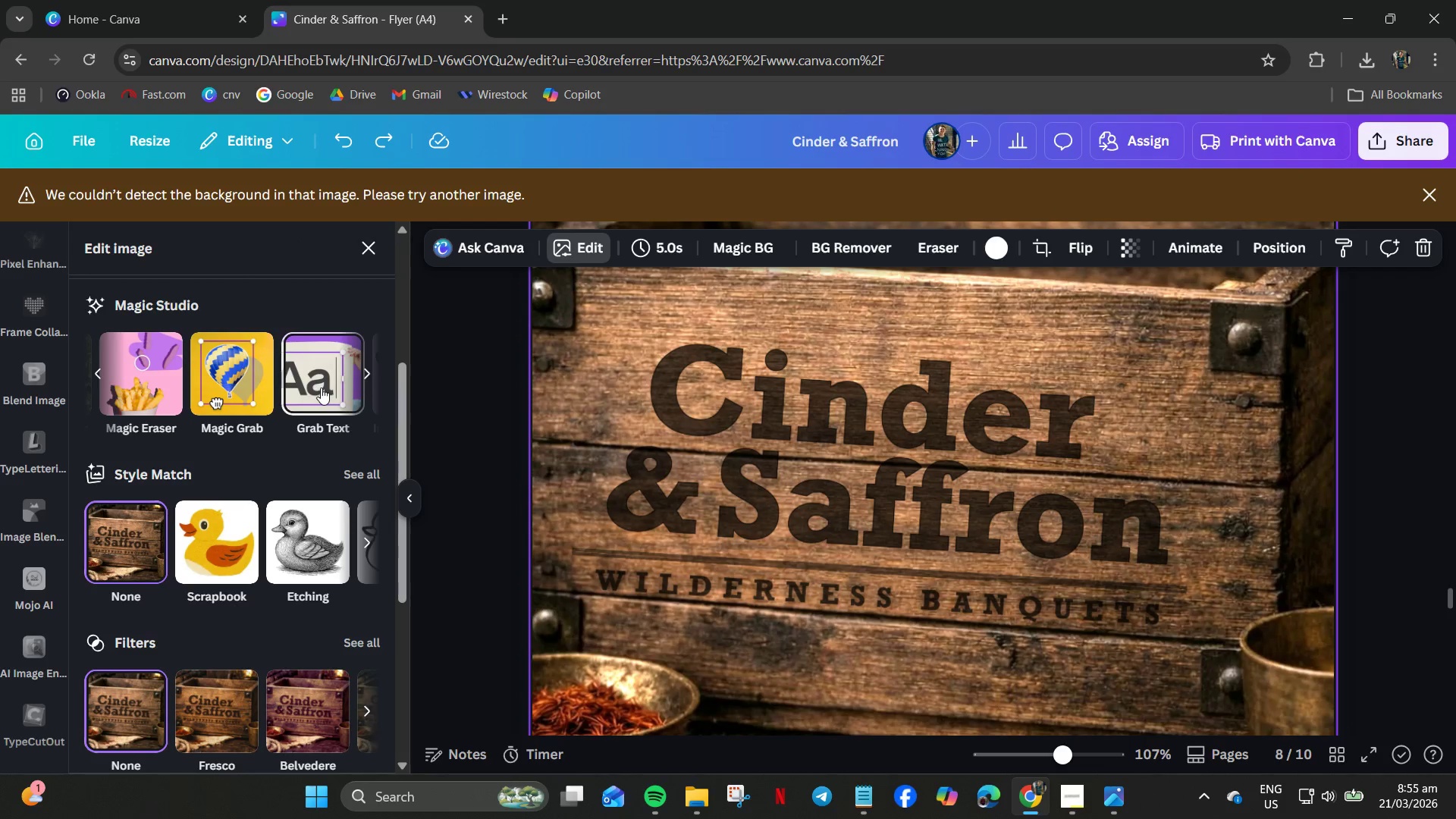 
left_click([321, 388])
 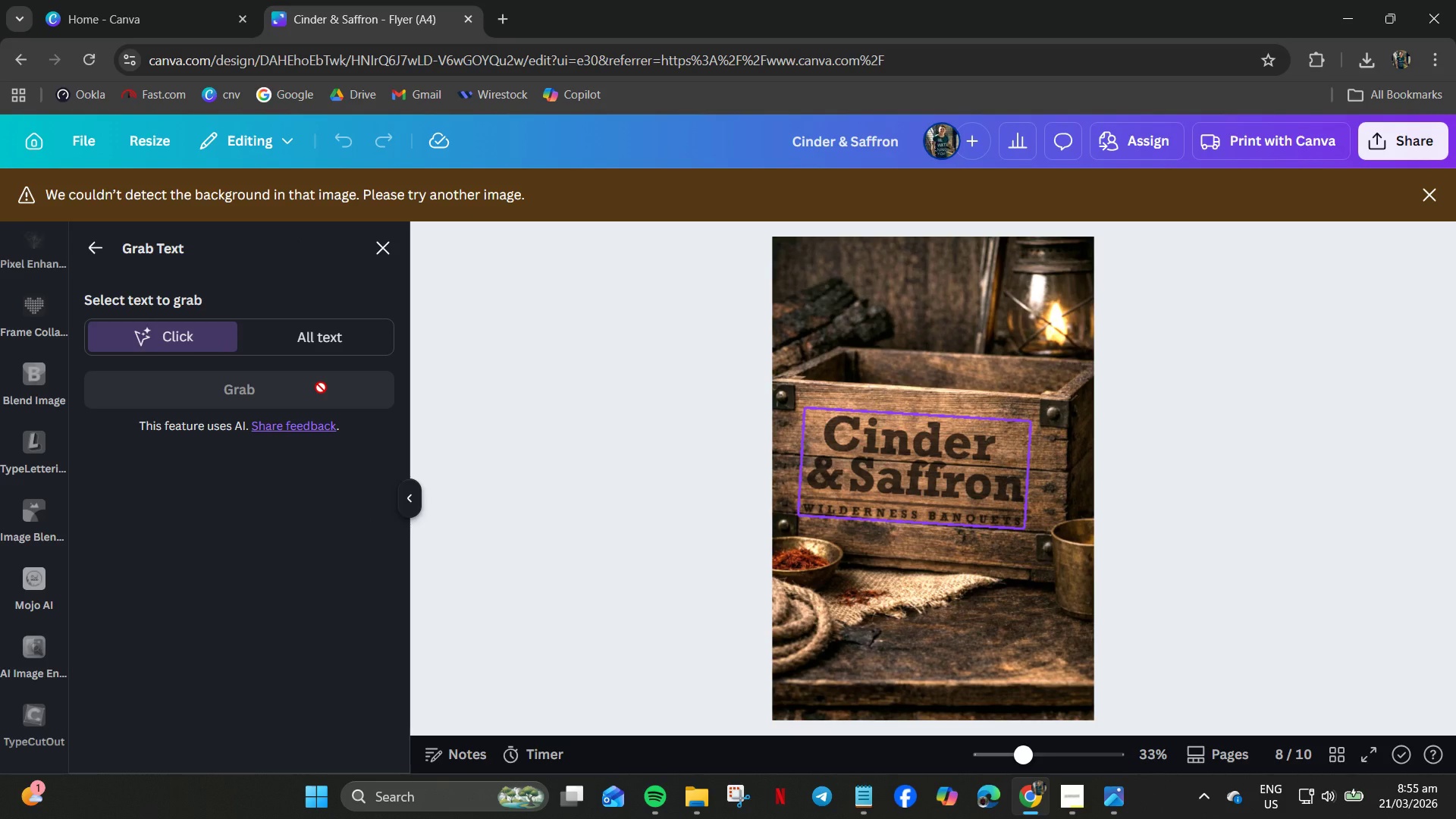 
wait(6.73)
 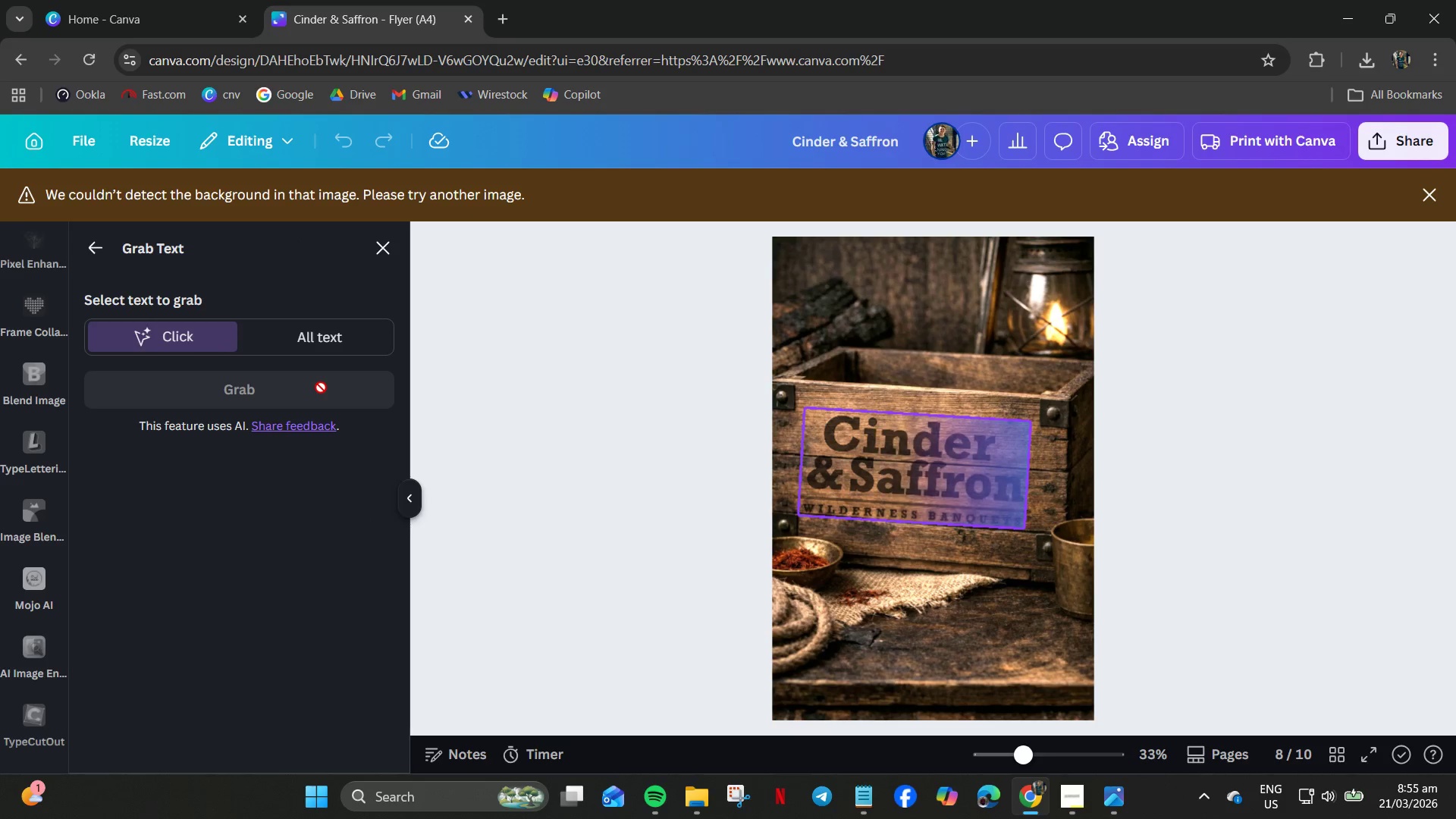 
left_click([312, 338])
 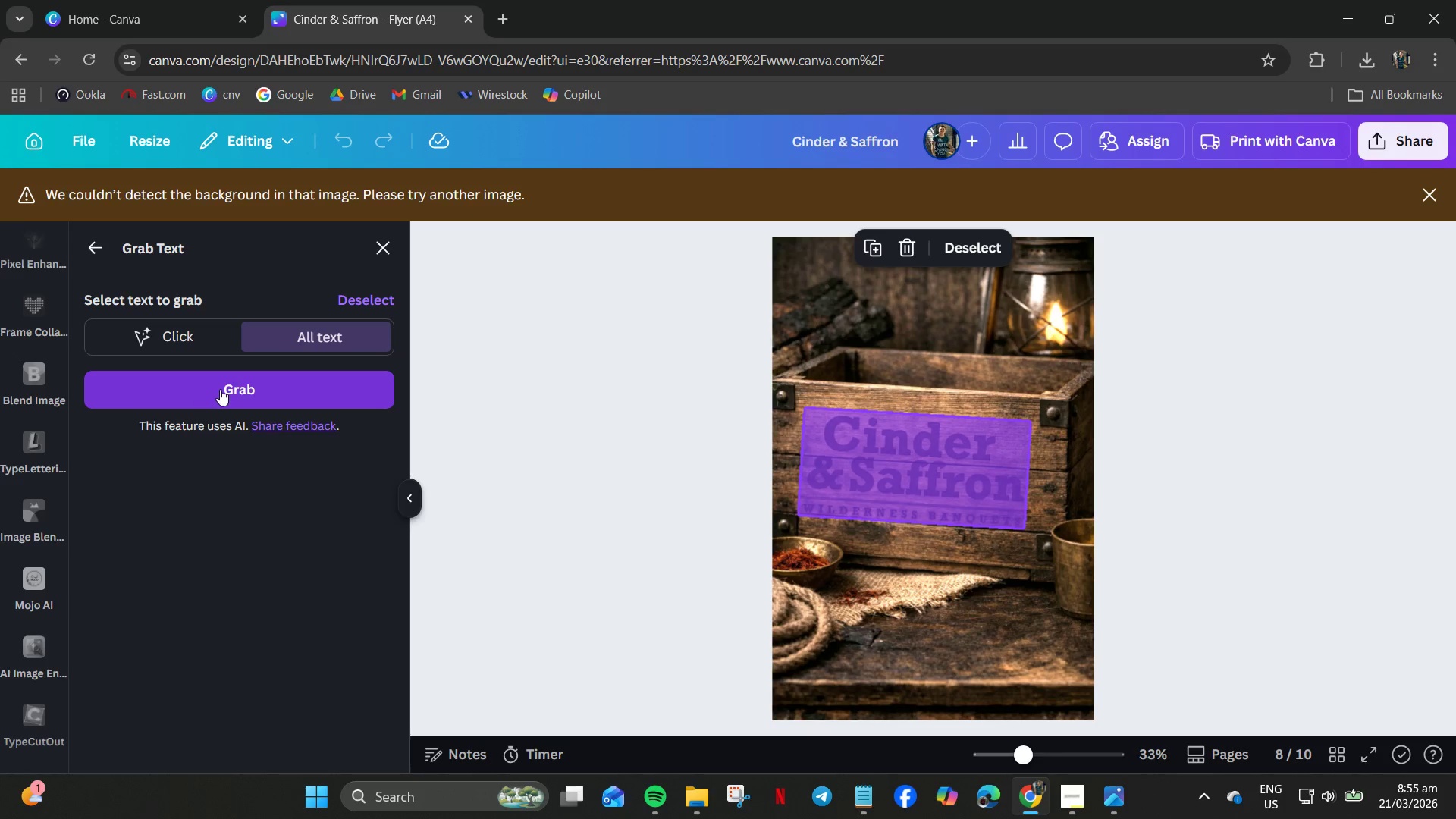 
left_click([224, 389])
 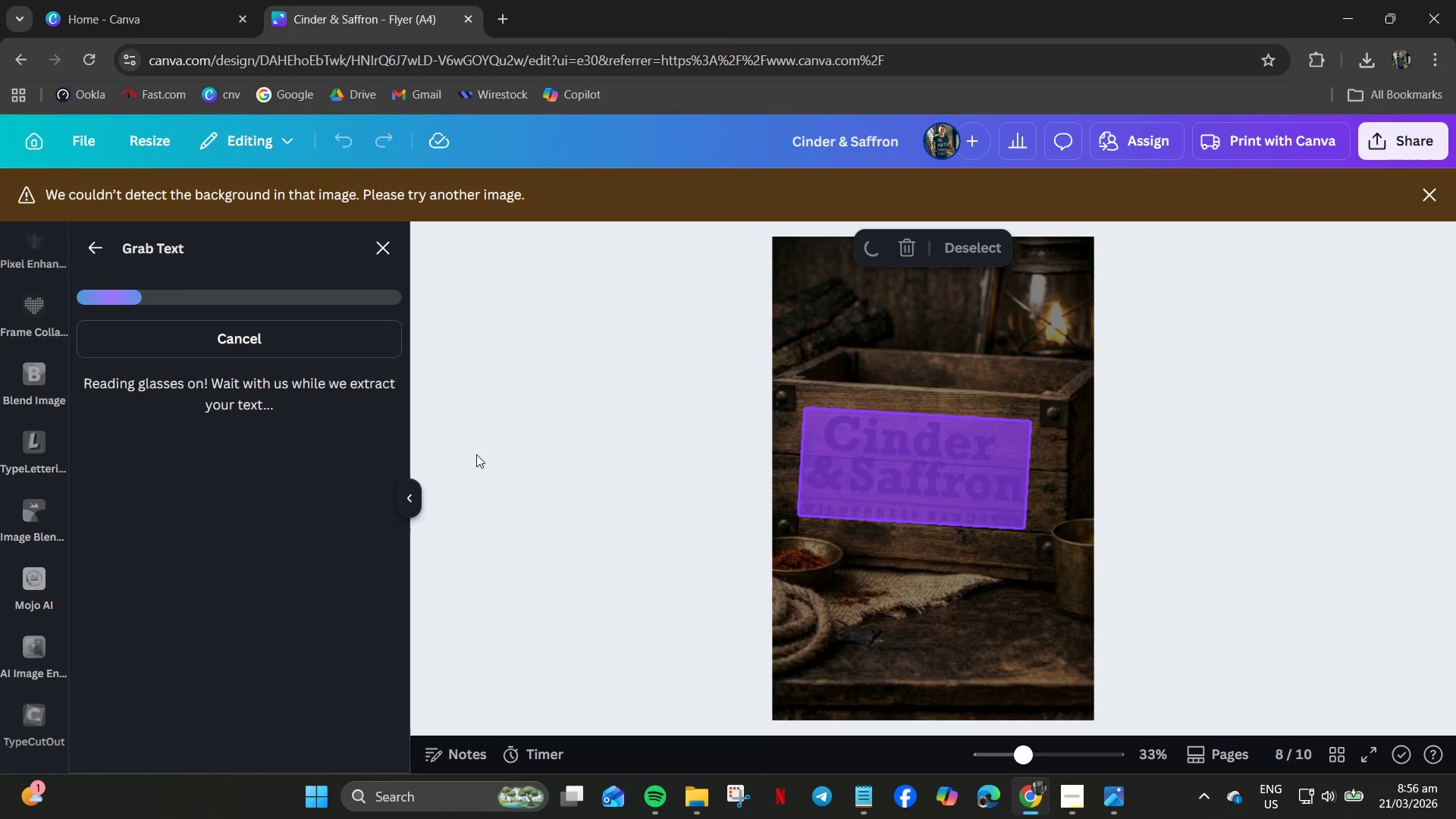 
mouse_move([497, 471])
 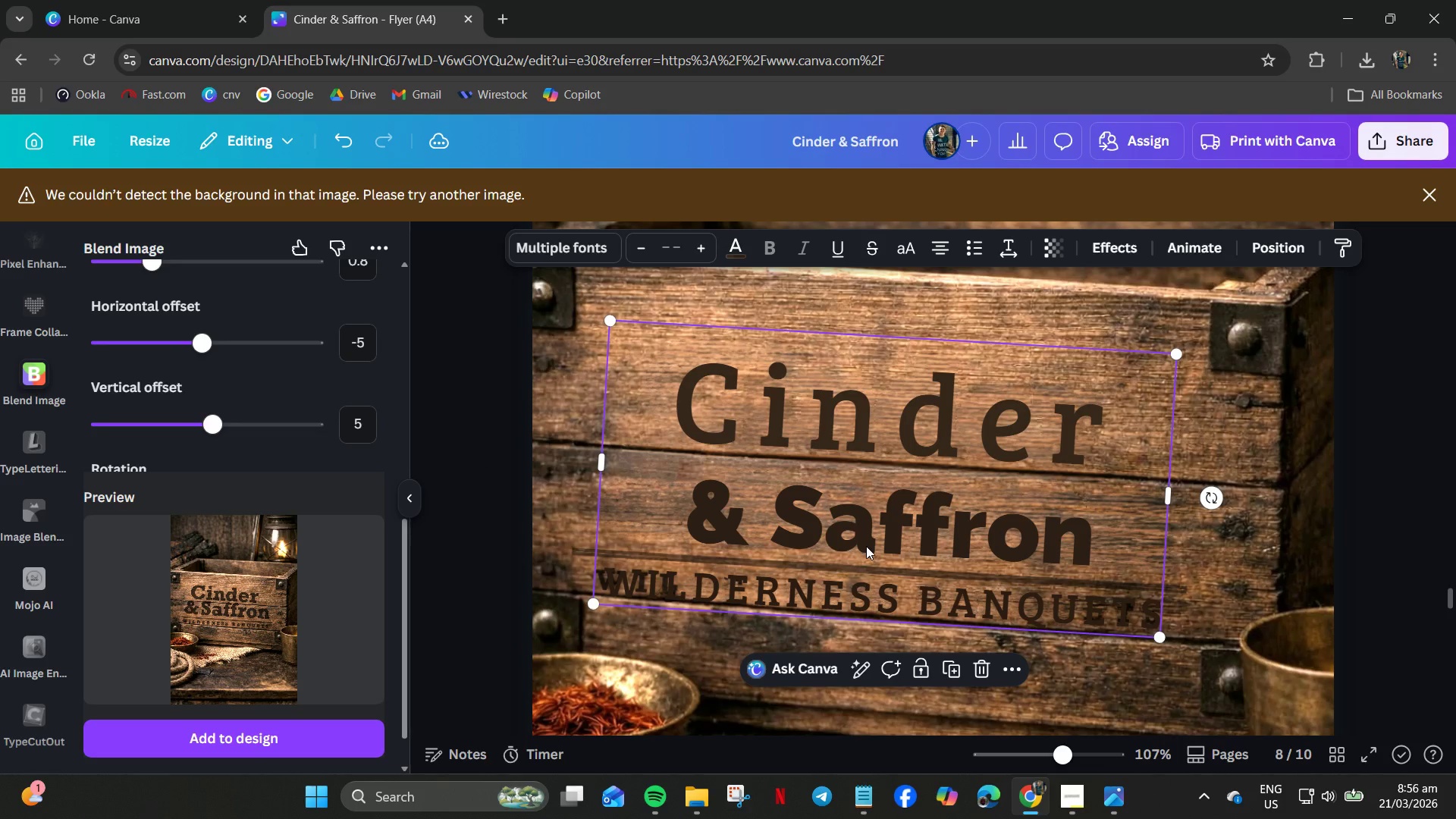 
left_click_drag(start_coordinate=[866, 546], to_coordinate=[802, 571])
 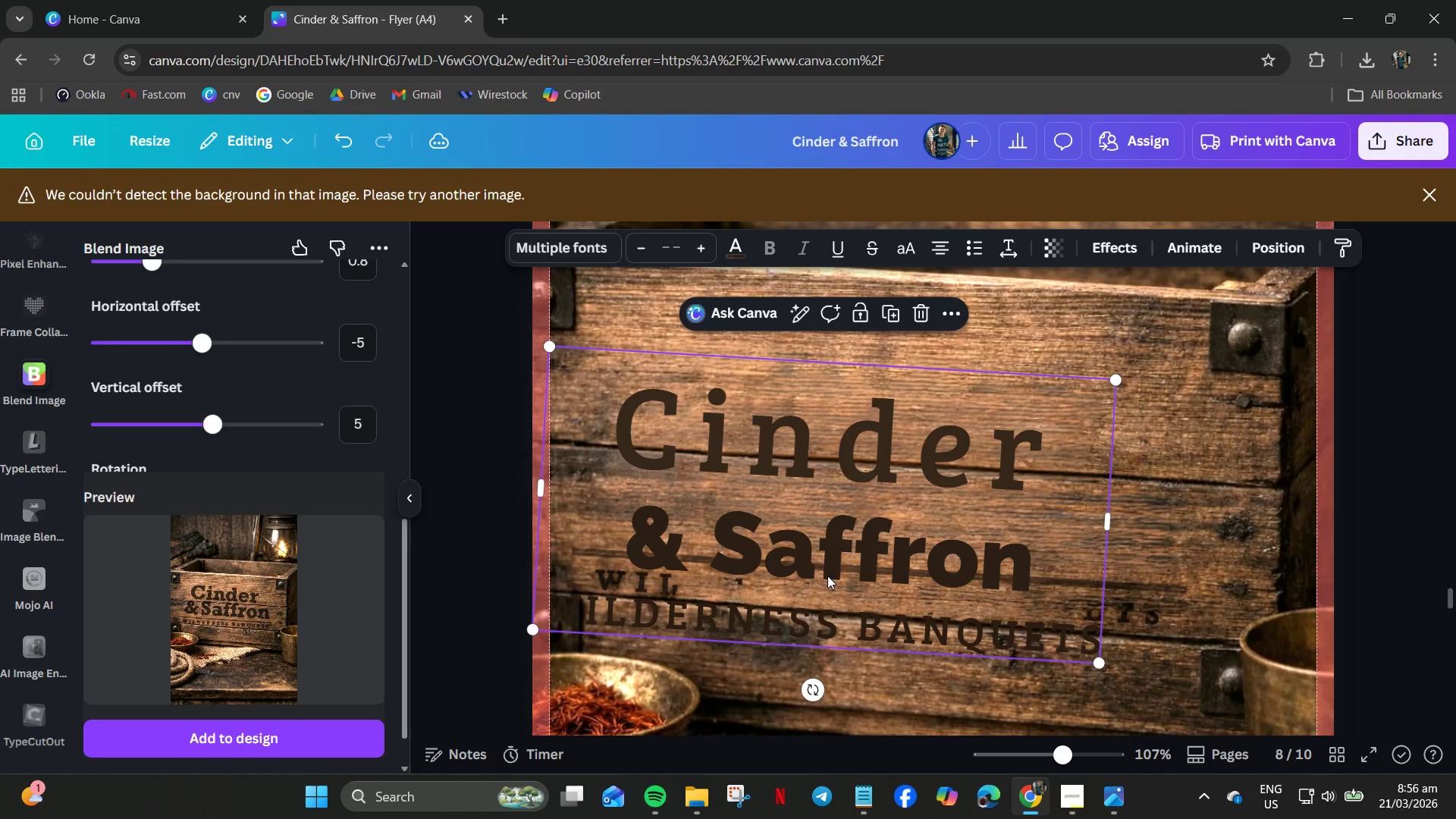 
key(Delete)
 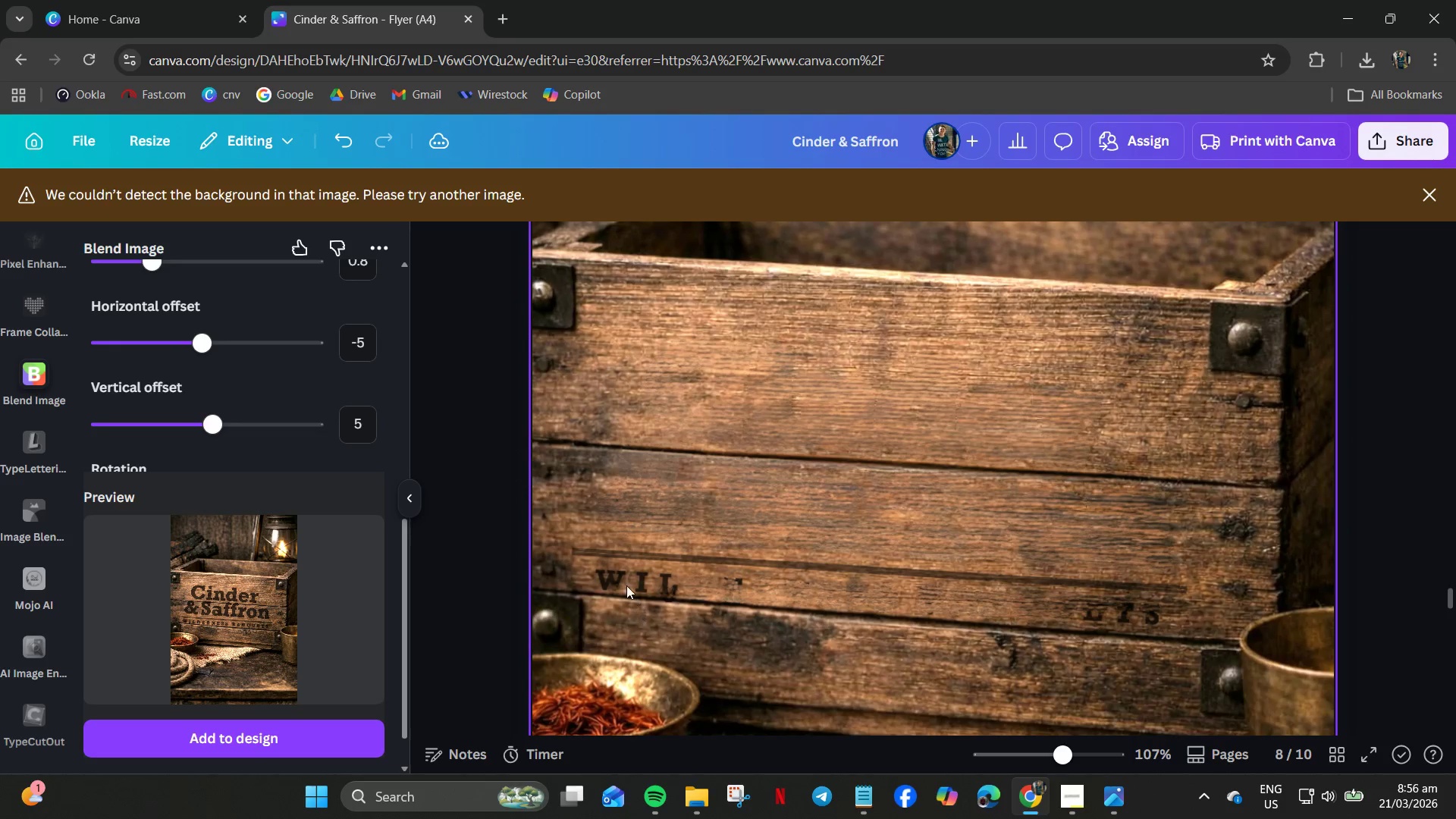 
left_click([626, 583])
 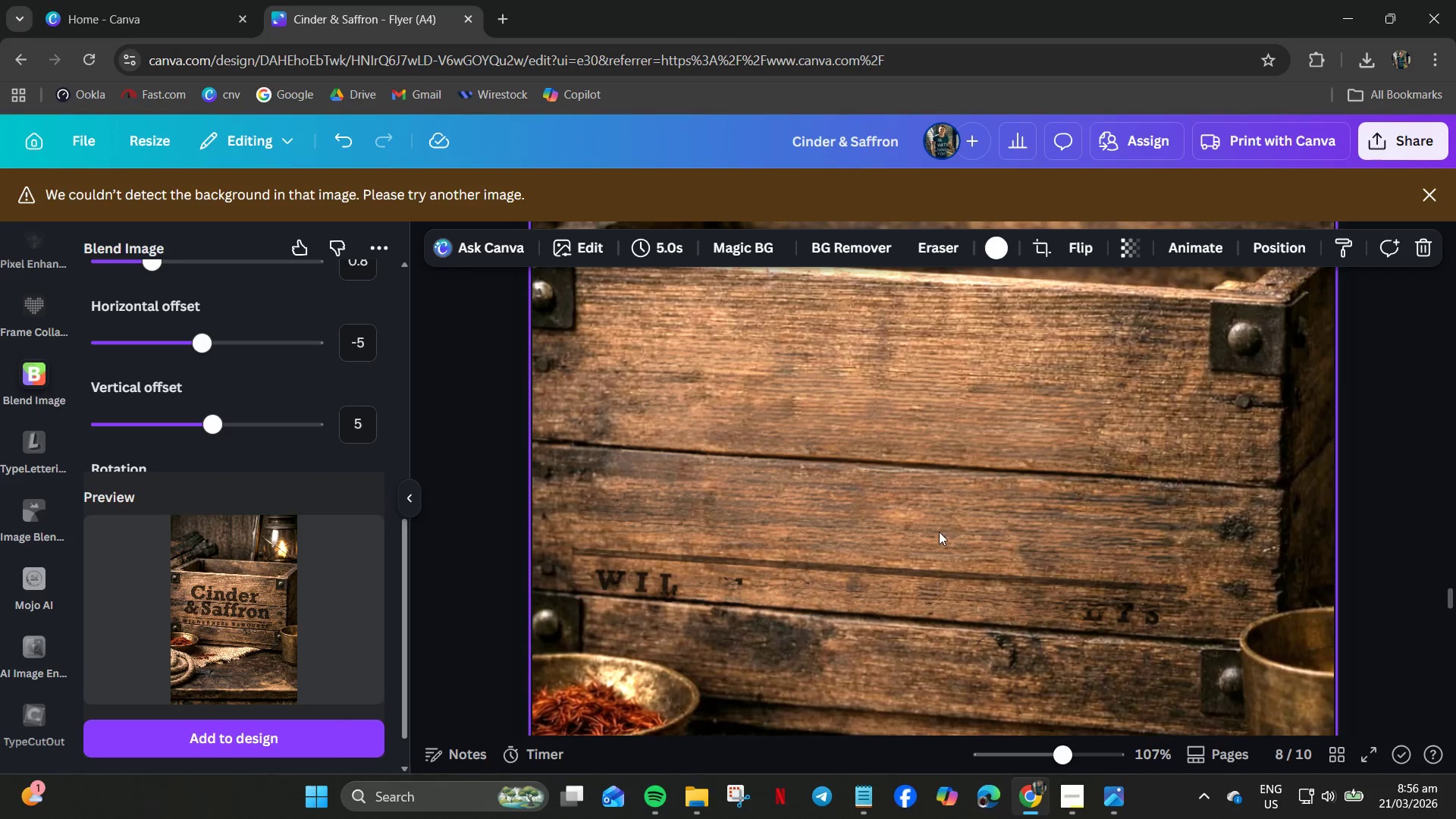 
wait(5.74)
 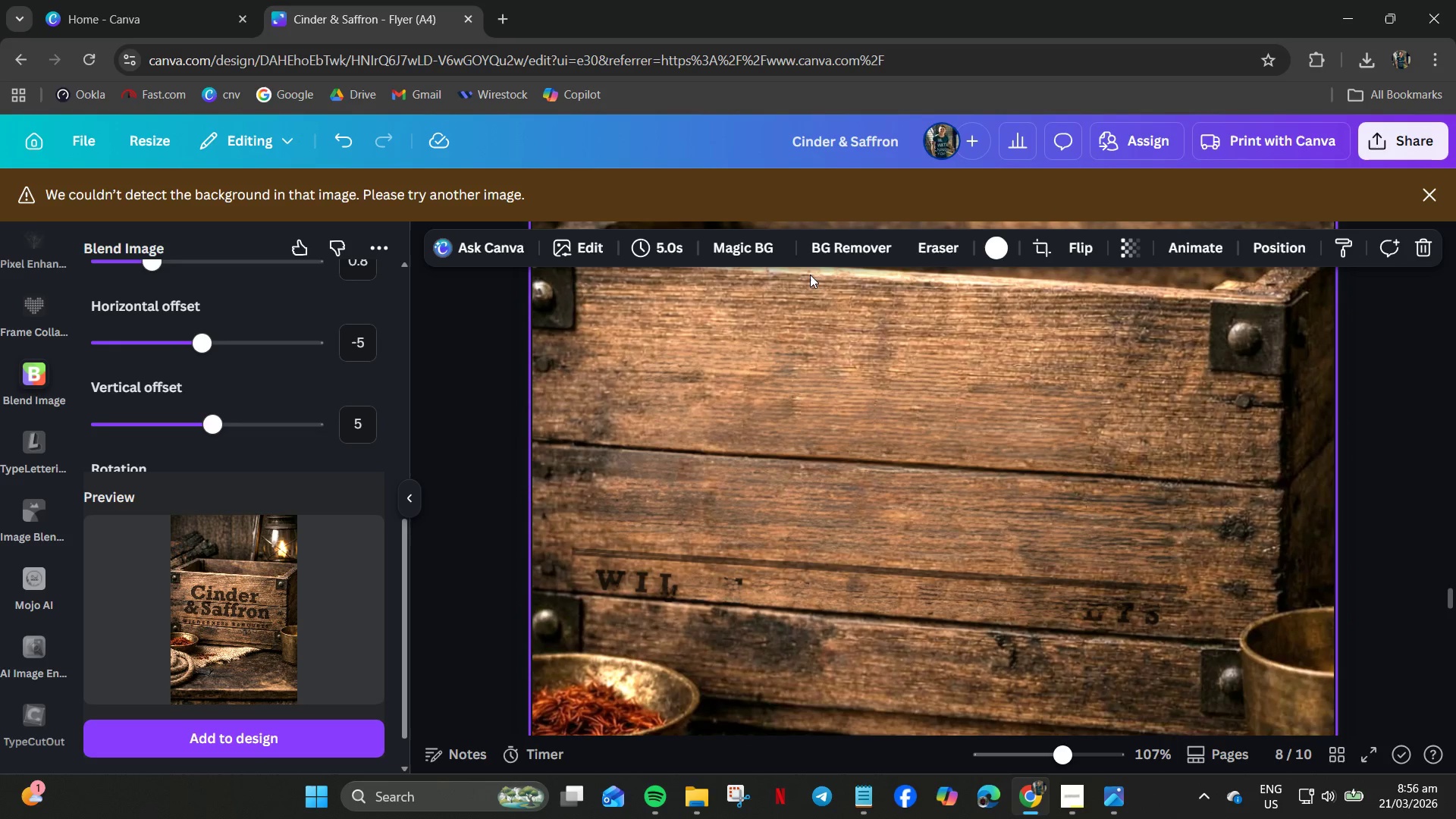 
scroll: coordinate [890, 612], scroll_direction: down, amount: 5.0
 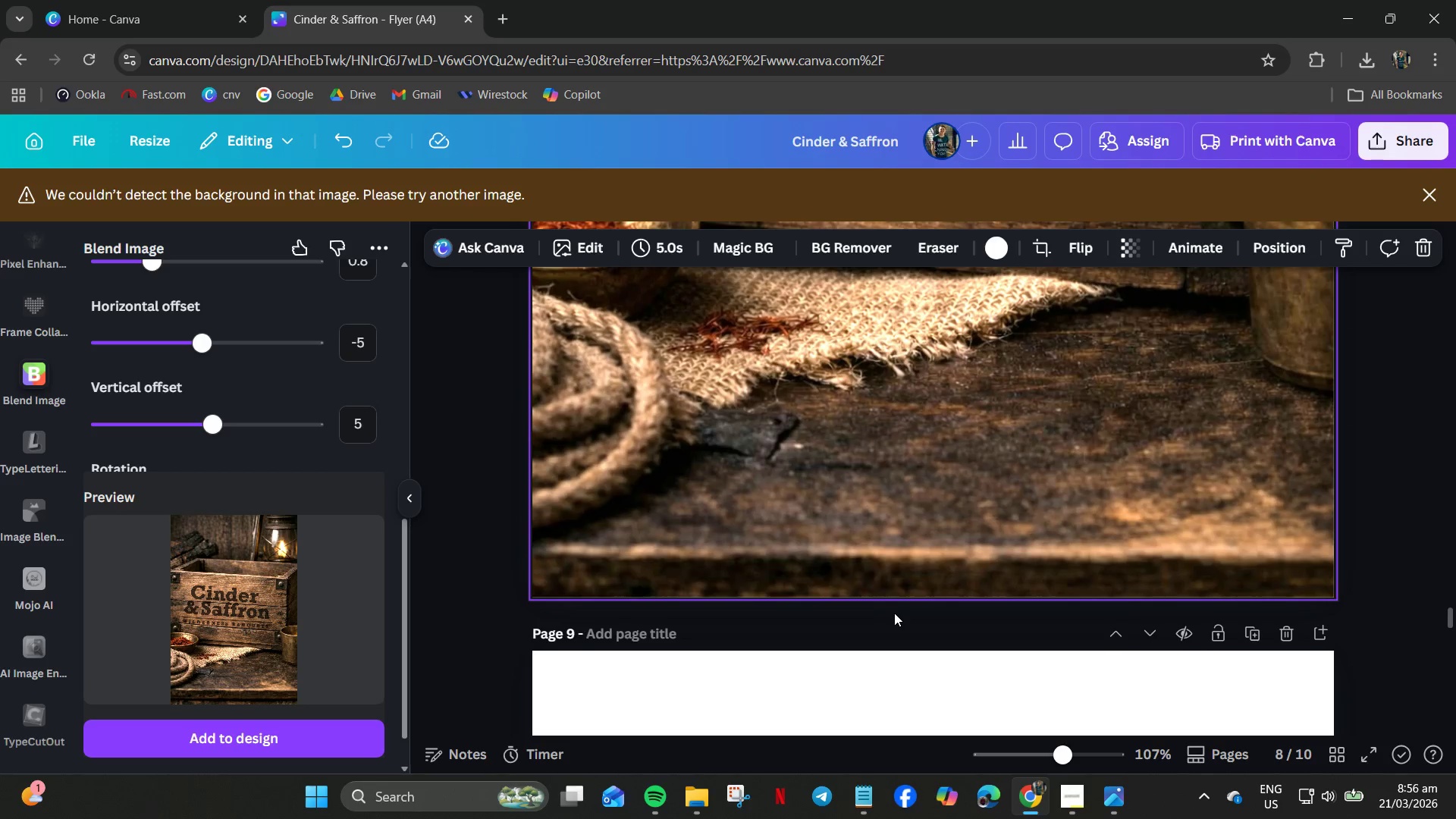 
scroll: coordinate [896, 599], scroll_direction: up, amount: 18.0
 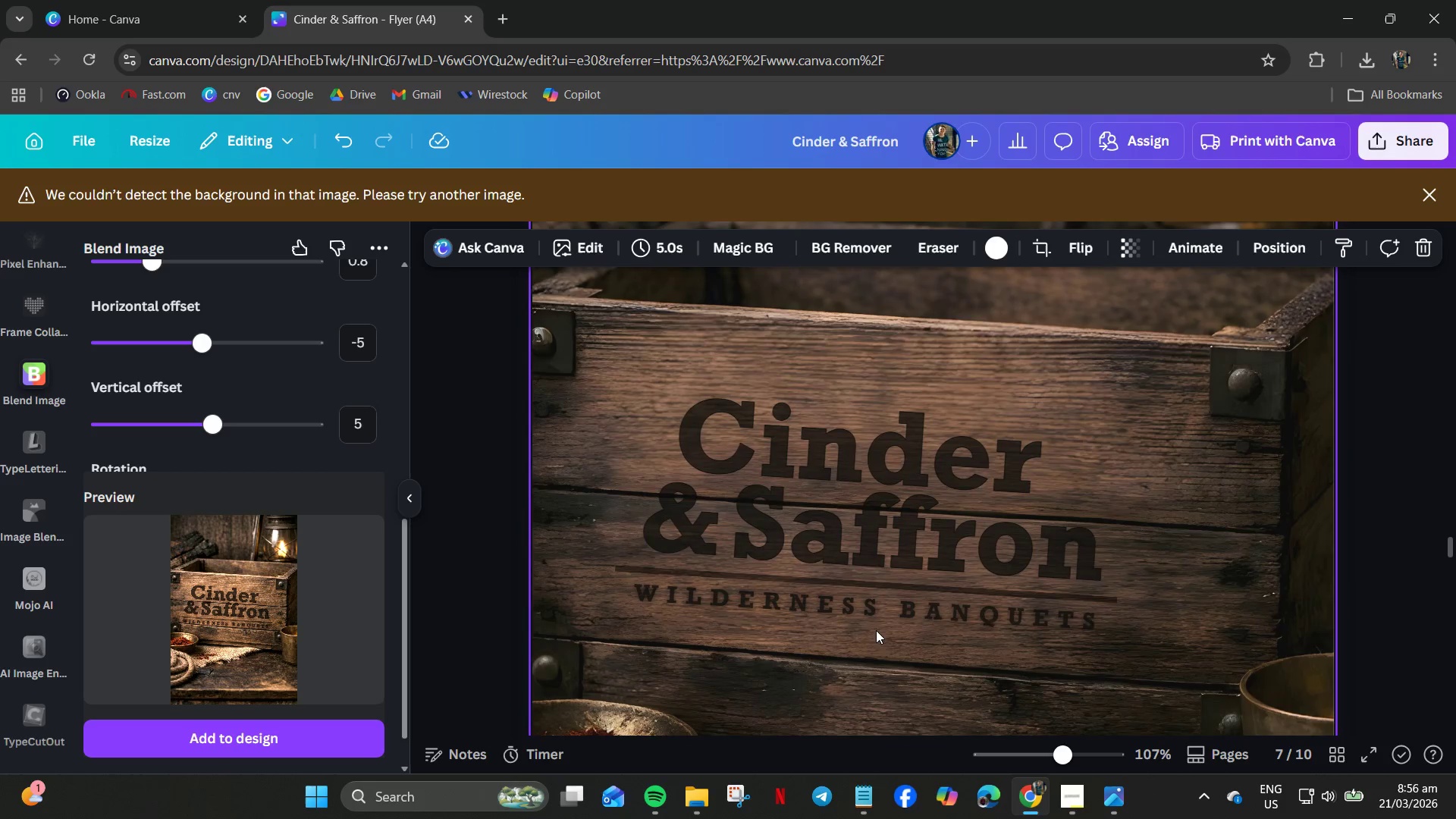 
scroll: coordinate [877, 609], scroll_direction: none, amount: 0.0
 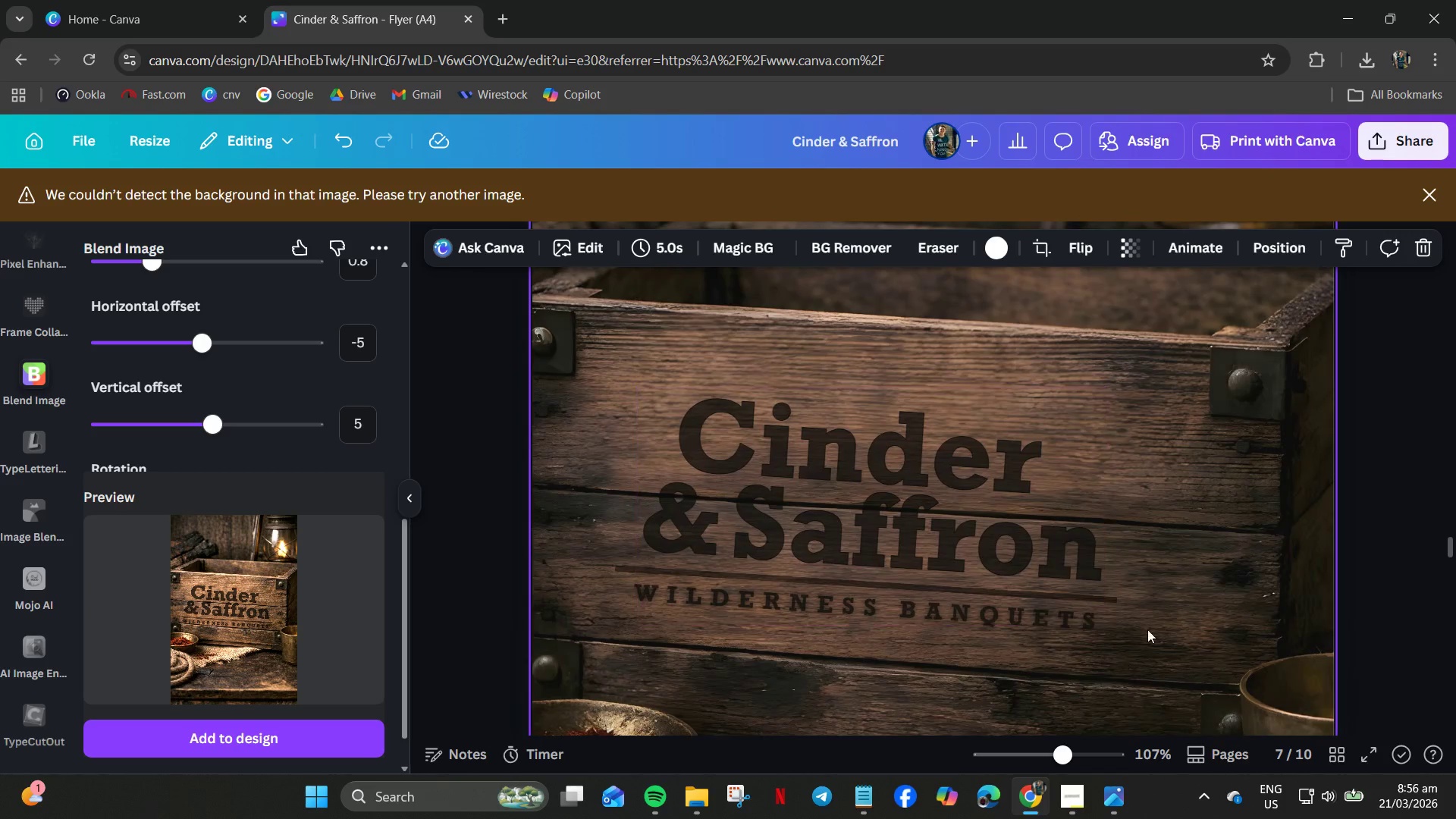 
left_click([1189, 472])
 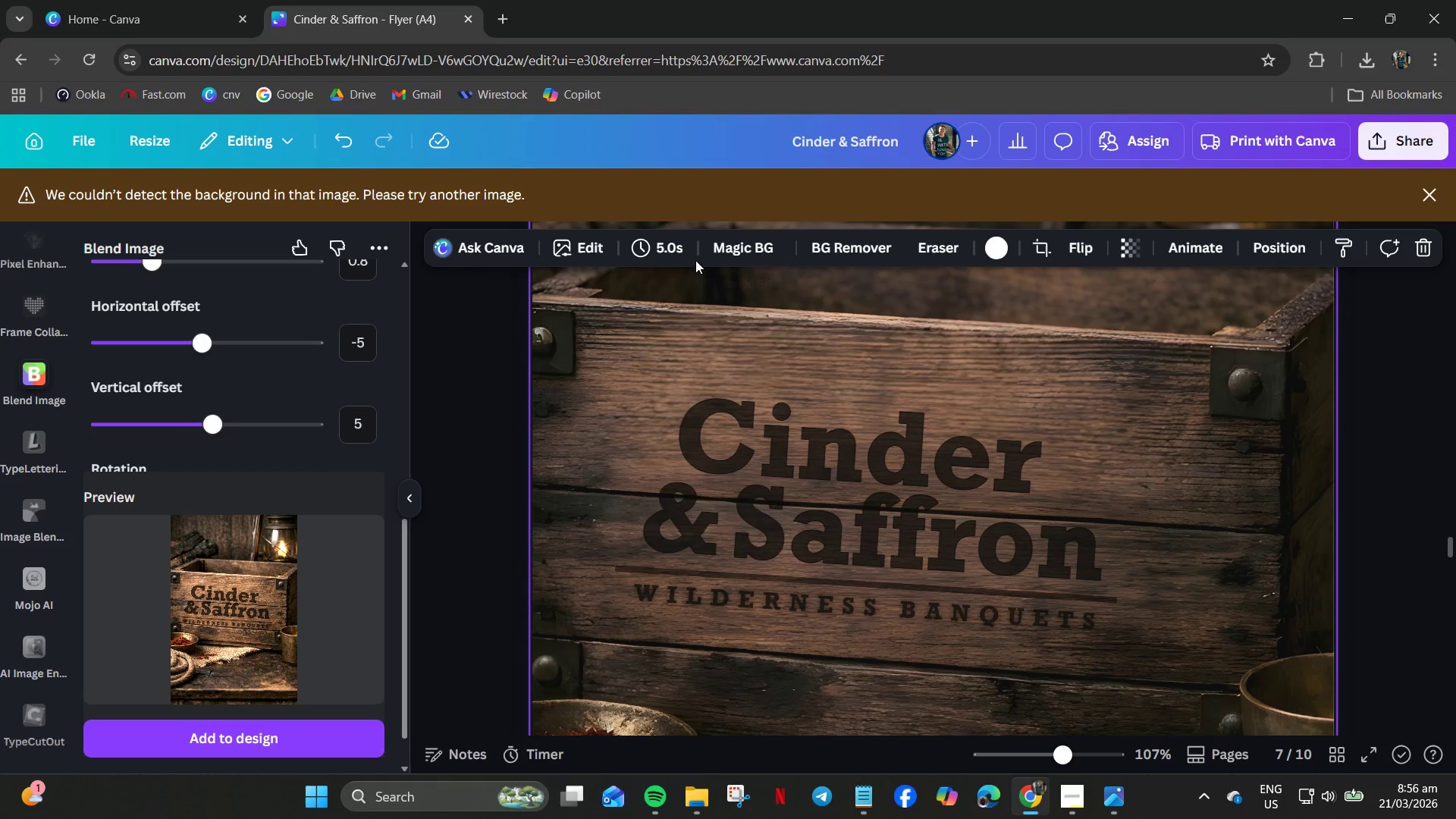 
left_click([588, 252])
 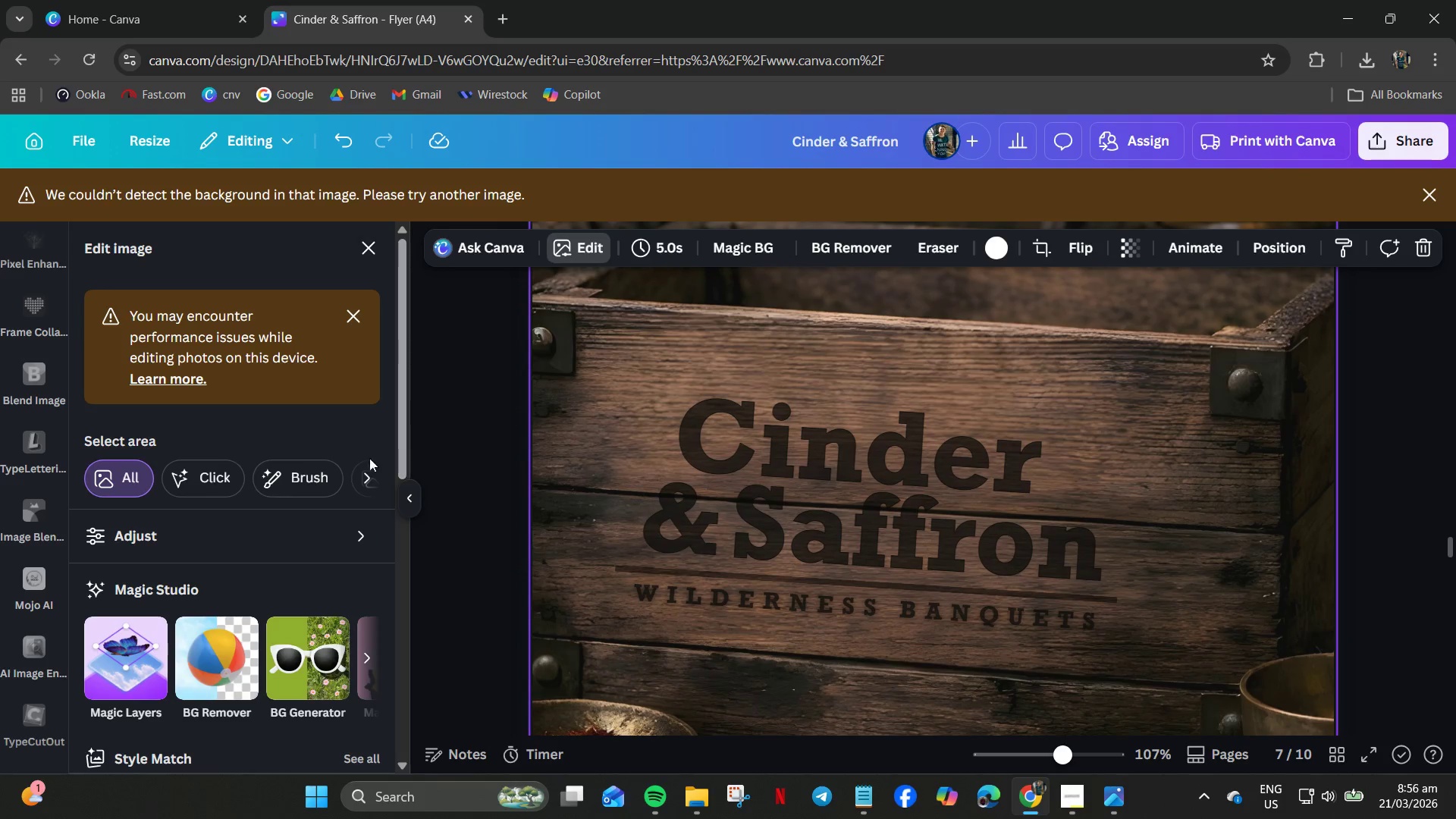 
scroll: coordinate [224, 496], scroll_direction: down, amount: 7.0
 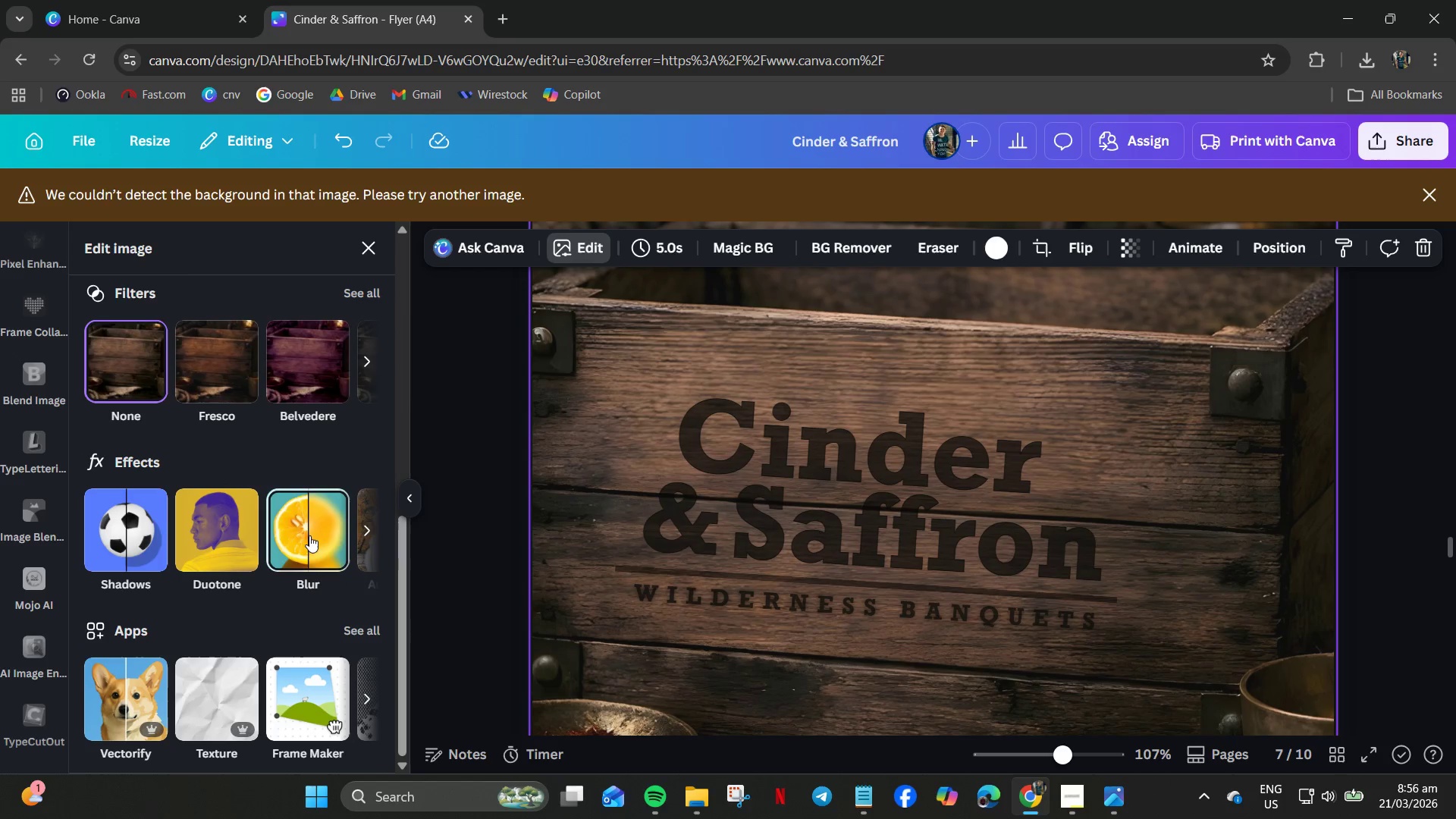 
left_click([361, 530])
 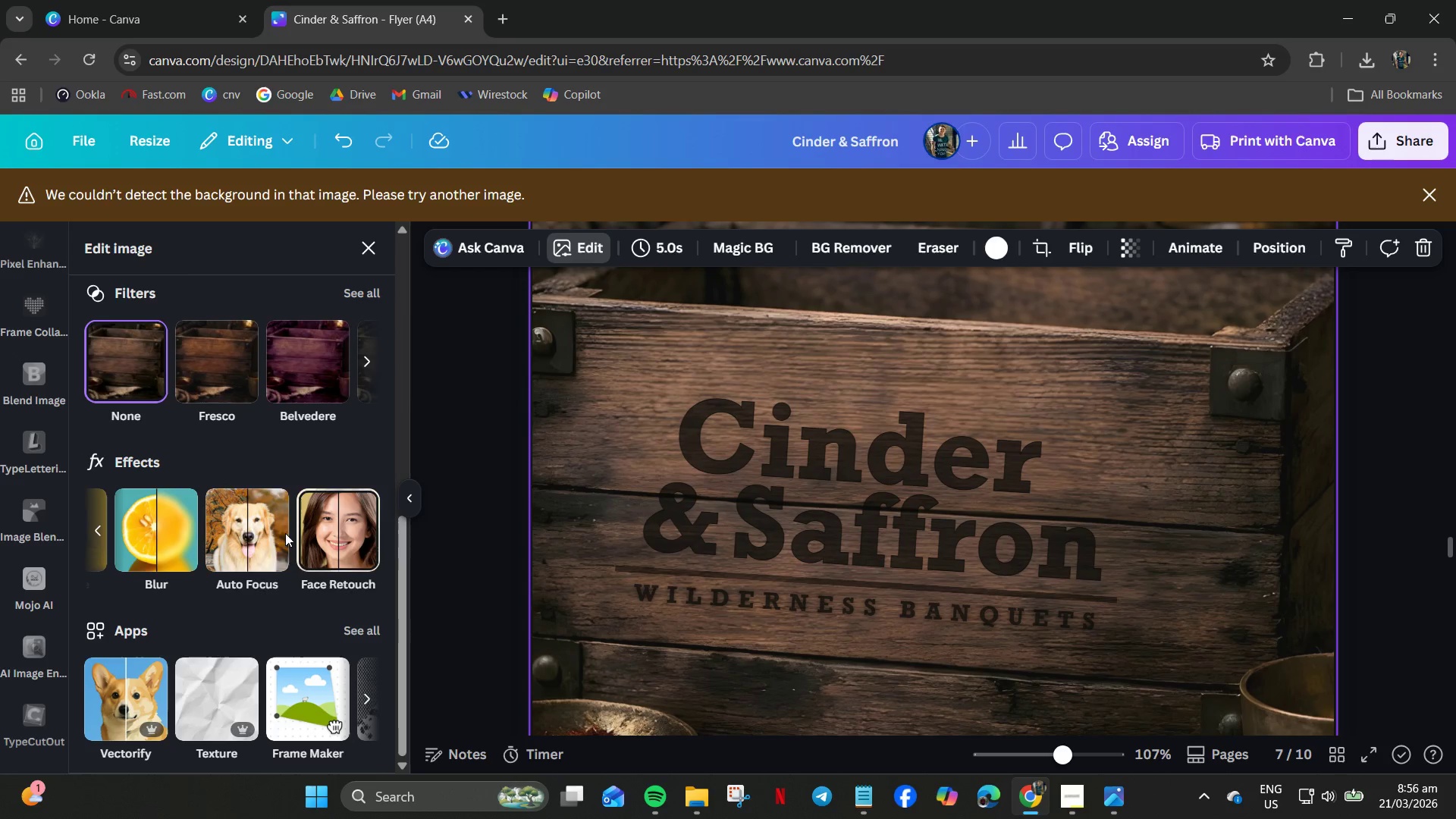 
left_click([267, 533])
 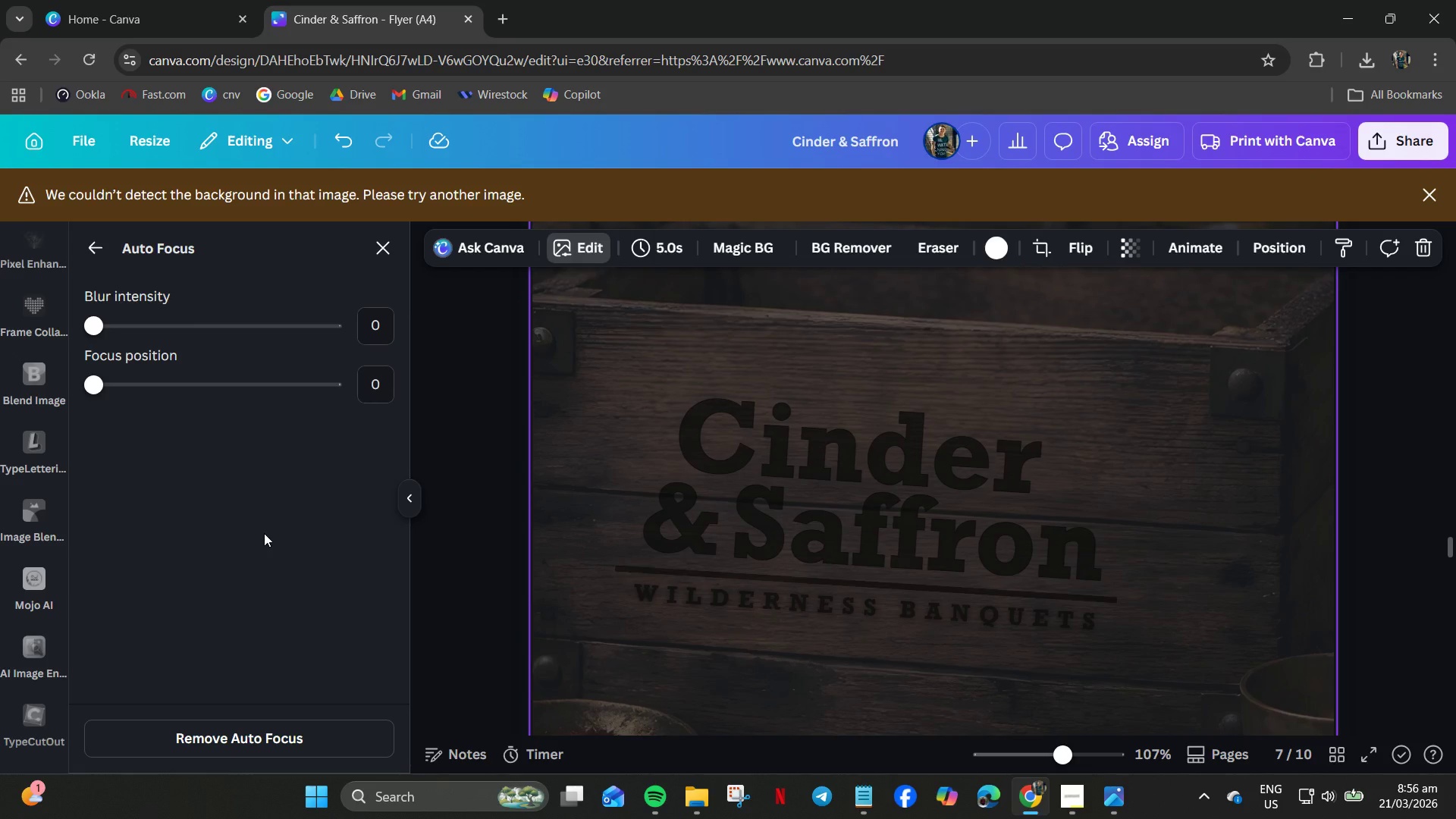 
wait(15.02)
 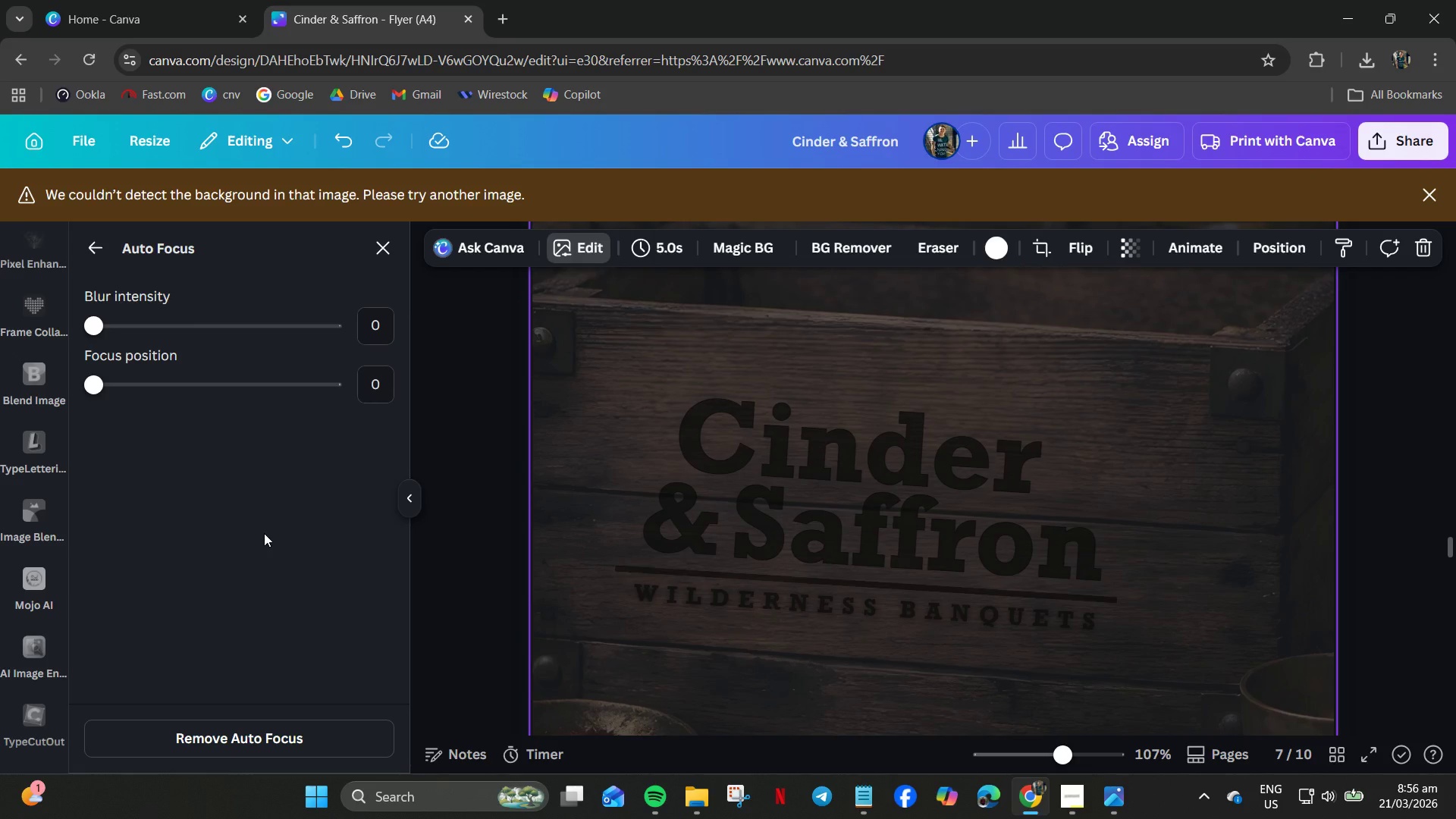 
scroll: coordinate [1034, 626], scroll_direction: down, amount: 3.0
 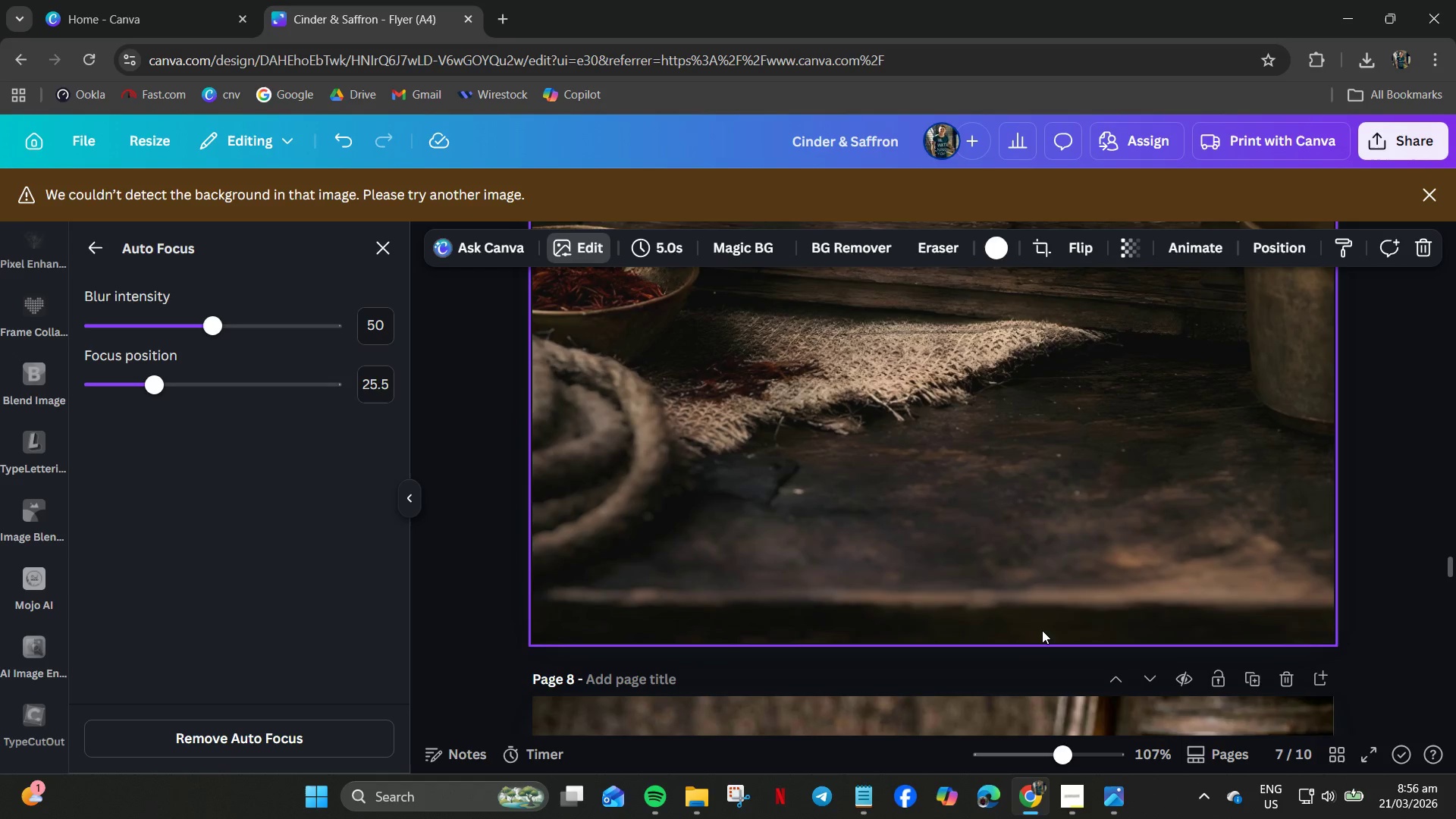 
scroll: coordinate [1042, 624], scroll_direction: up, amount: 6.0
 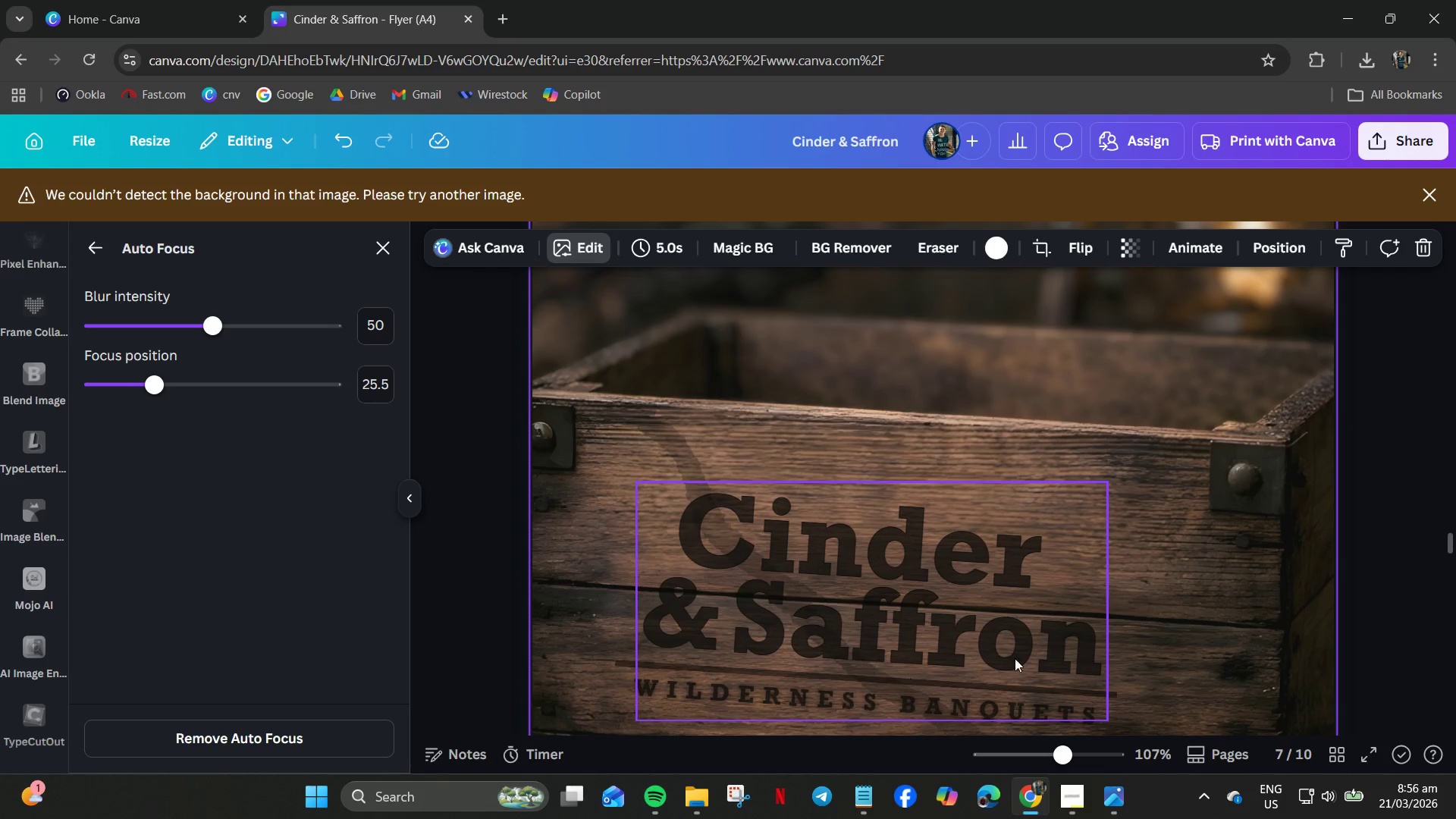 
scroll: coordinate [1086, 540], scroll_direction: down, amount: 2.0
 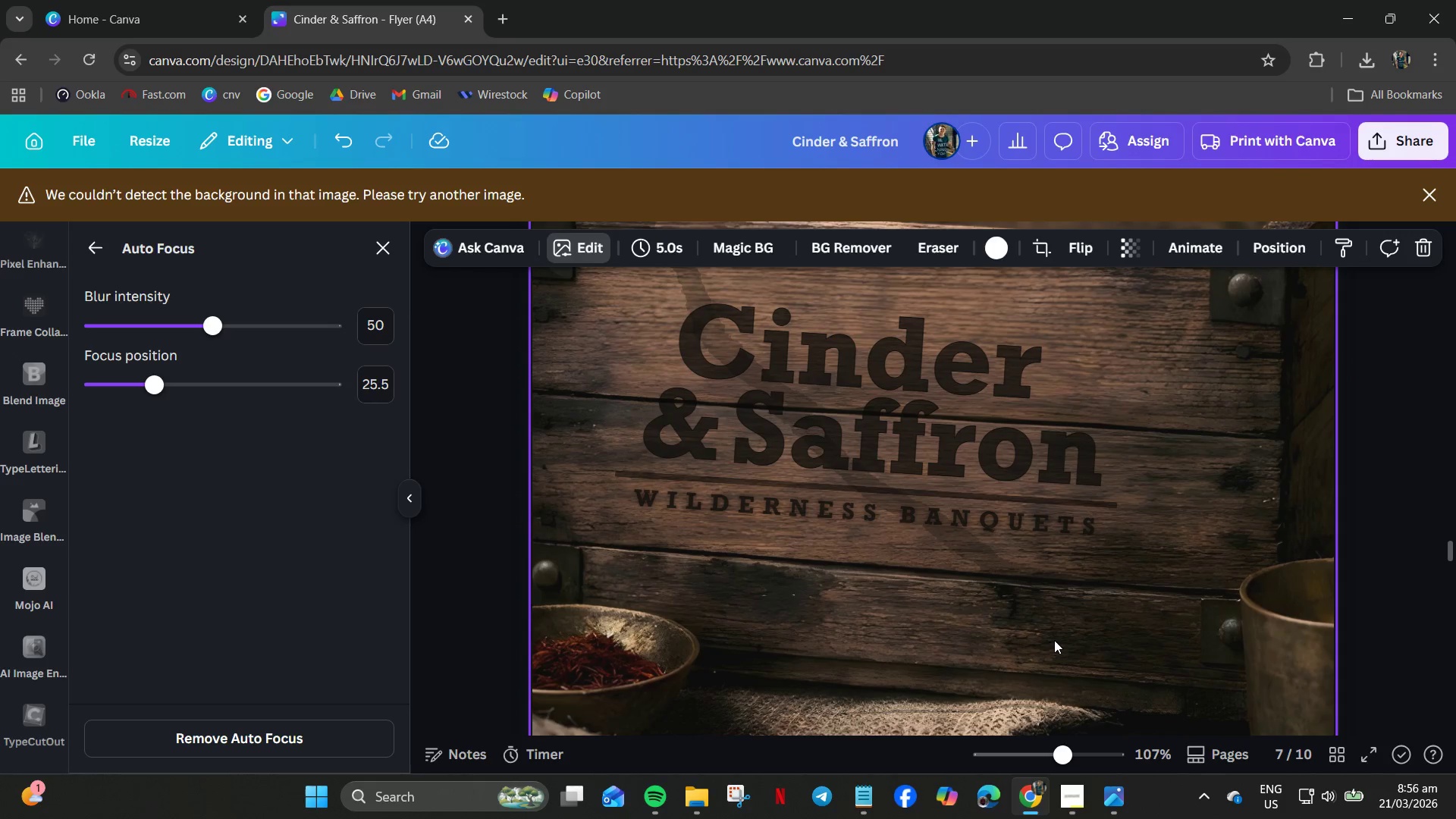 
left_click([1063, 641])
 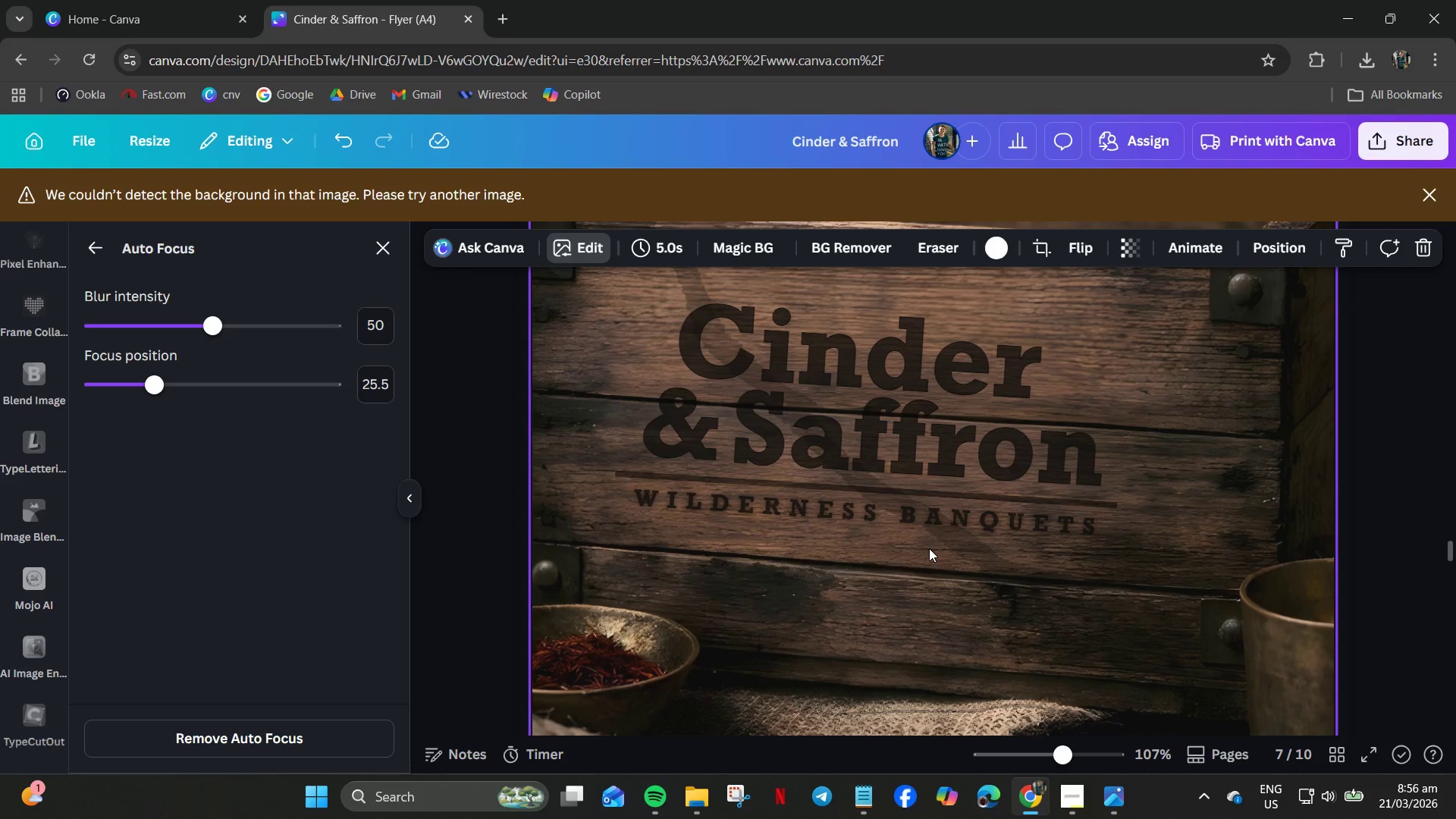 
hold_key(key=ControlLeft, duration=0.67)
scroll: coordinate [921, 538], scroll_direction: down, amount: 4.0
 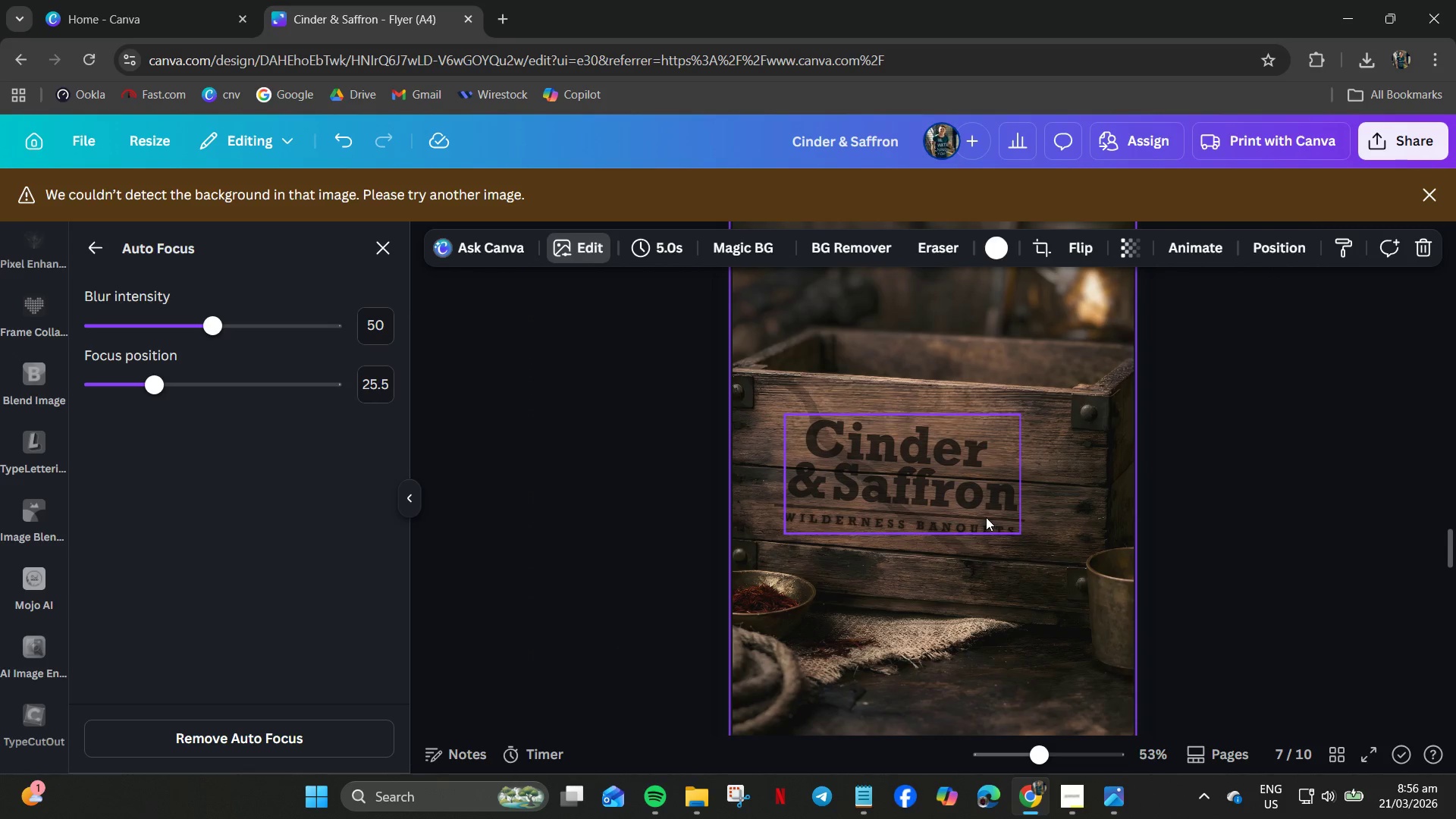 
scroll: coordinate [983, 522], scroll_direction: up, amount: 1.0
 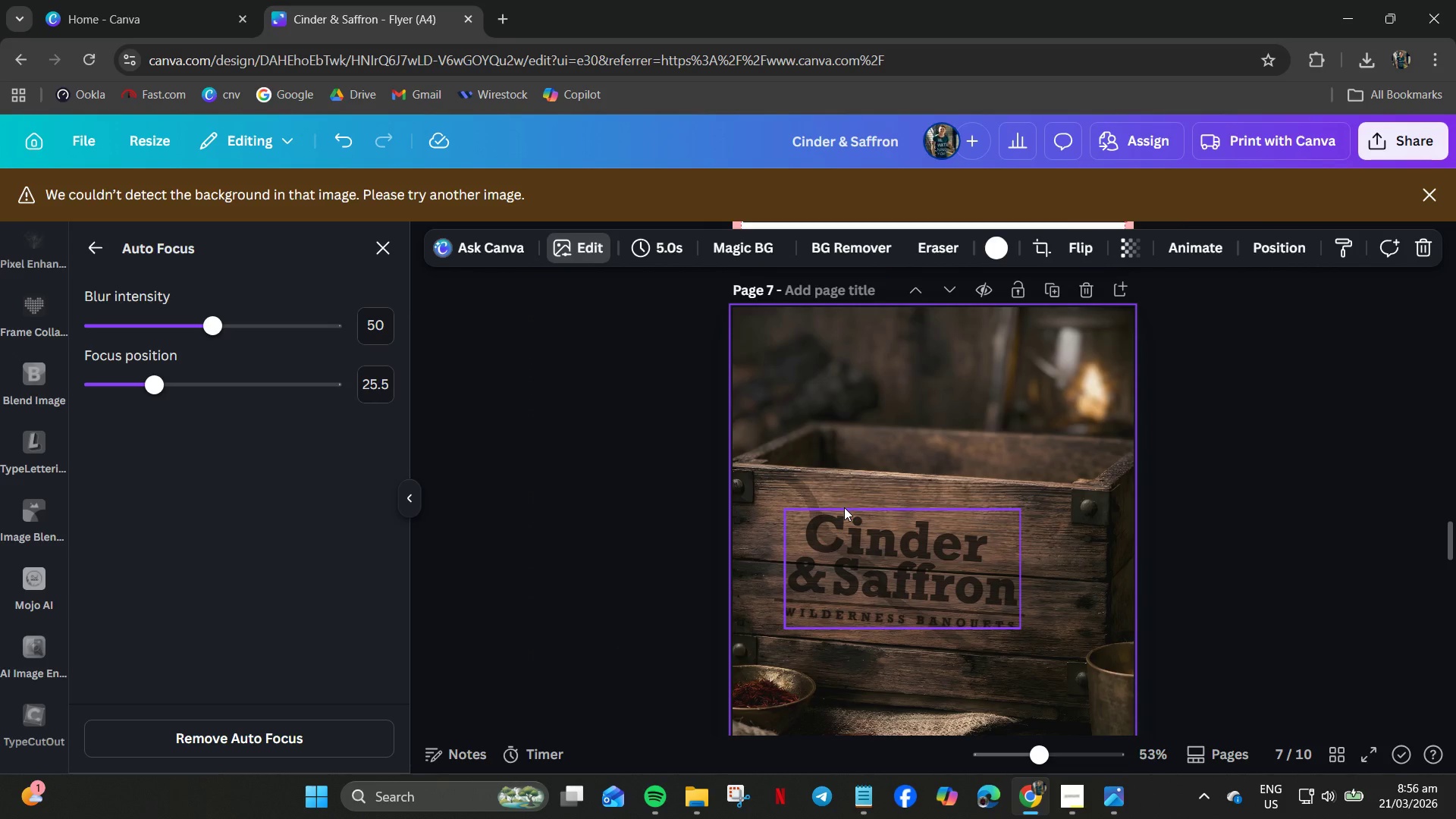 
key(Control+Z)
 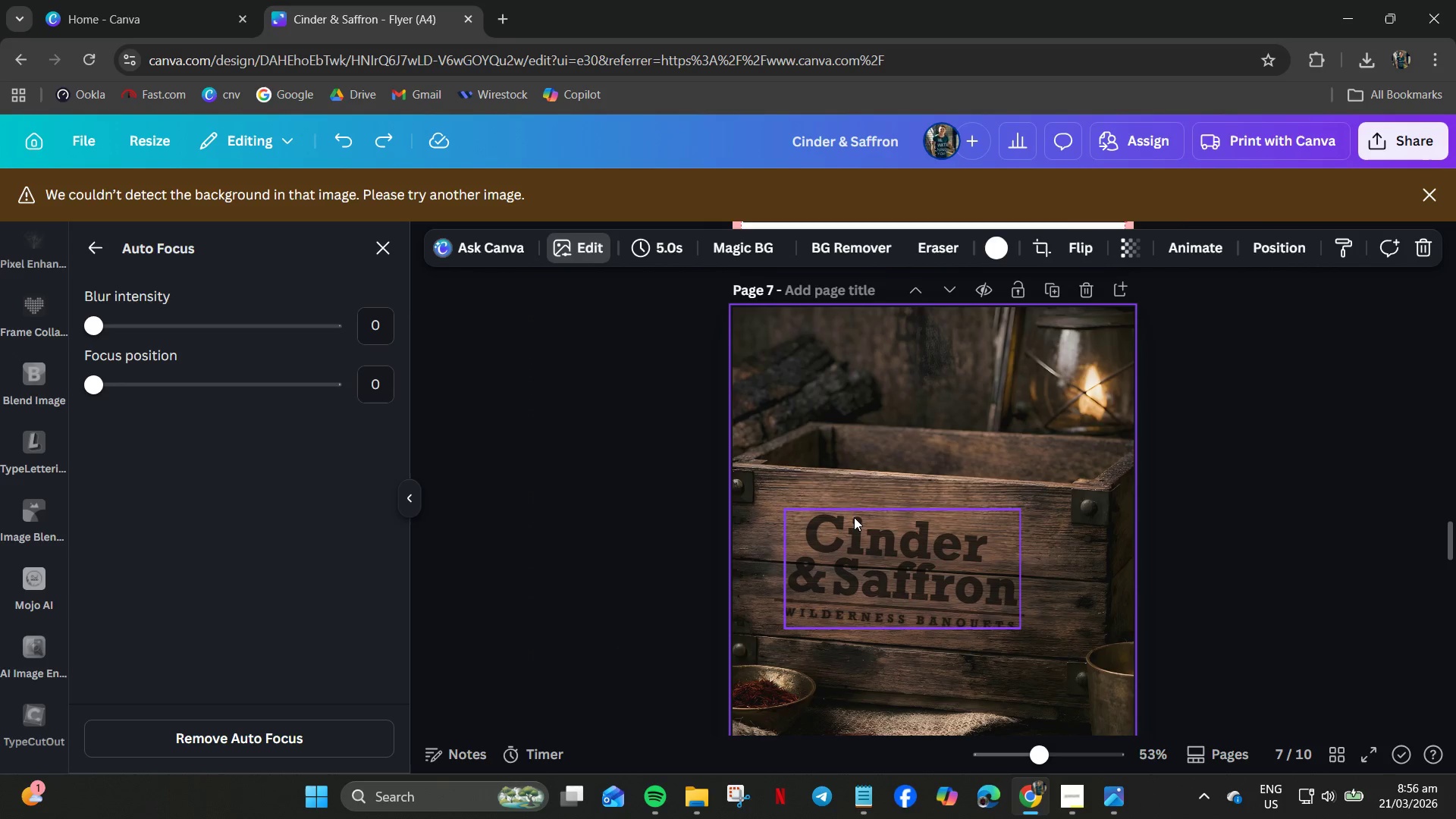 
key(Control+Y)
 